 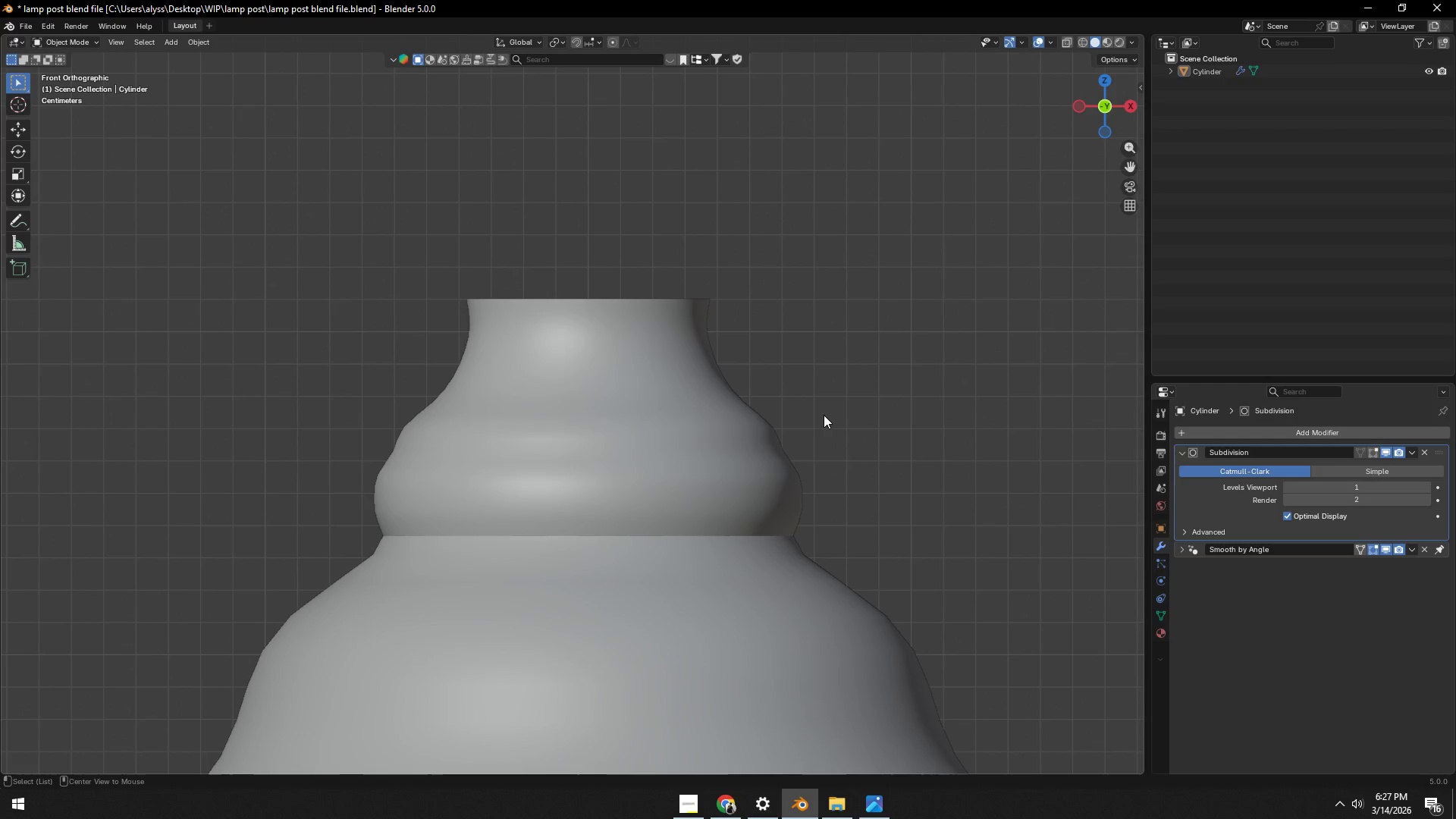 
key(Alt+AltLeft)
 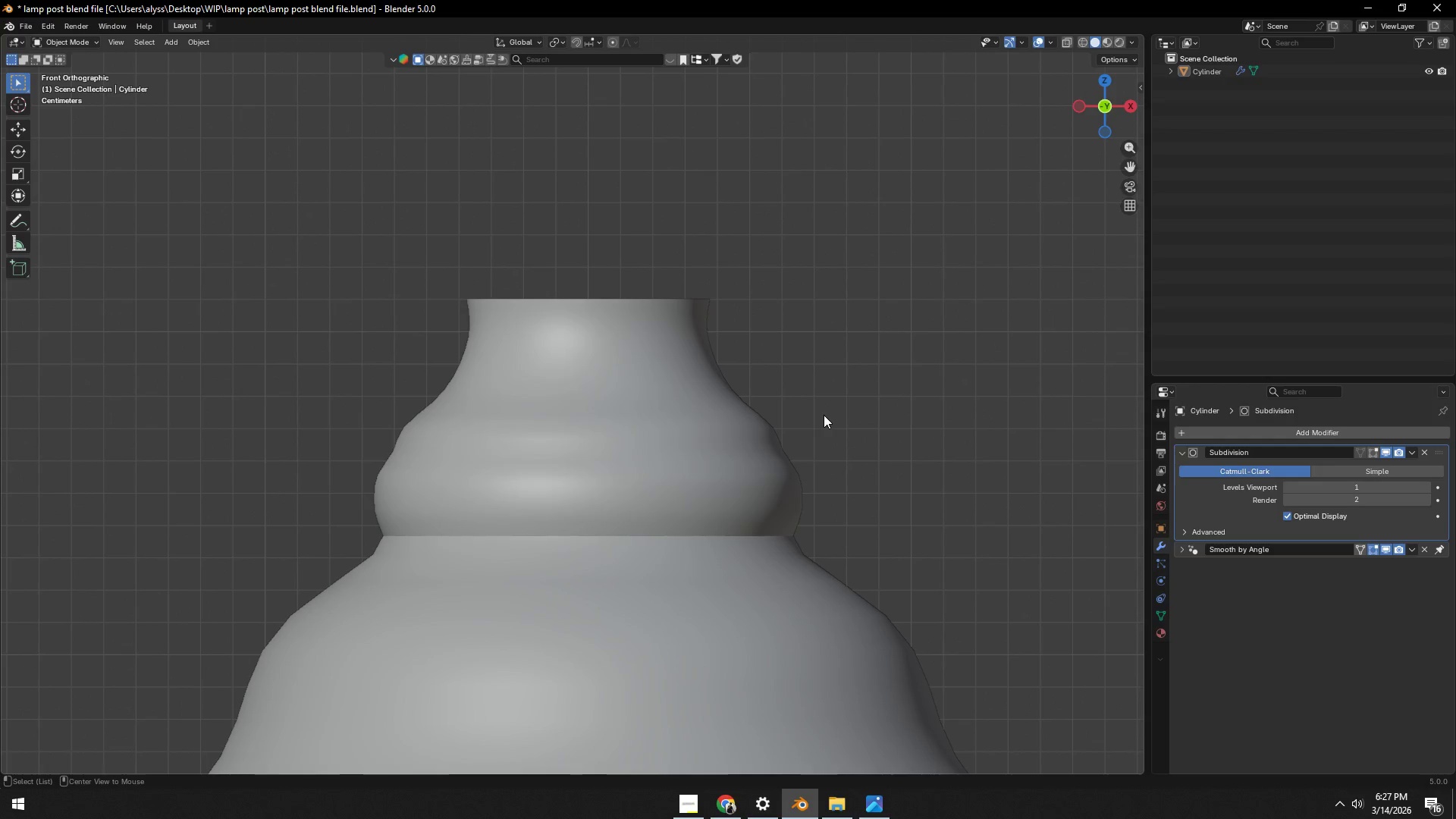 
key(Alt+Tab)
 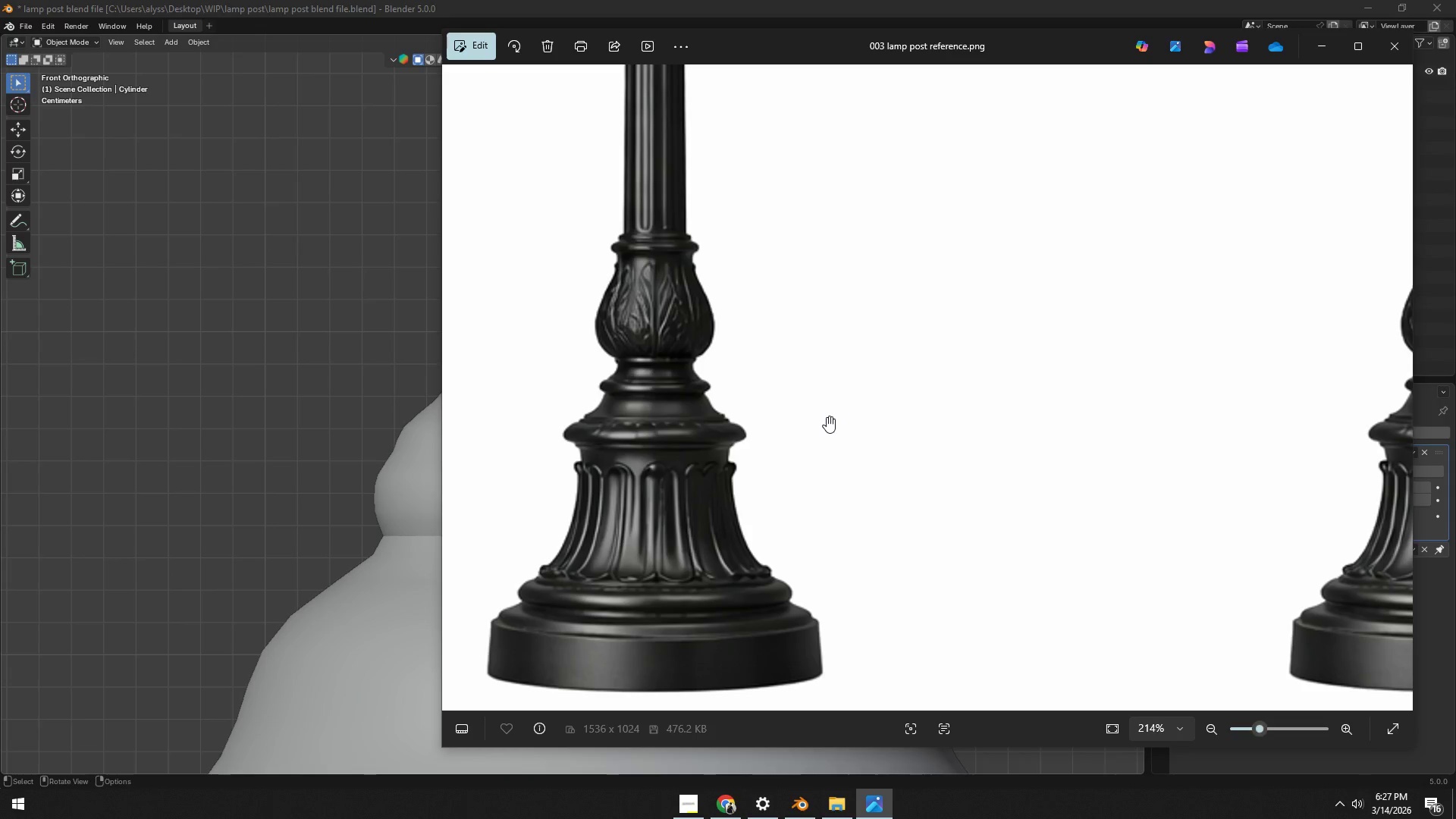 
scroll: coordinate [824, 415], scroll_direction: down, amount: 3.0
 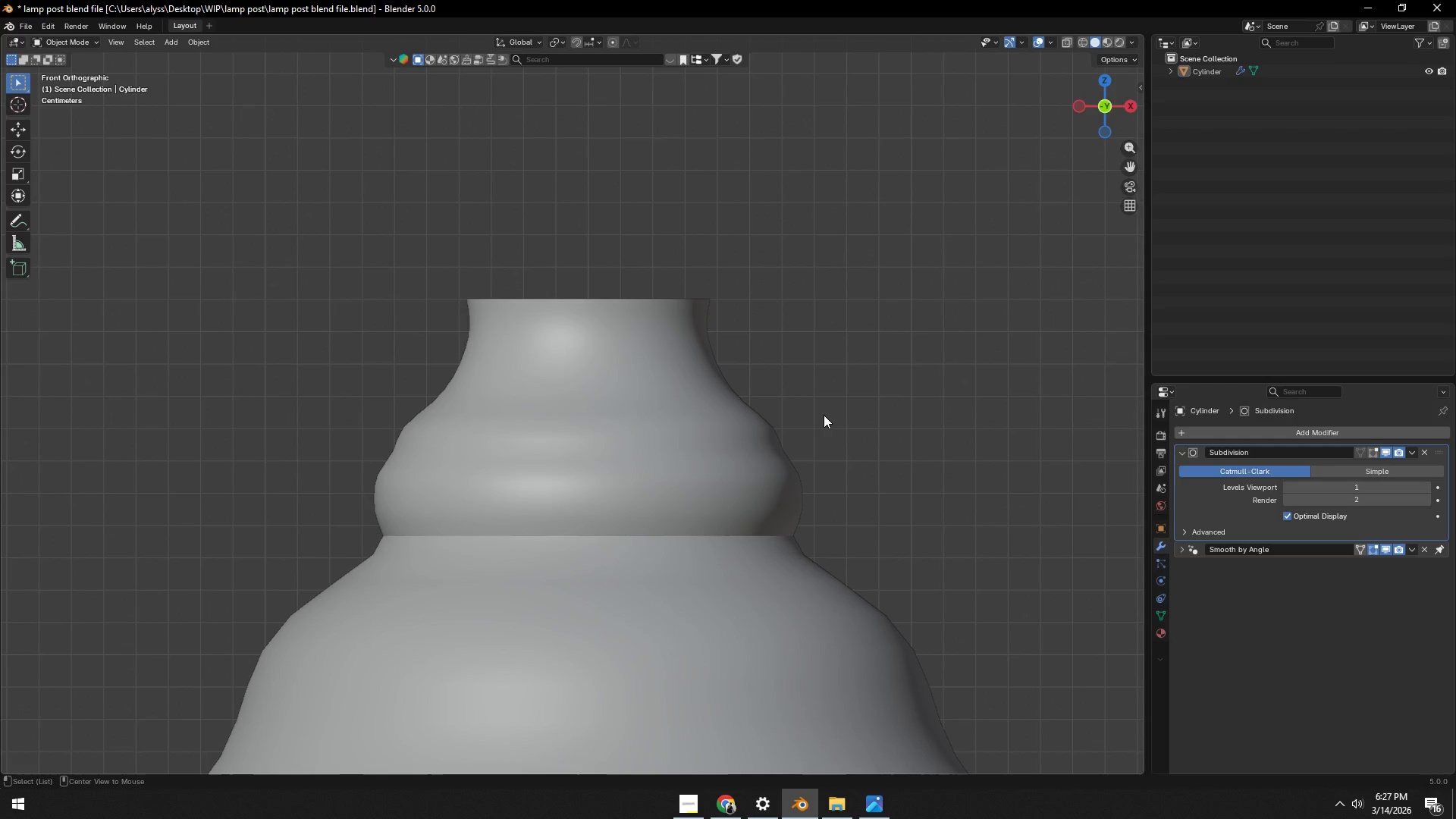 
key(Alt+AltLeft)
 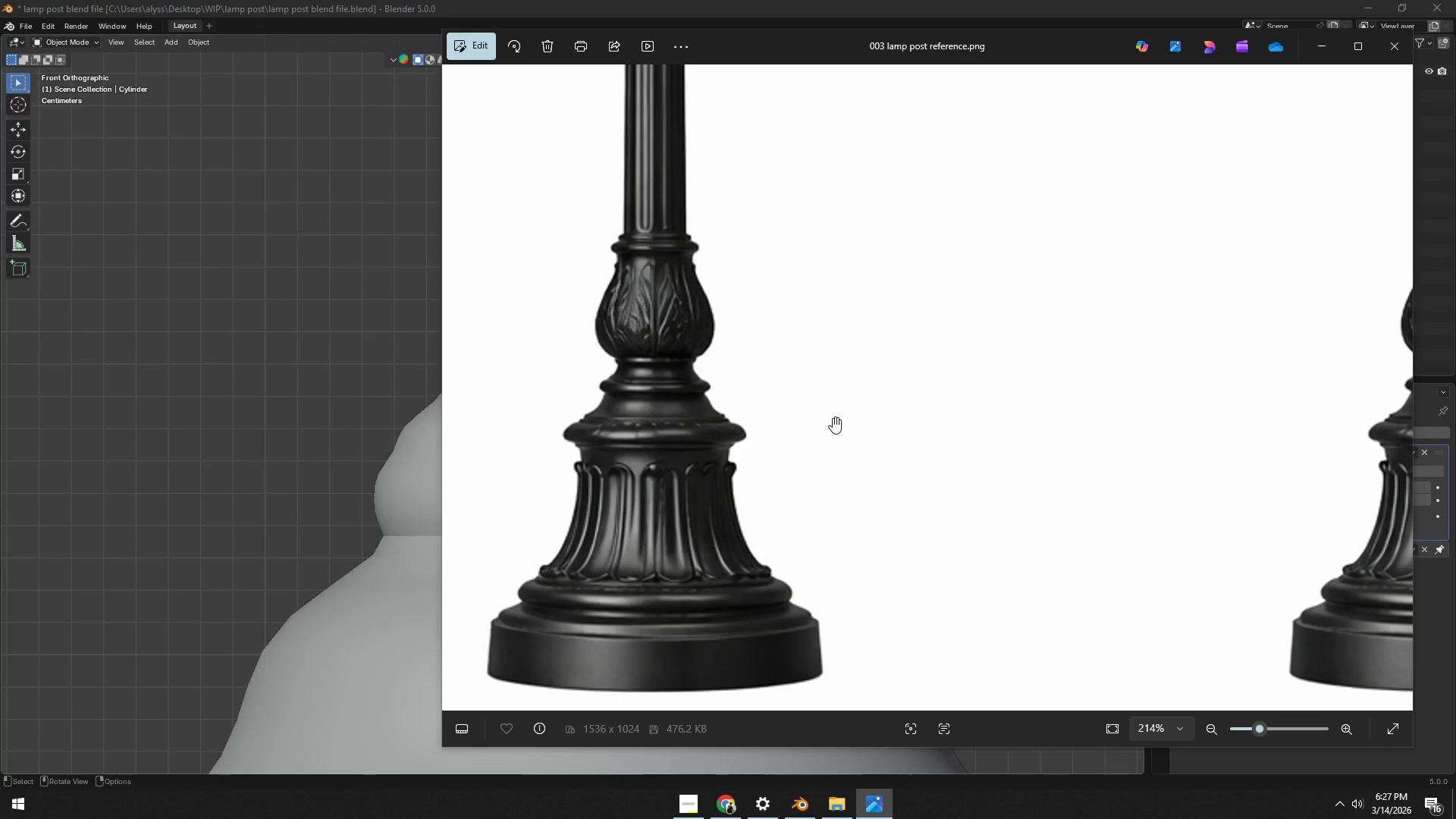 
key(Alt+Tab)
 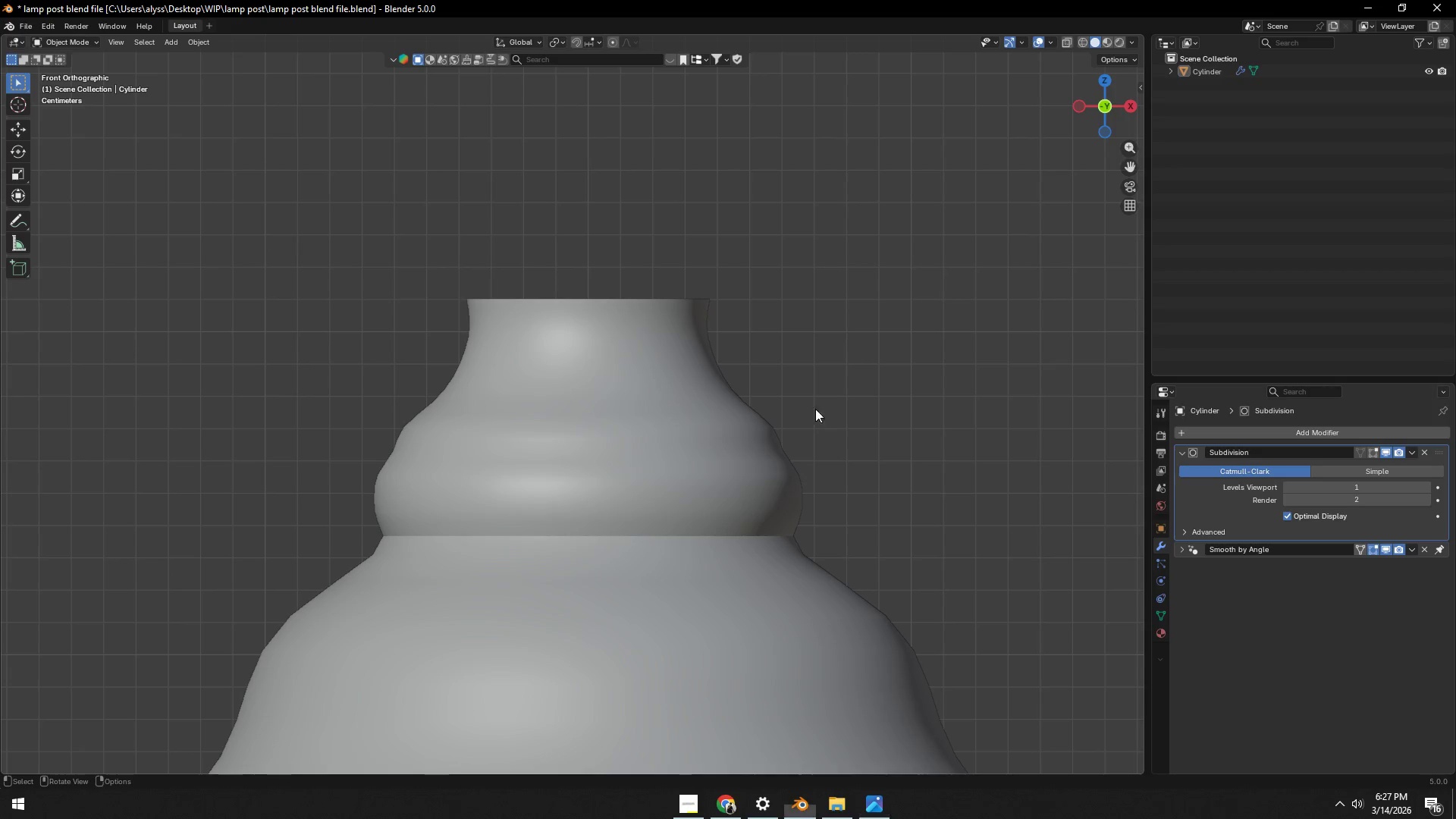 
hold_key(key=ShiftLeft, duration=0.42)
 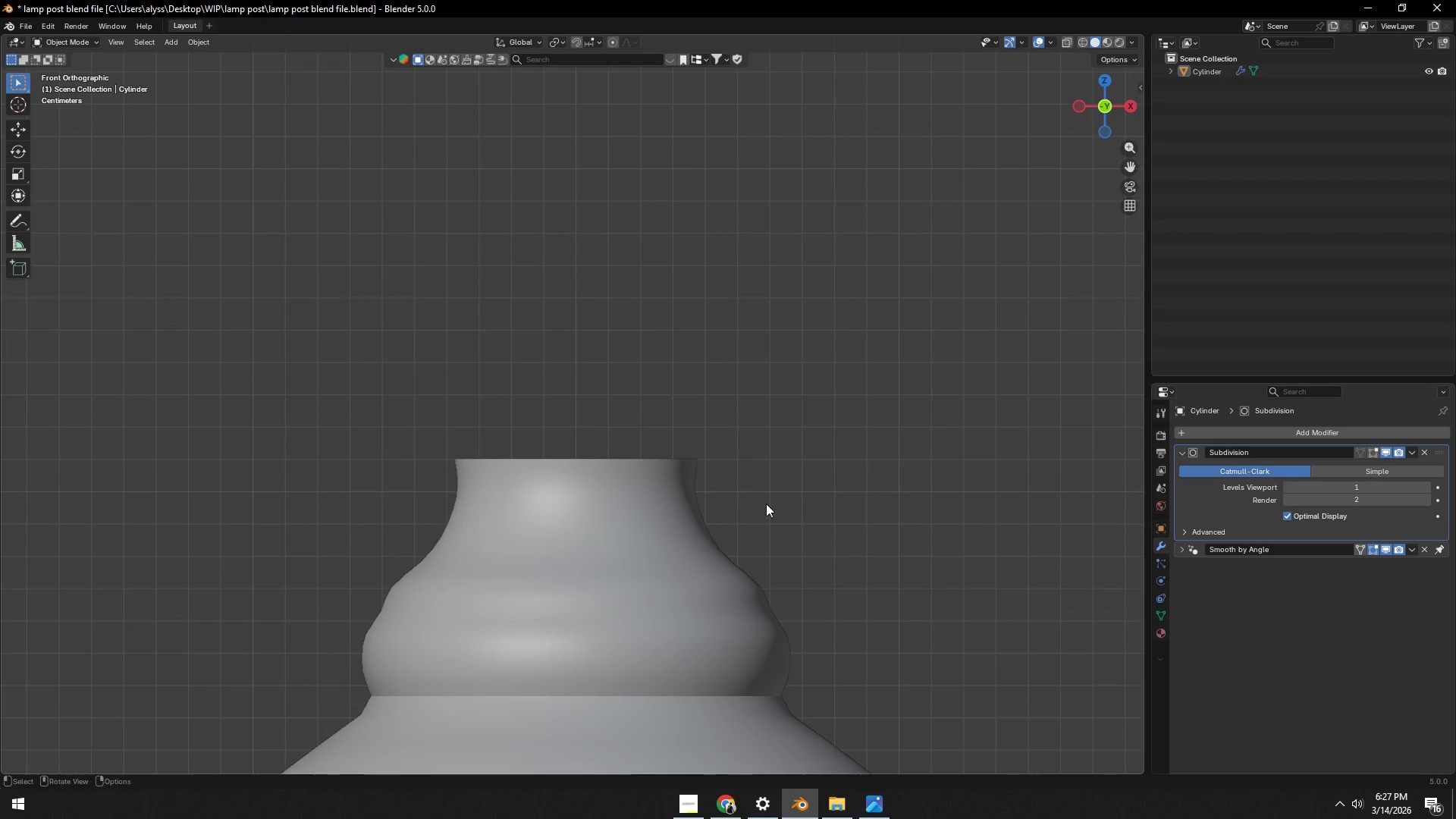 
key(Alt+AltLeft)
 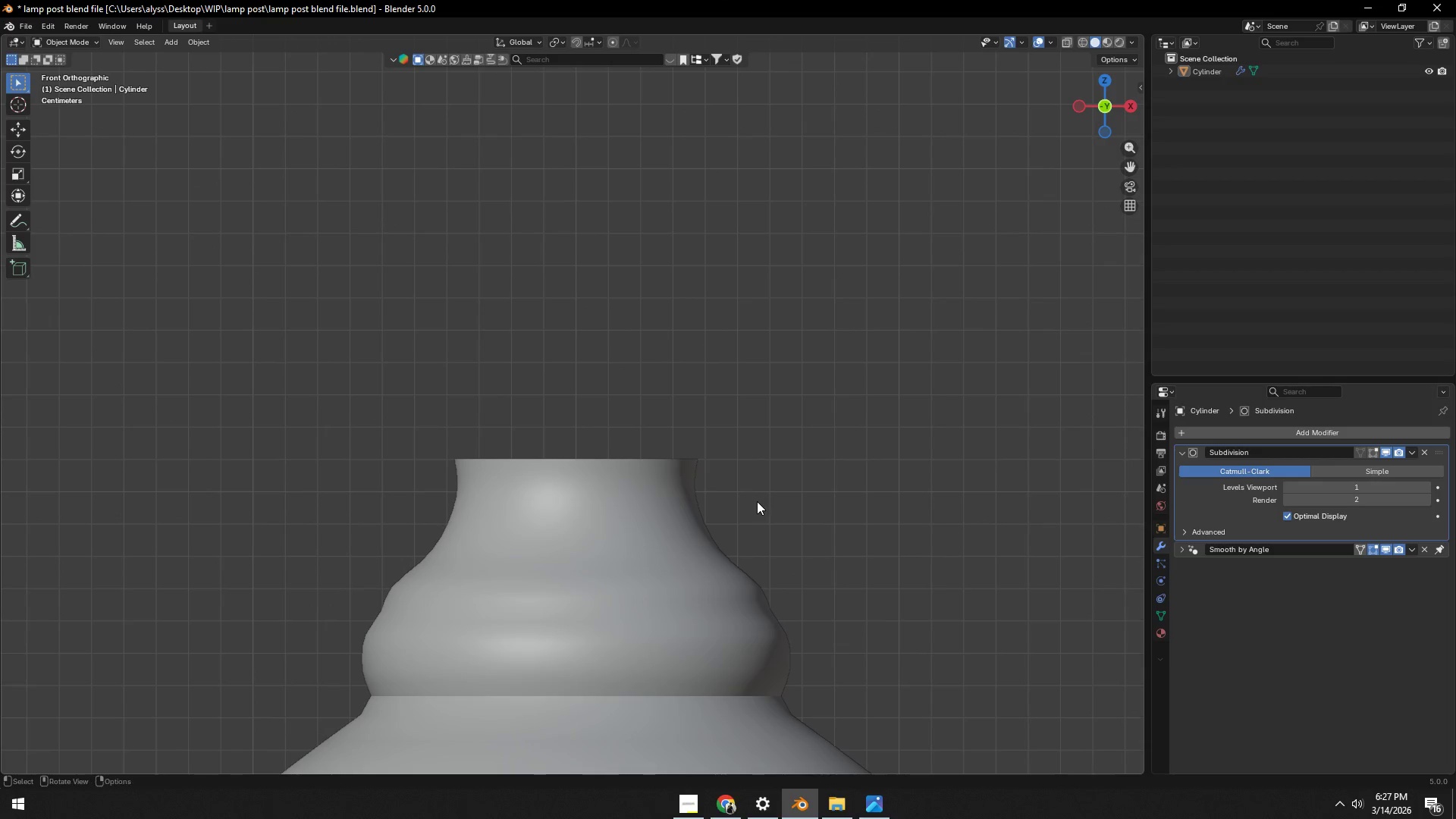 
key(Tab)
 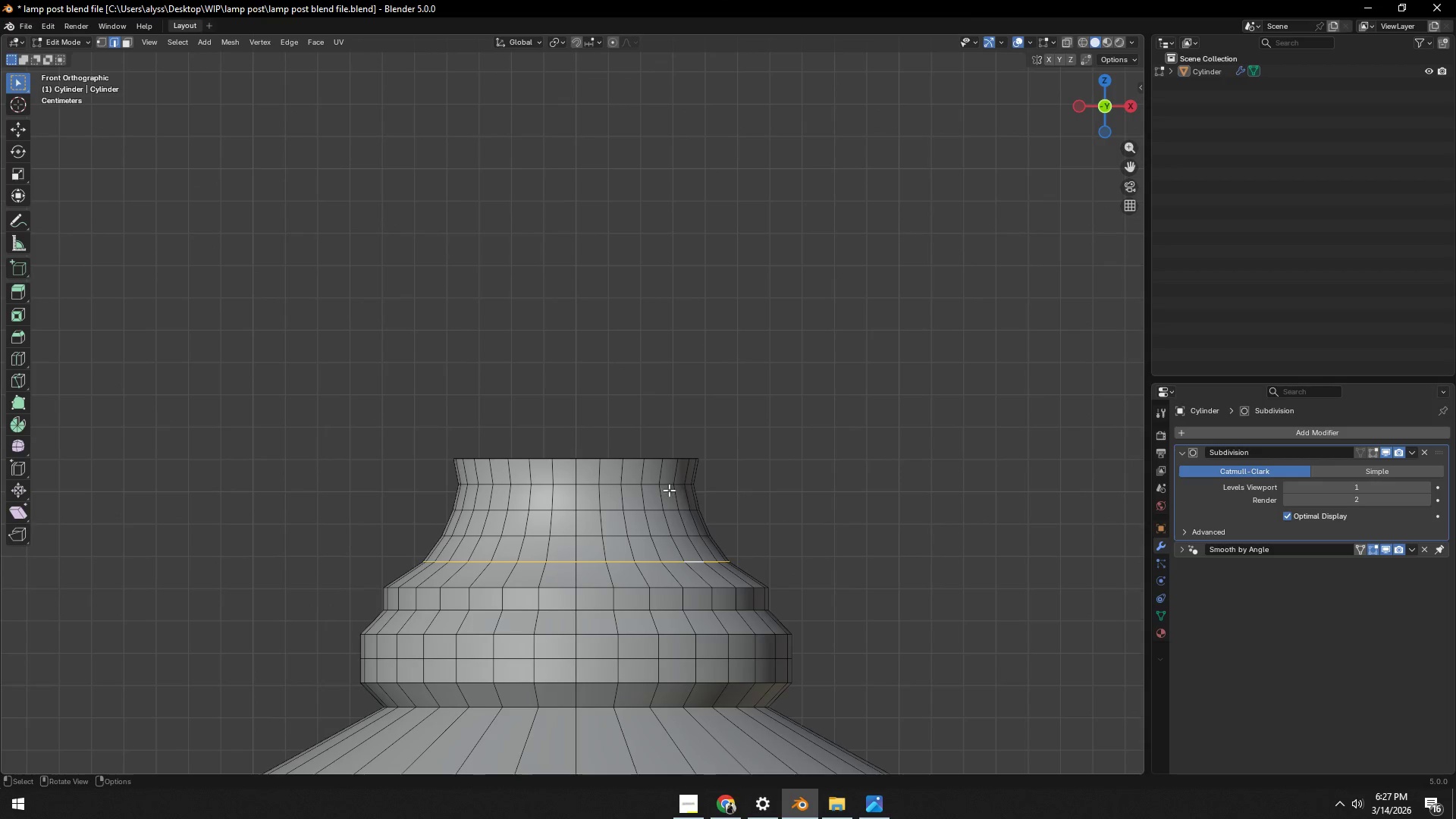 
hold_key(key=AltLeft, duration=0.42)
left_click([633, 459])
 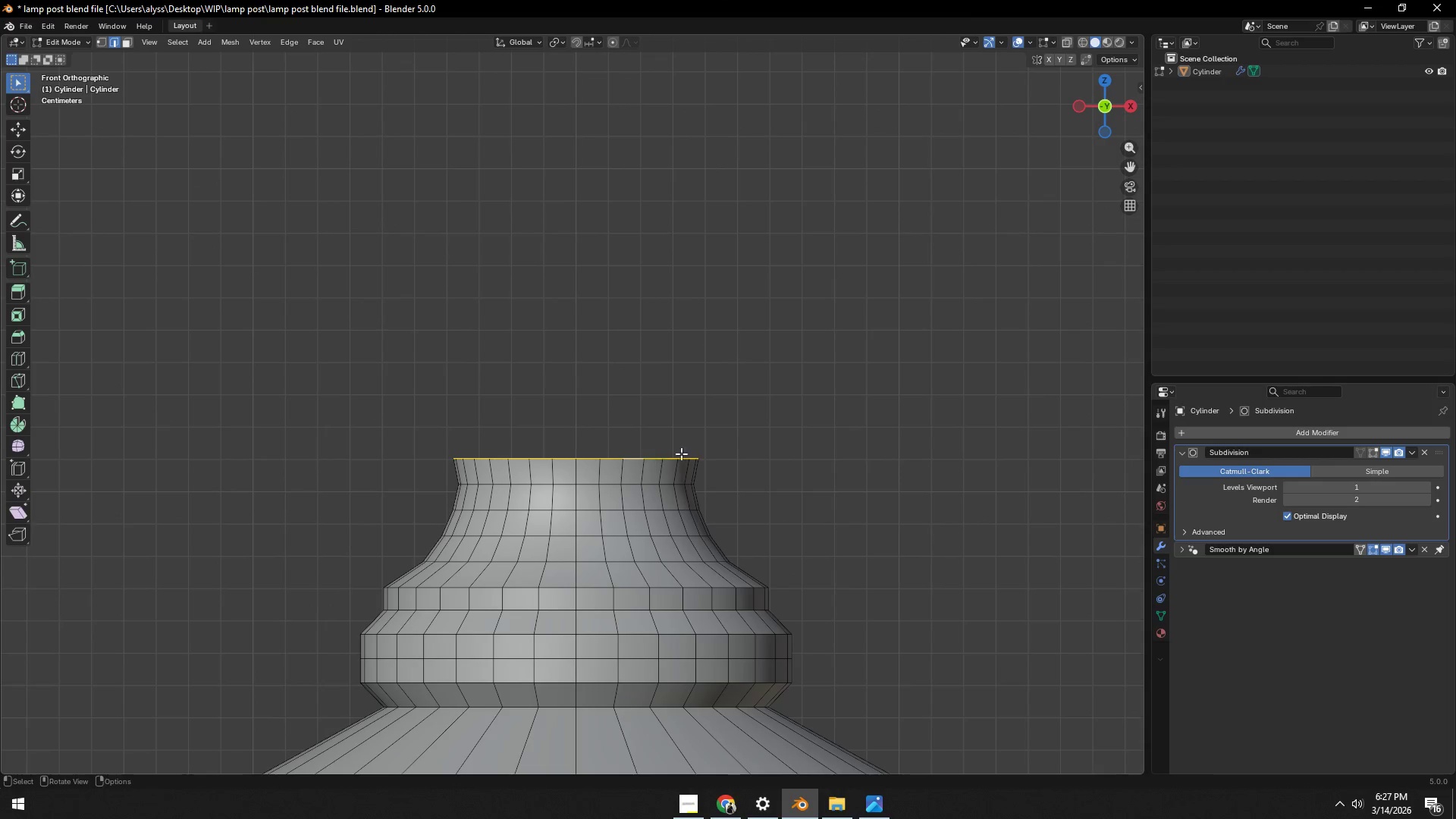 
key(Shift+ShiftLeft)
 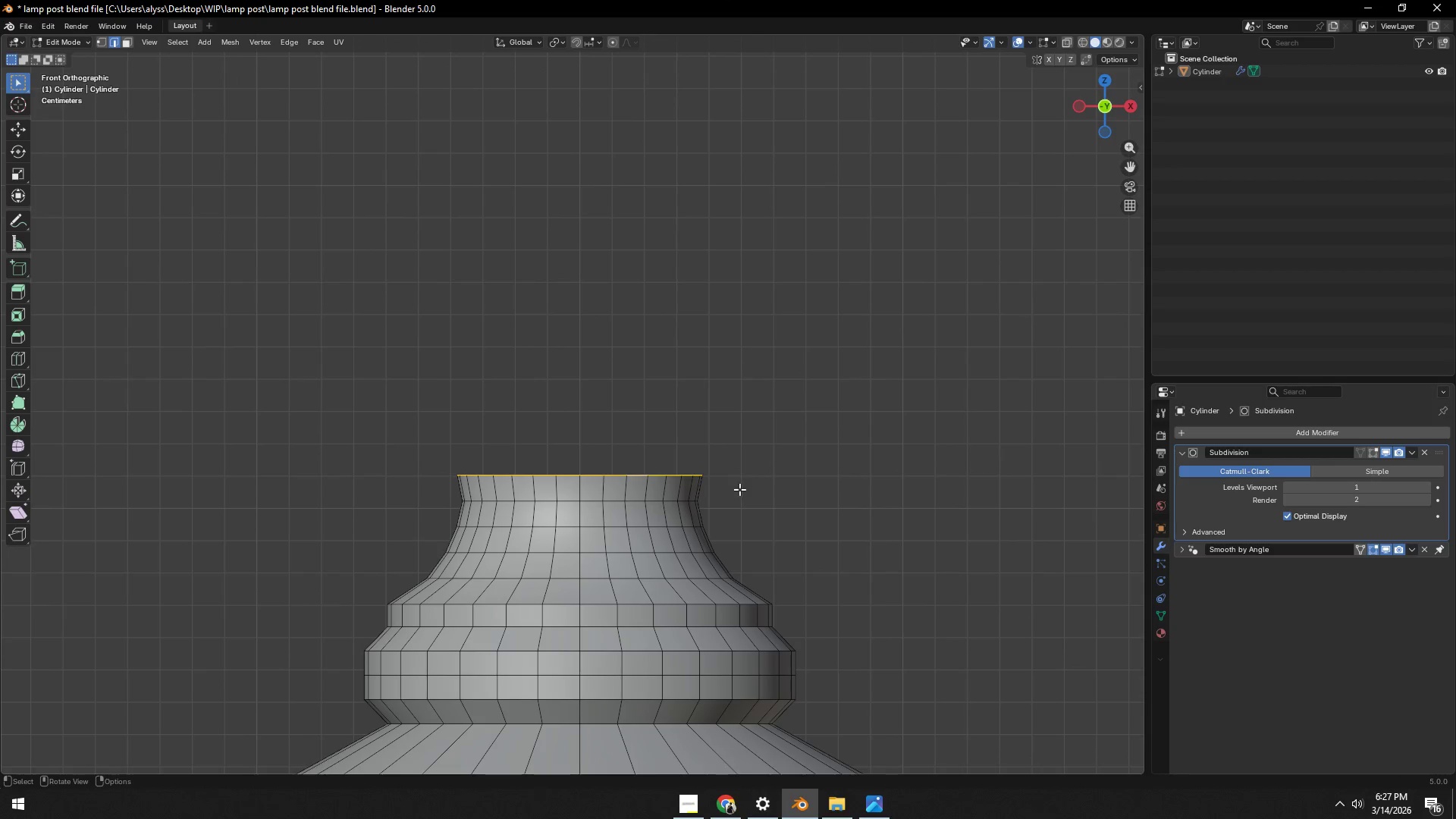 
hold_key(key=ShiftLeft, duration=0.45)
 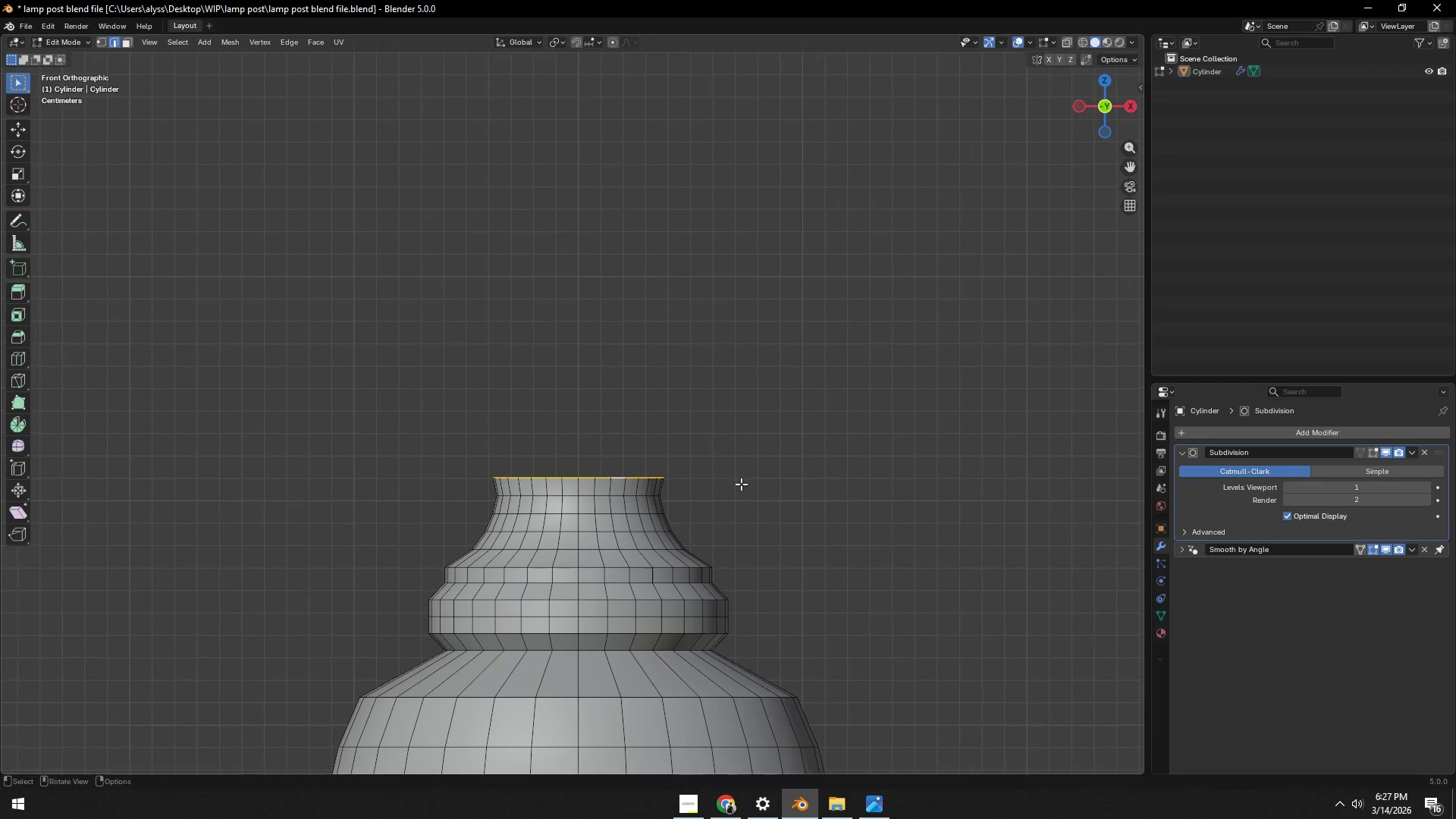 
scroll: coordinate [741, 489], scroll_direction: down, amount: 2.0
 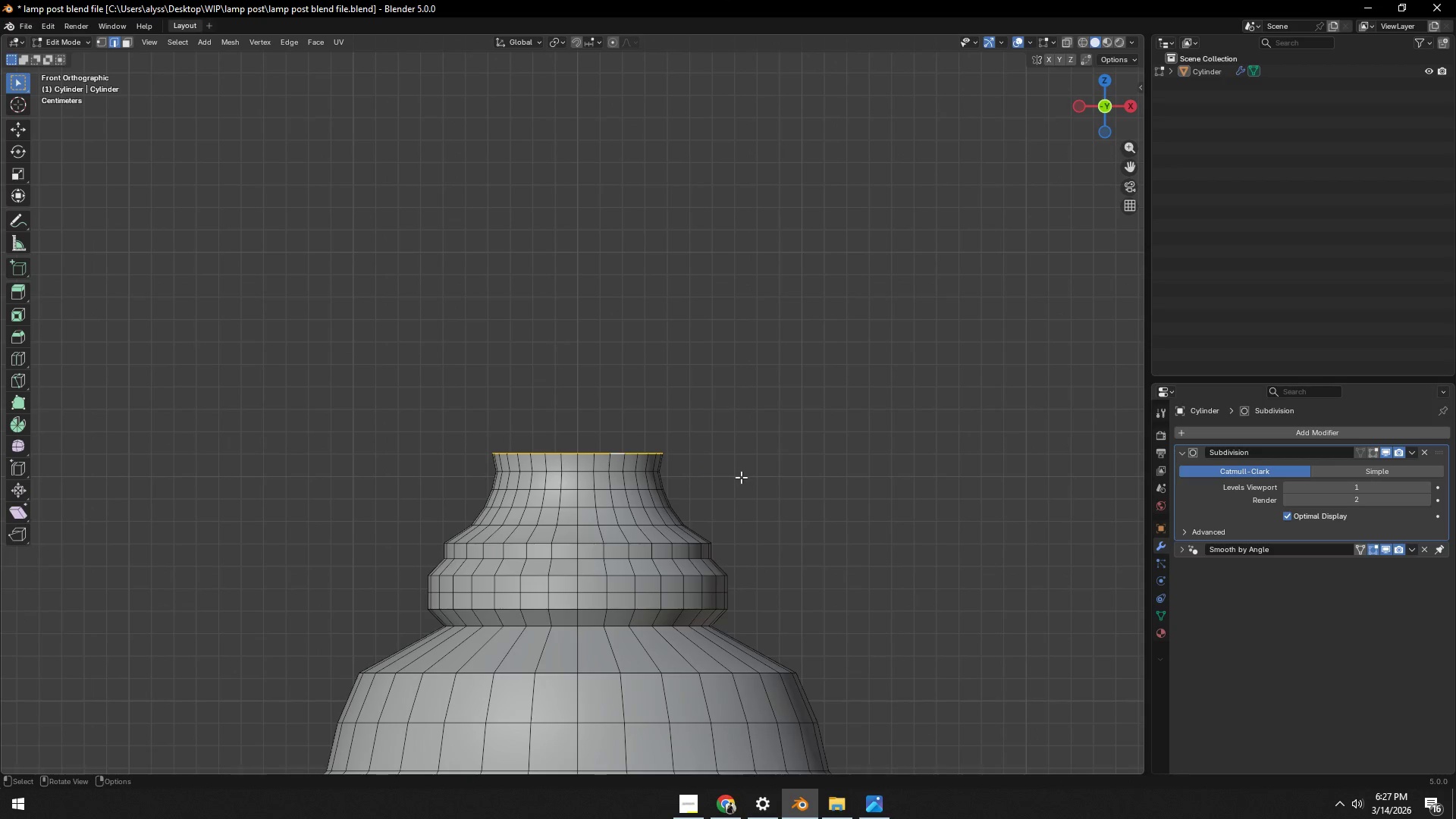 
key(Alt+AltLeft)
 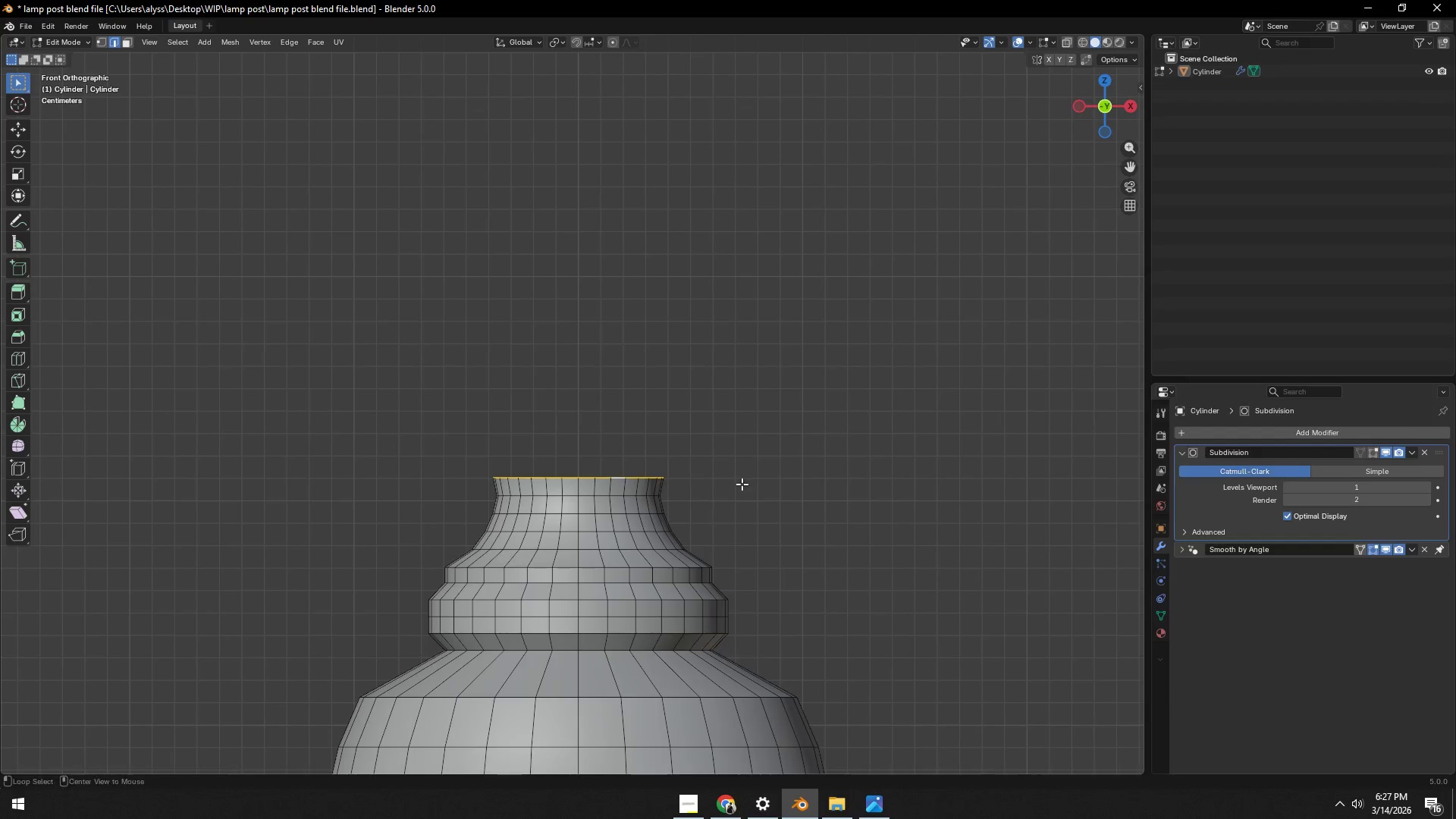 
key(Alt+Tab)
 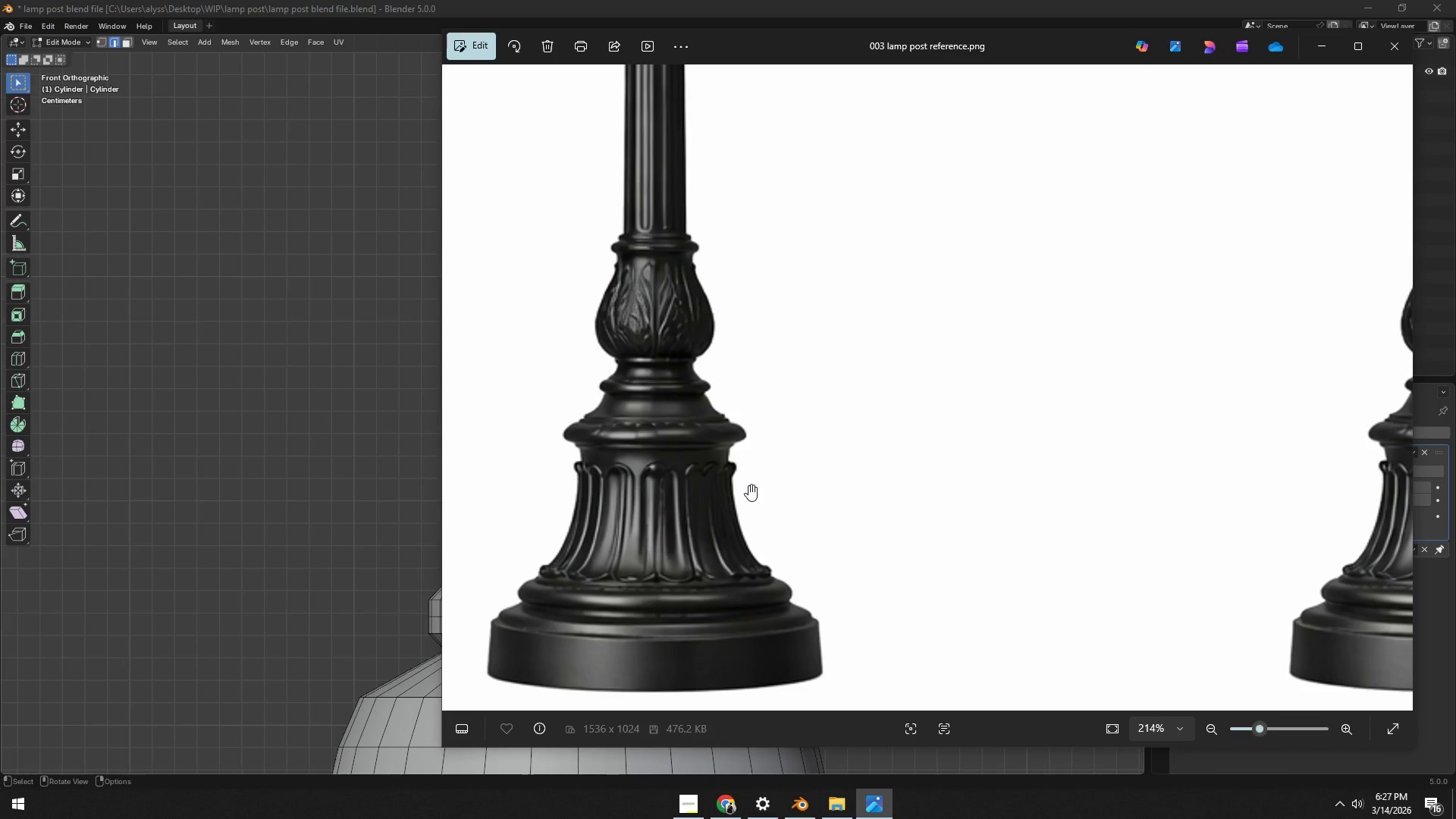 
key(Alt+AltLeft)
 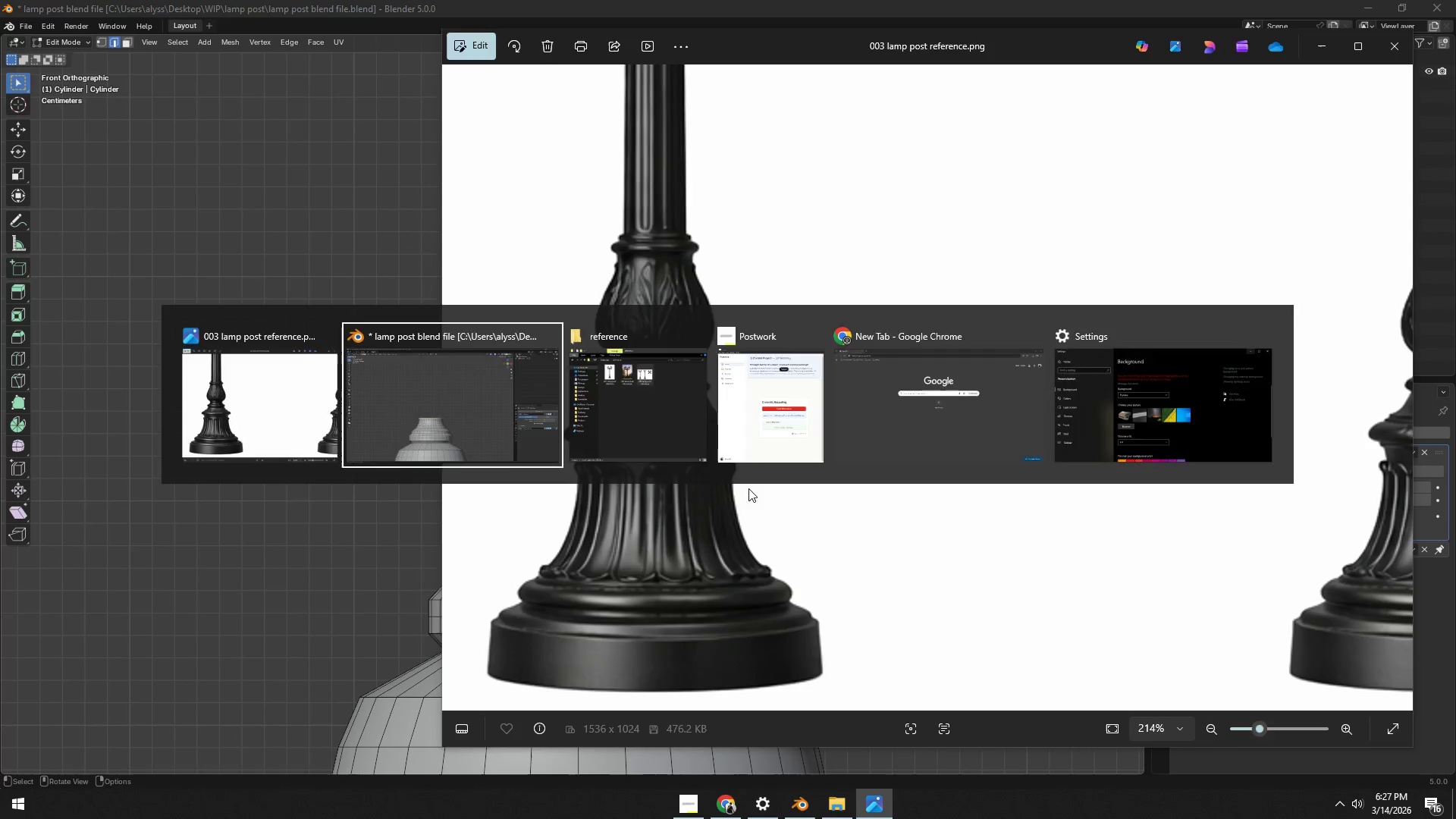 
key(Alt+Tab)
 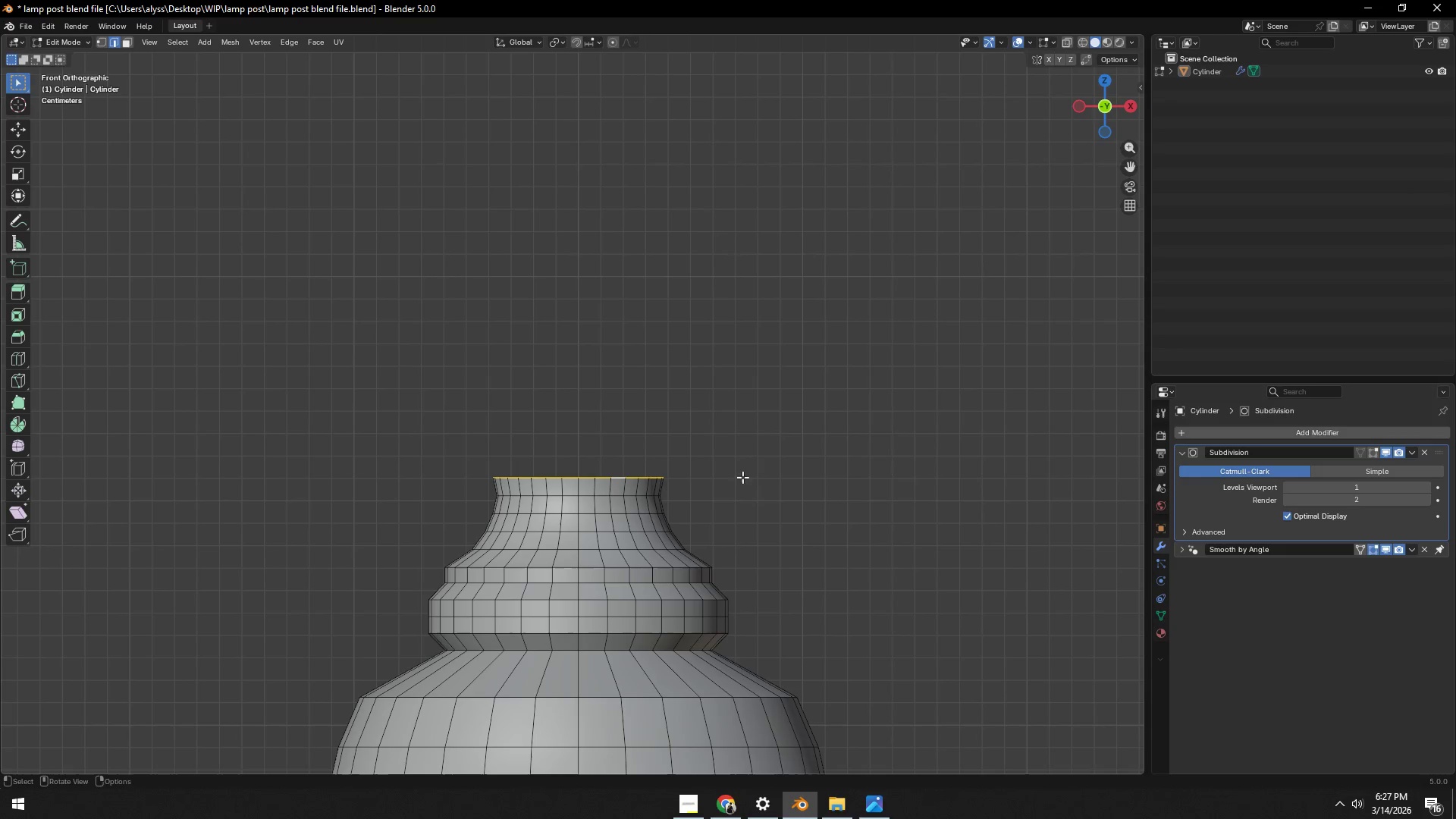 
key(Shift+ShiftLeft)
 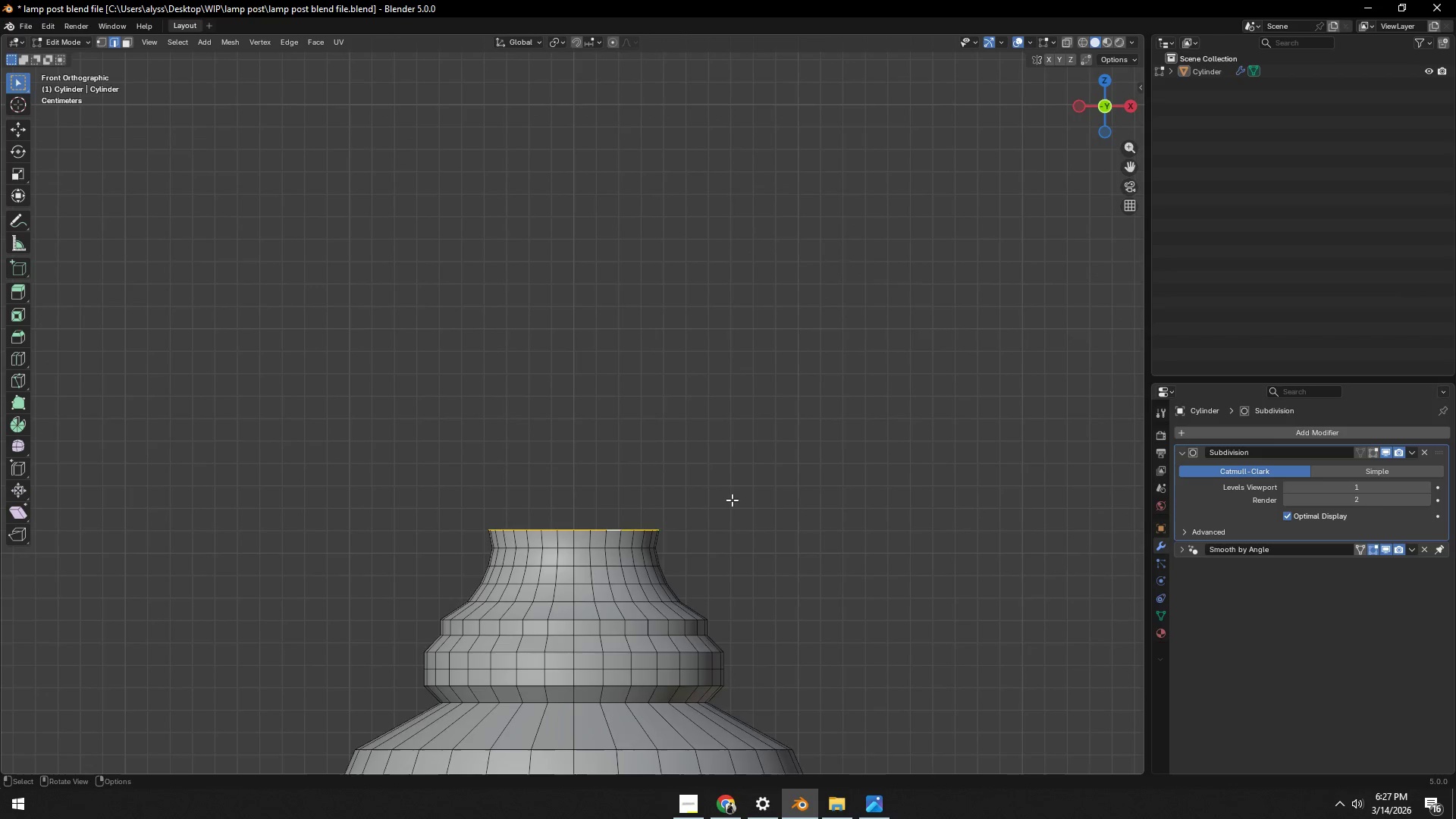 
key(Shift+ShiftLeft)
 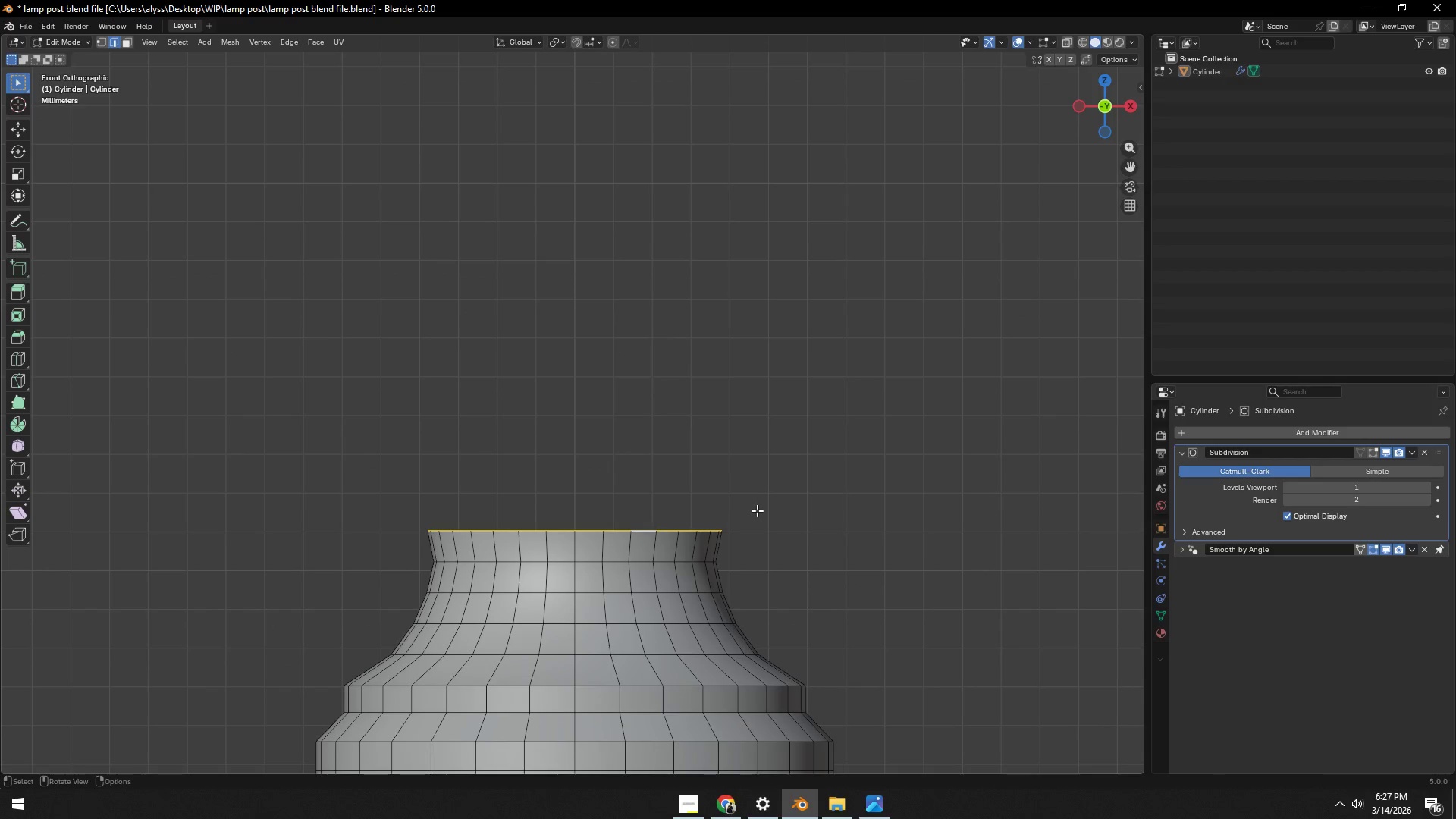 
scroll: coordinate [732, 533], scroll_direction: up, amount: 3.0
 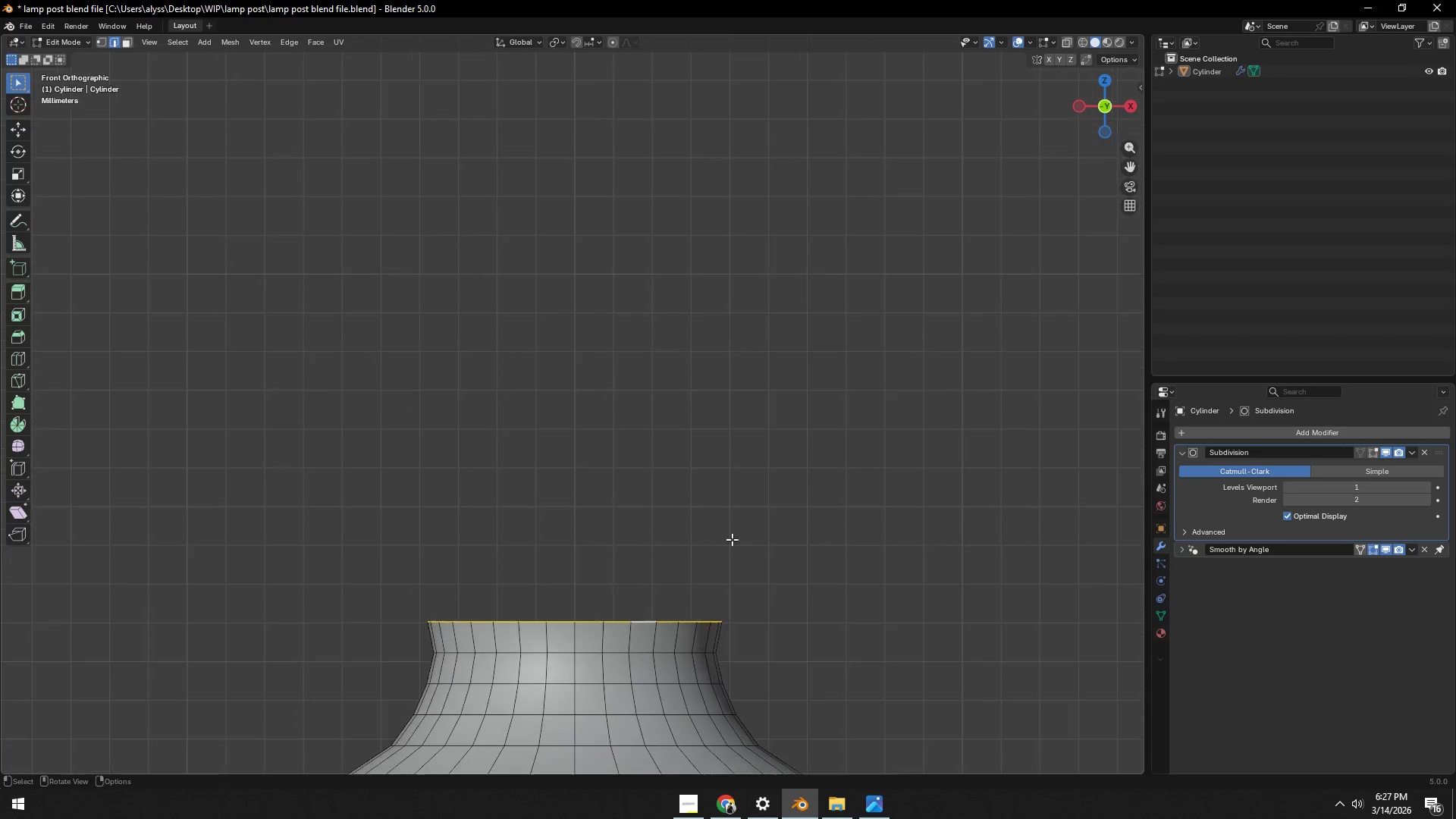 
key(E)
 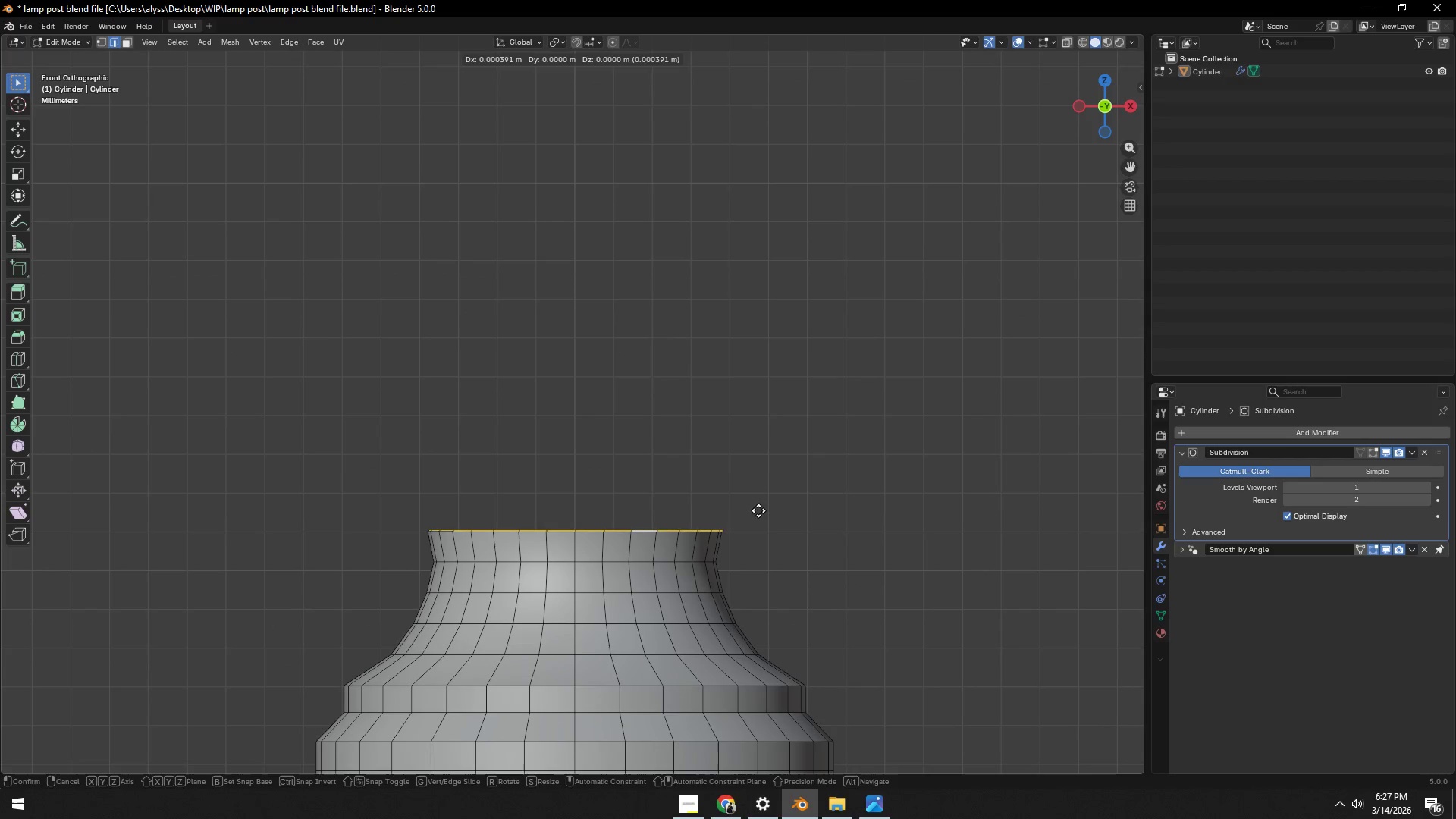 
right_click([758, 510])
 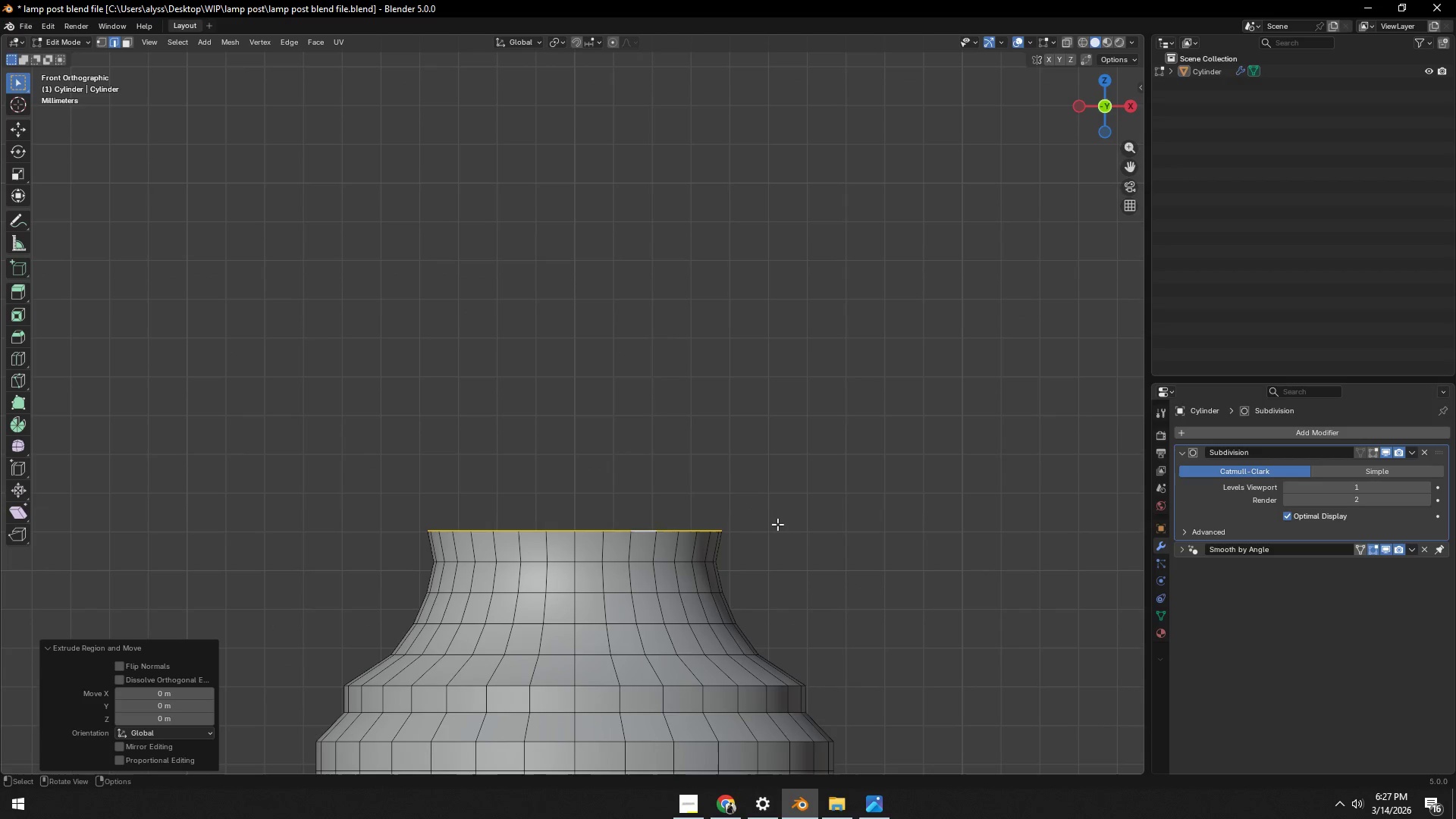 
type(gz)
 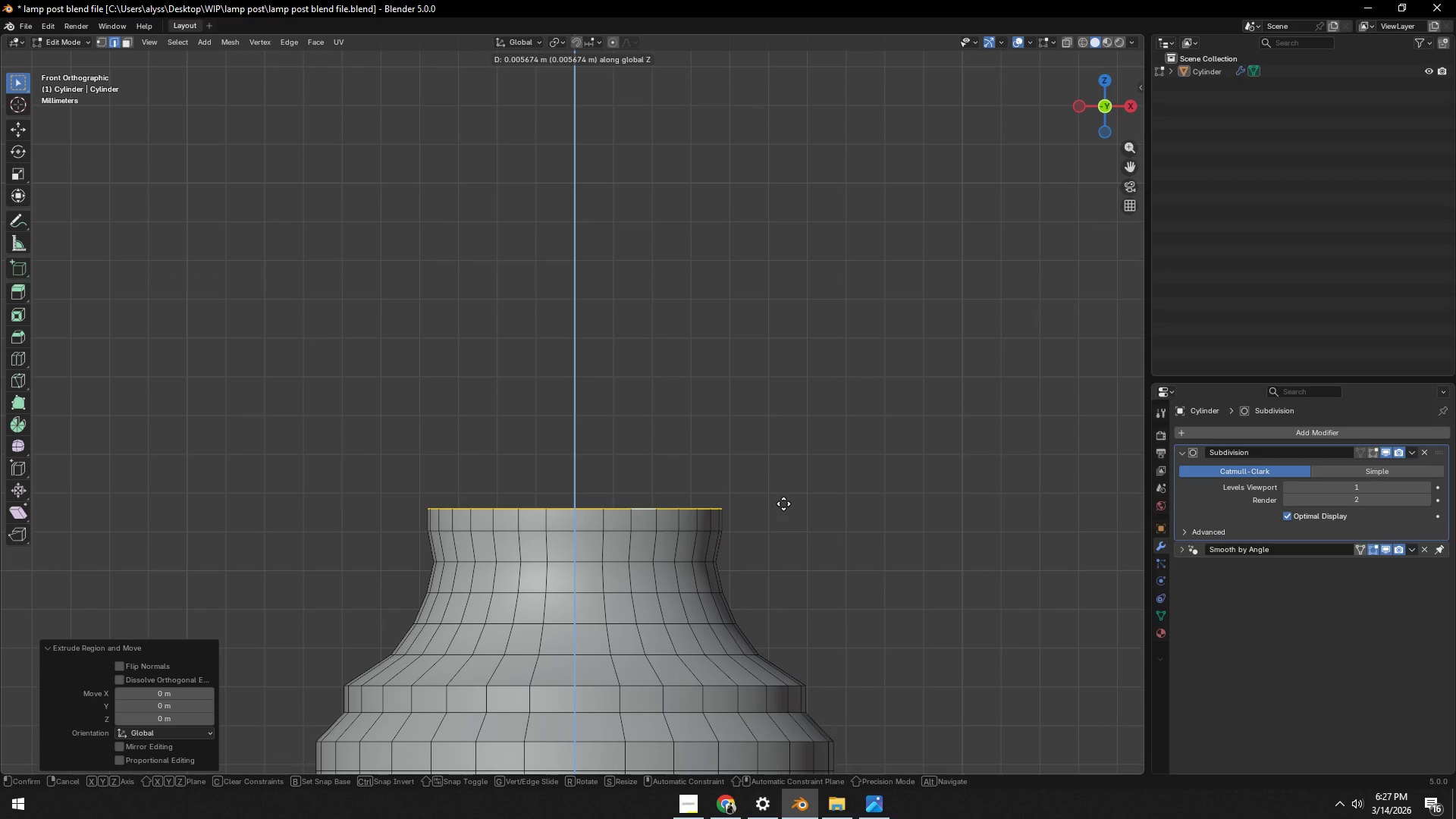 
left_click([783, 504])
 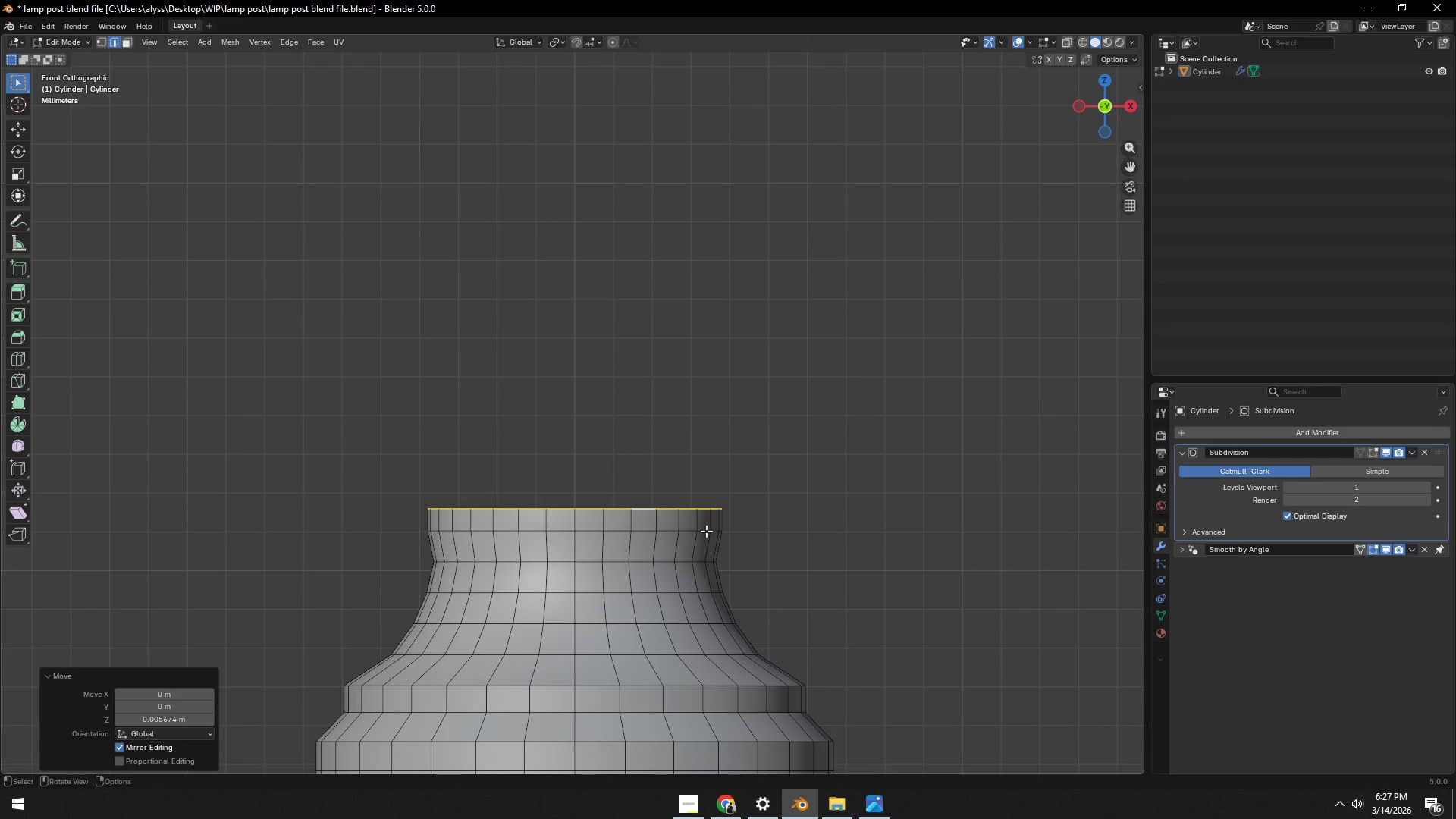 
key(3)
 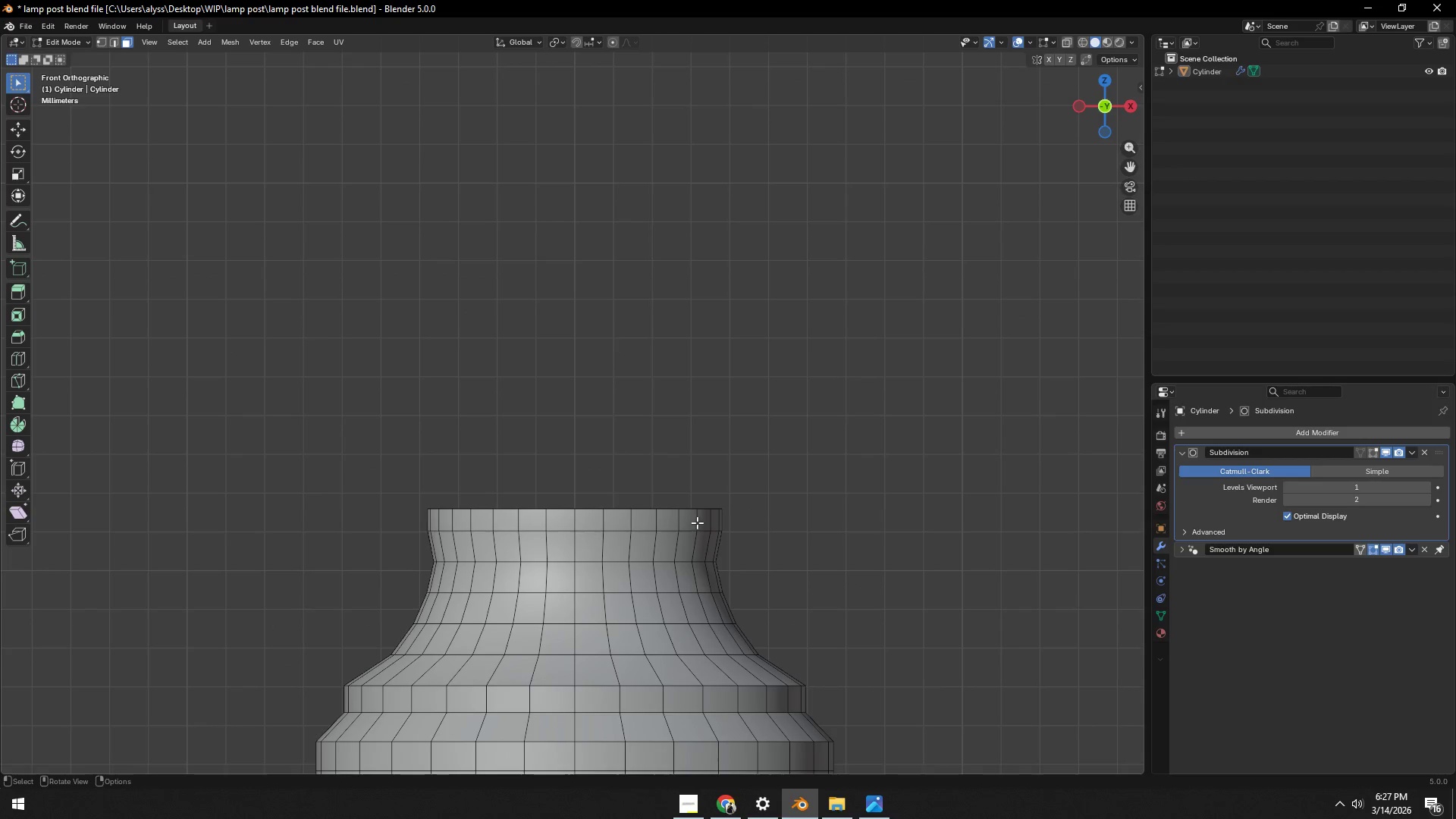 
hold_key(key=AltLeft, duration=0.45)
left_click([697, 522])
 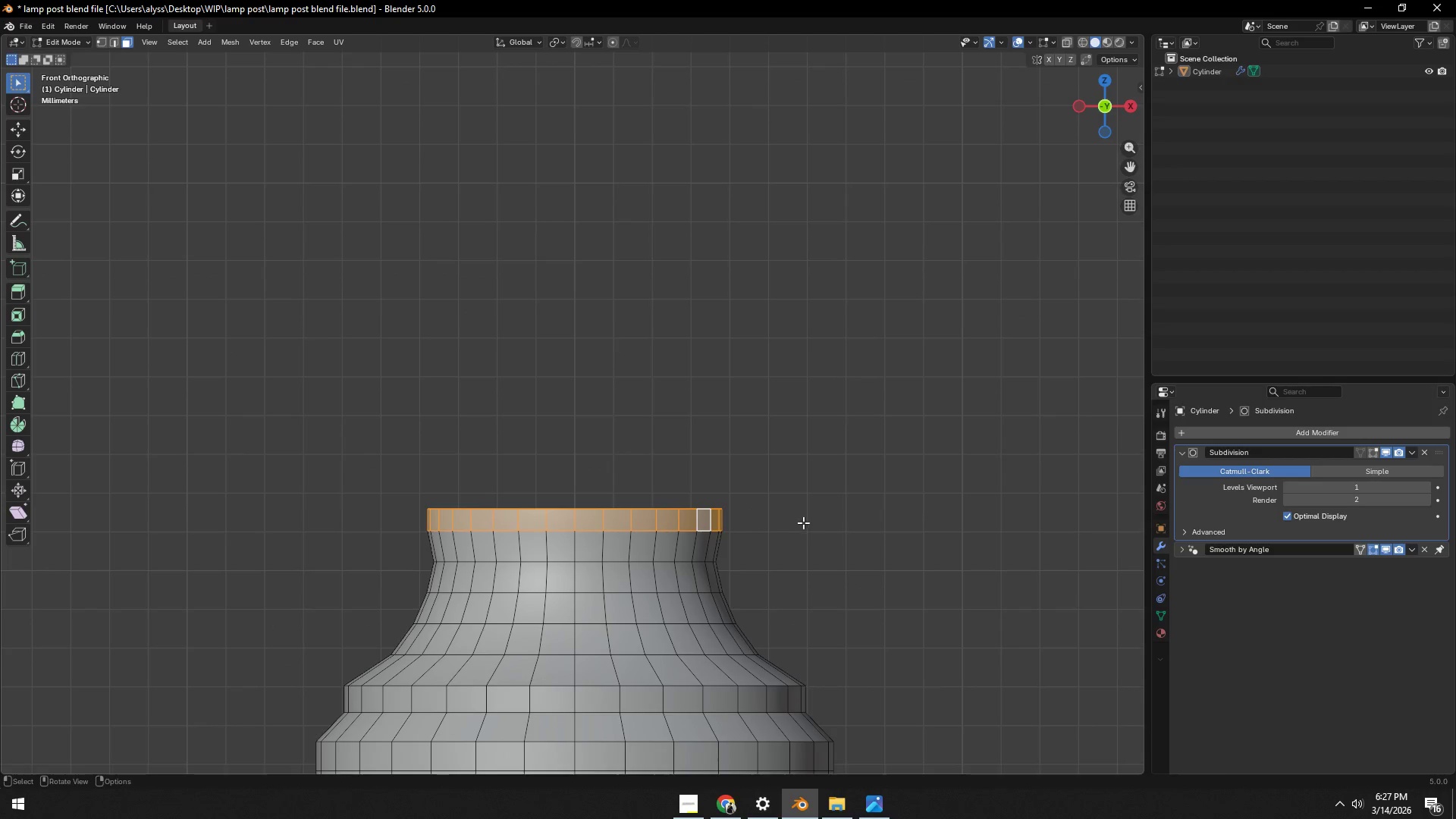 
key(Alt+AltLeft)
 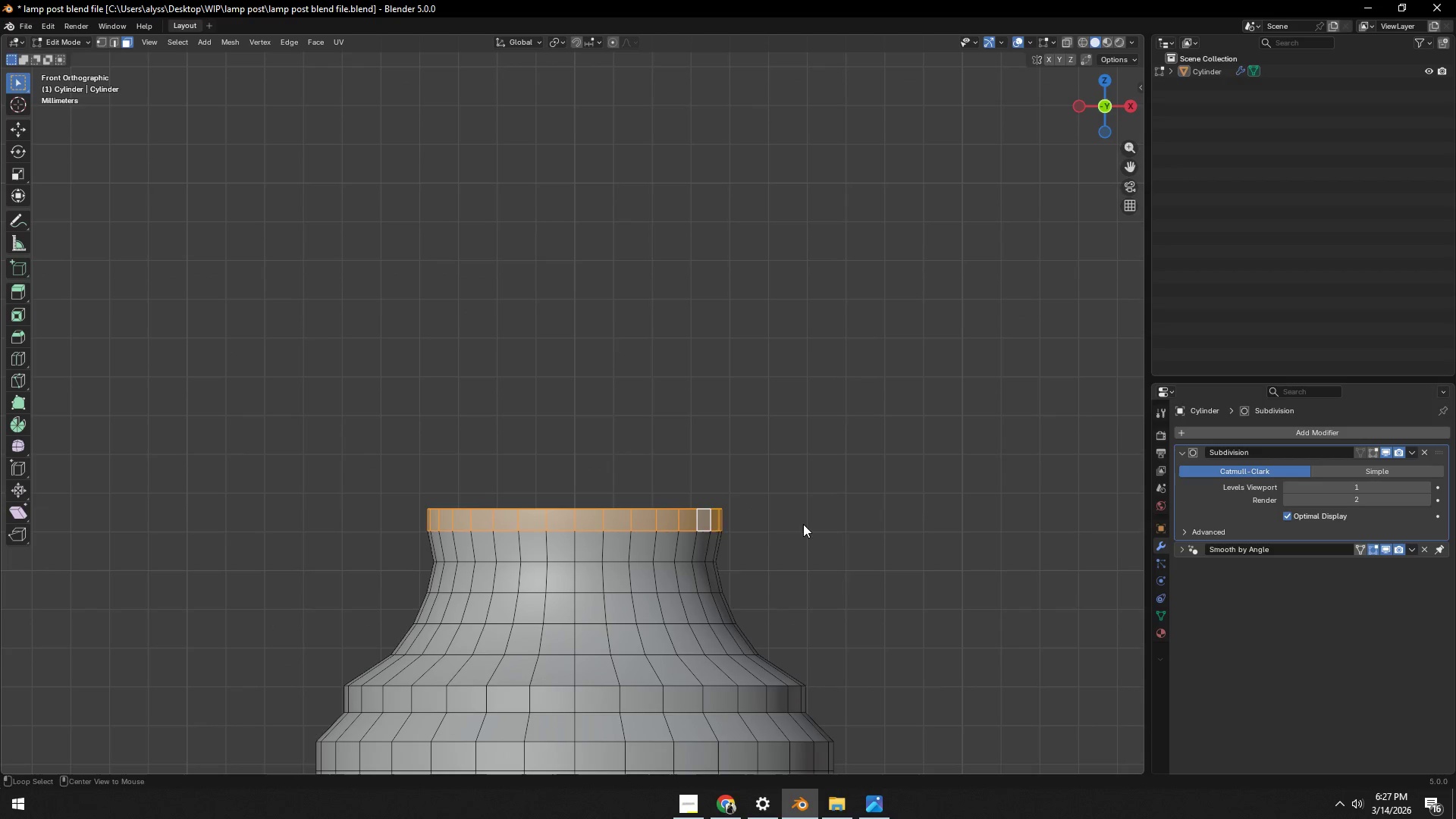 
key(Alt+E)
 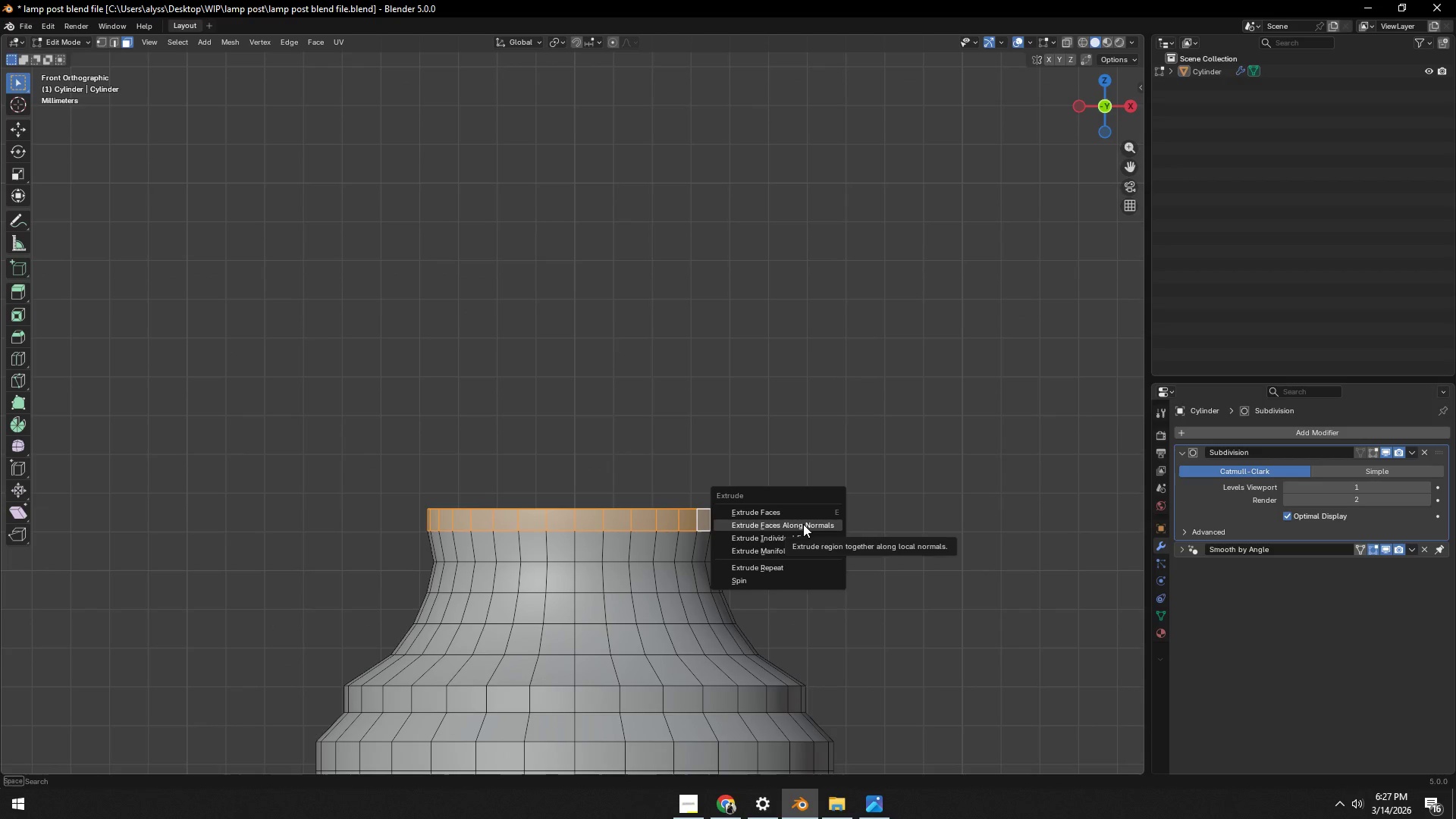 
left_click([803, 524])
 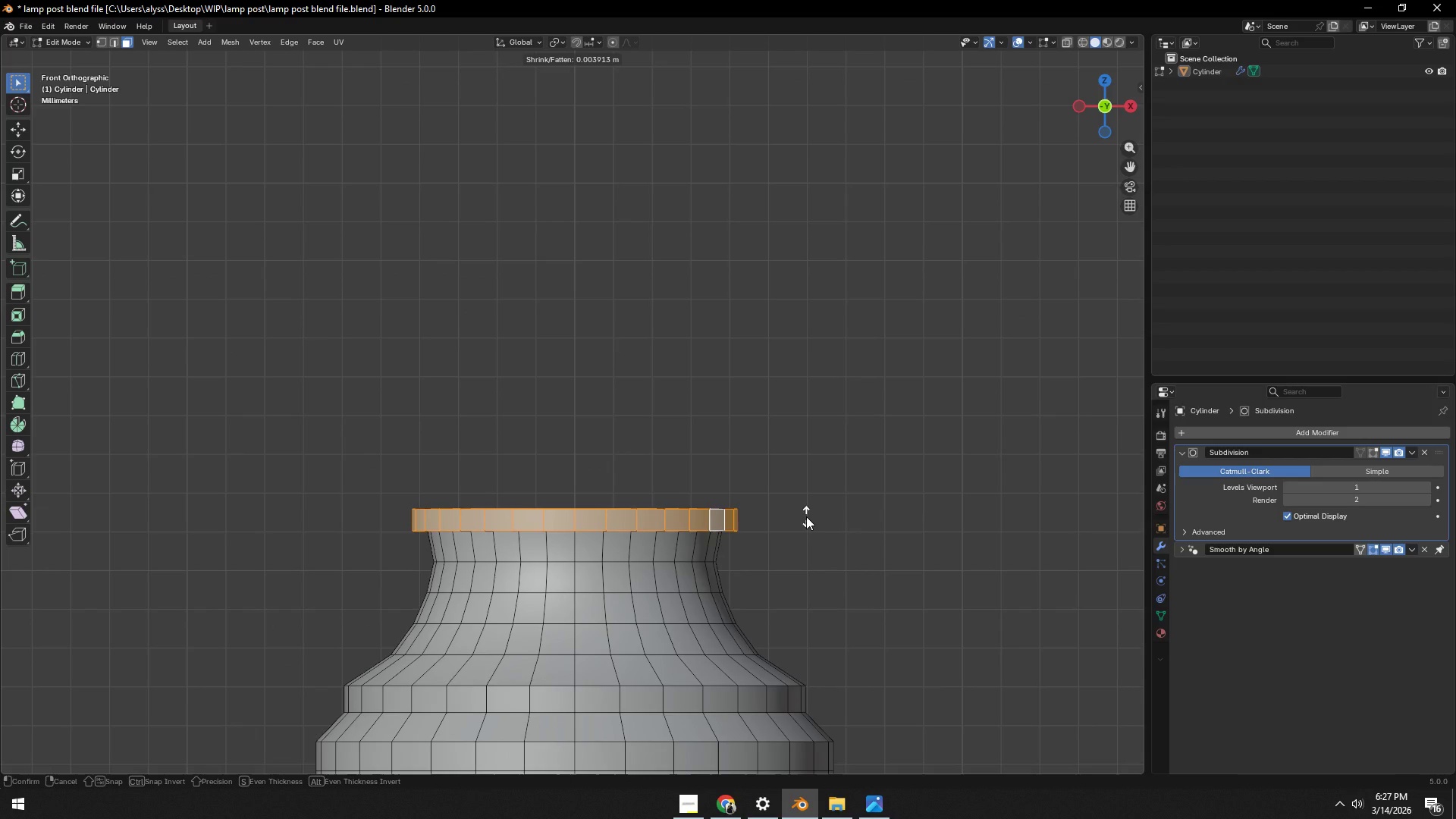 
left_click([806, 516])
 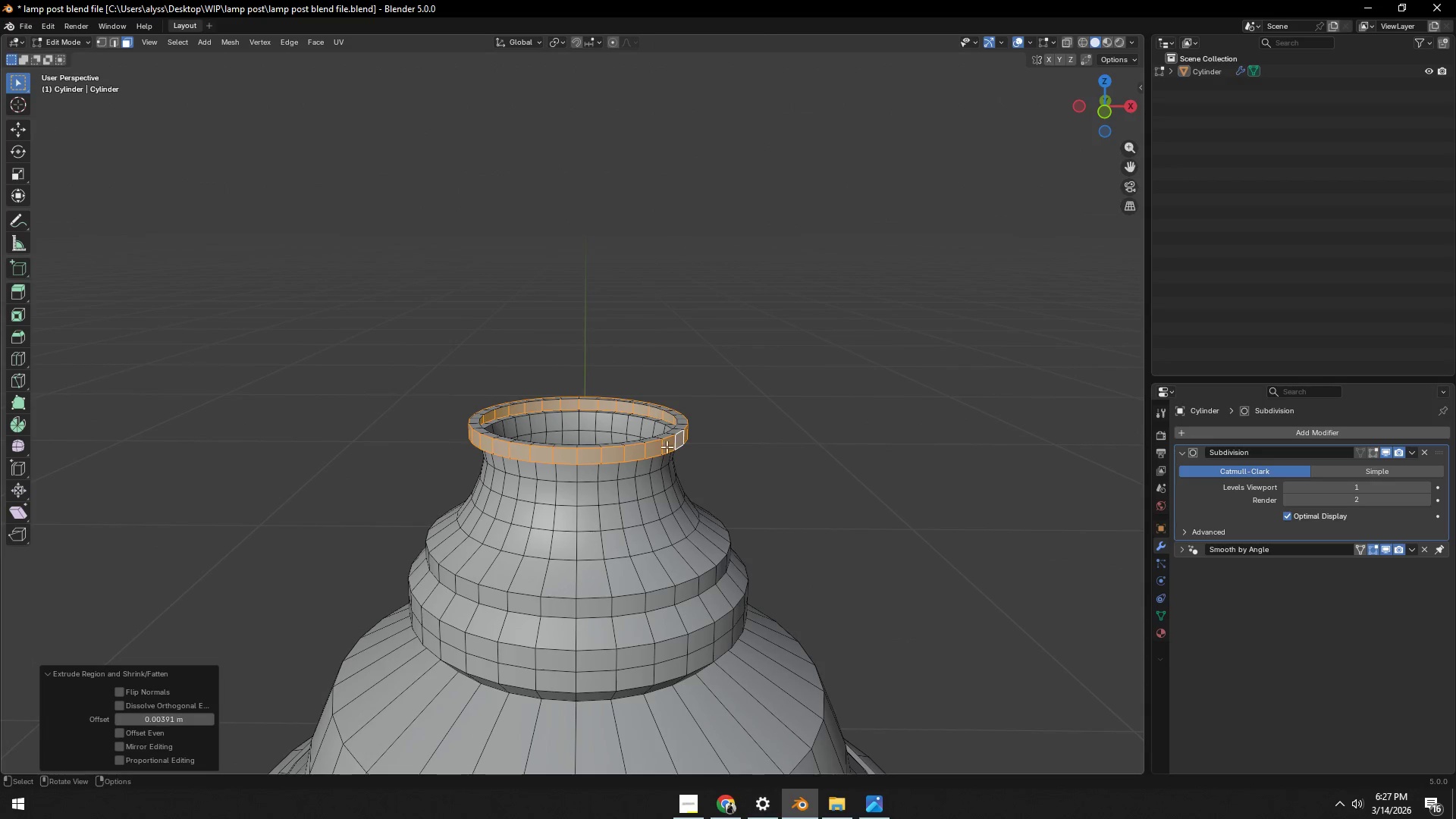 
hold_key(key=AltLeft, duration=0.39)
left_click([651, 438])
 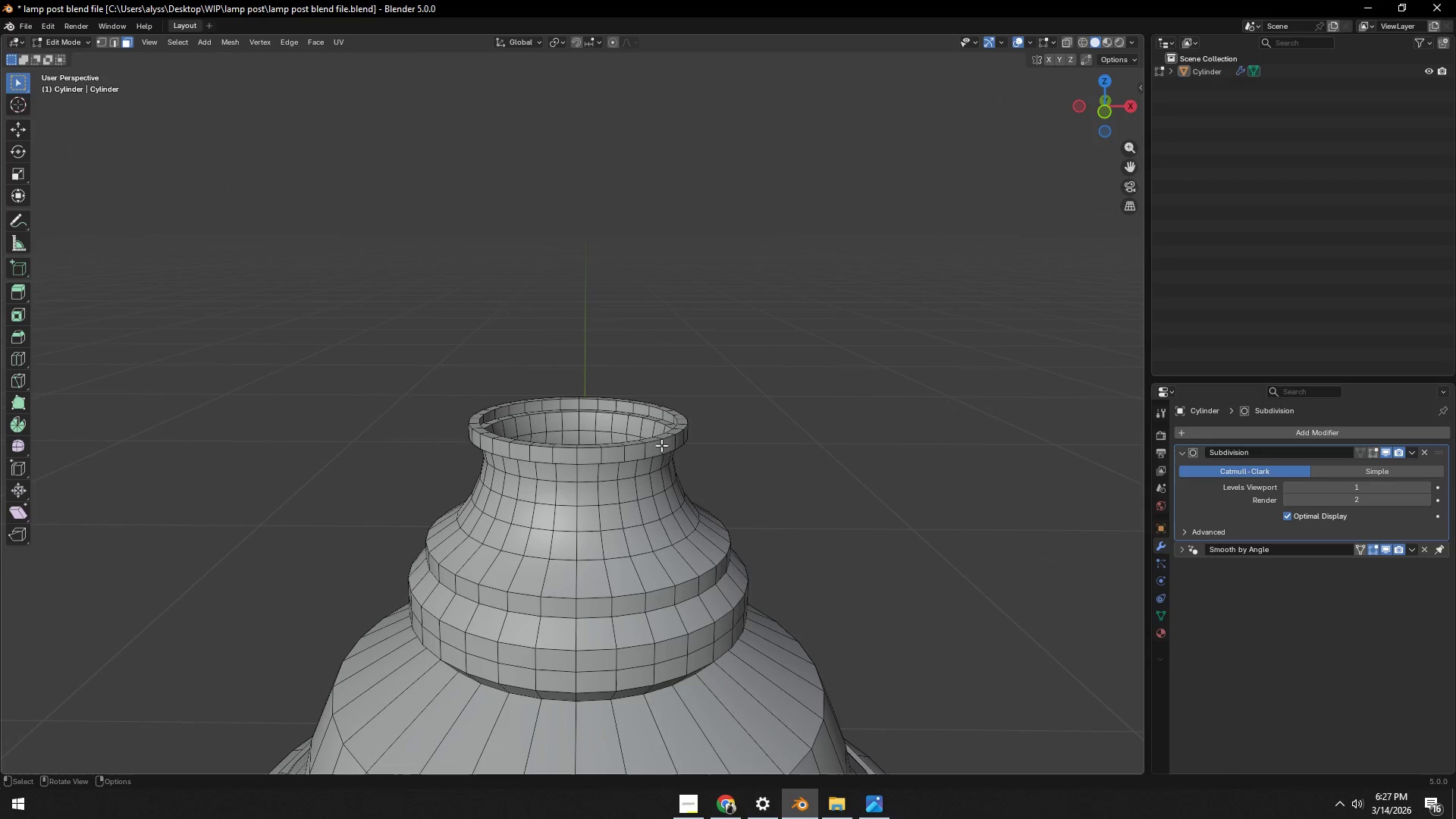 
key(2)
 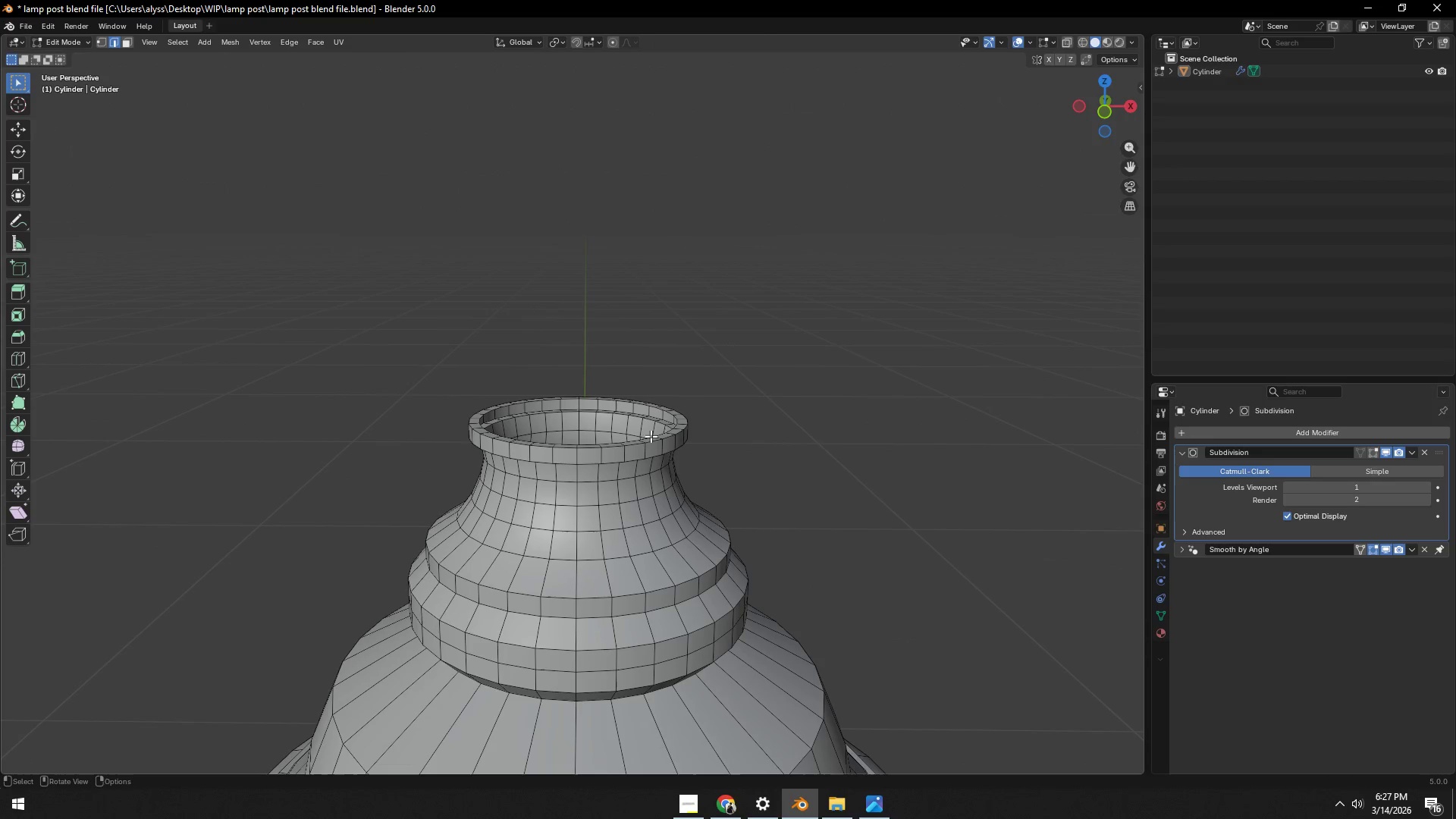 
key(Alt+AltLeft)
 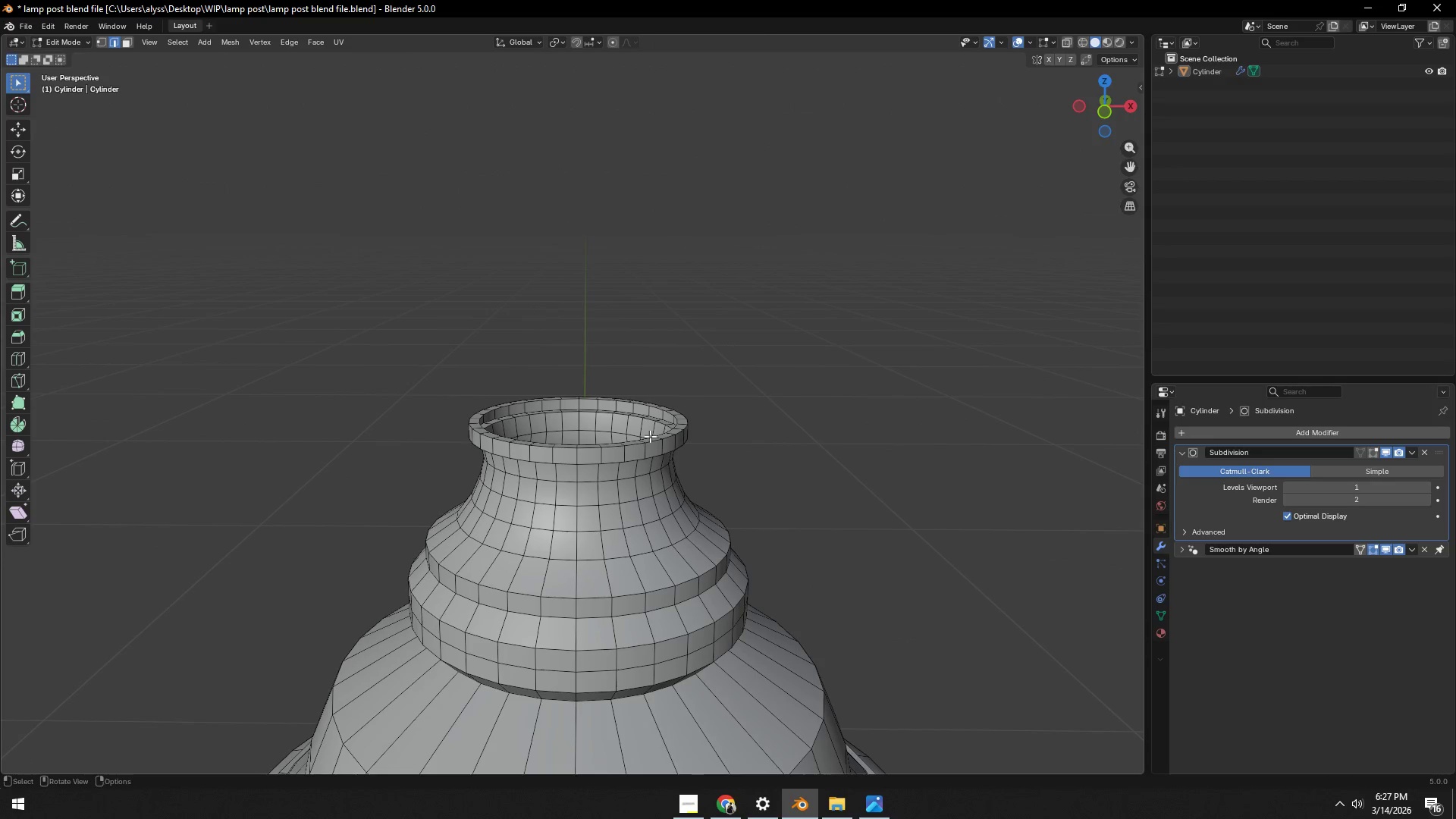 
left_click([650, 436])
 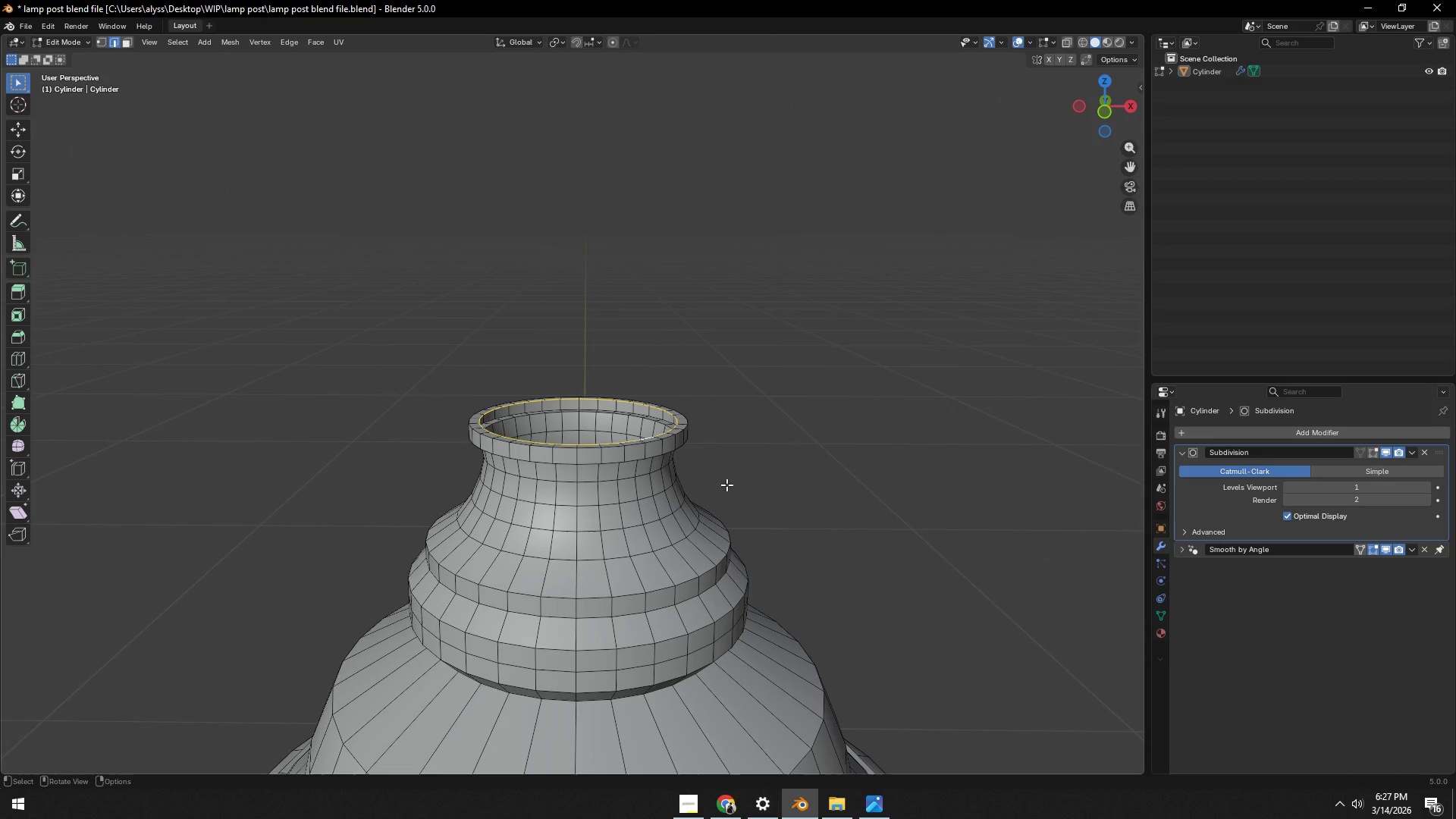 
hold_key(key=AltLeft, duration=0.52)
 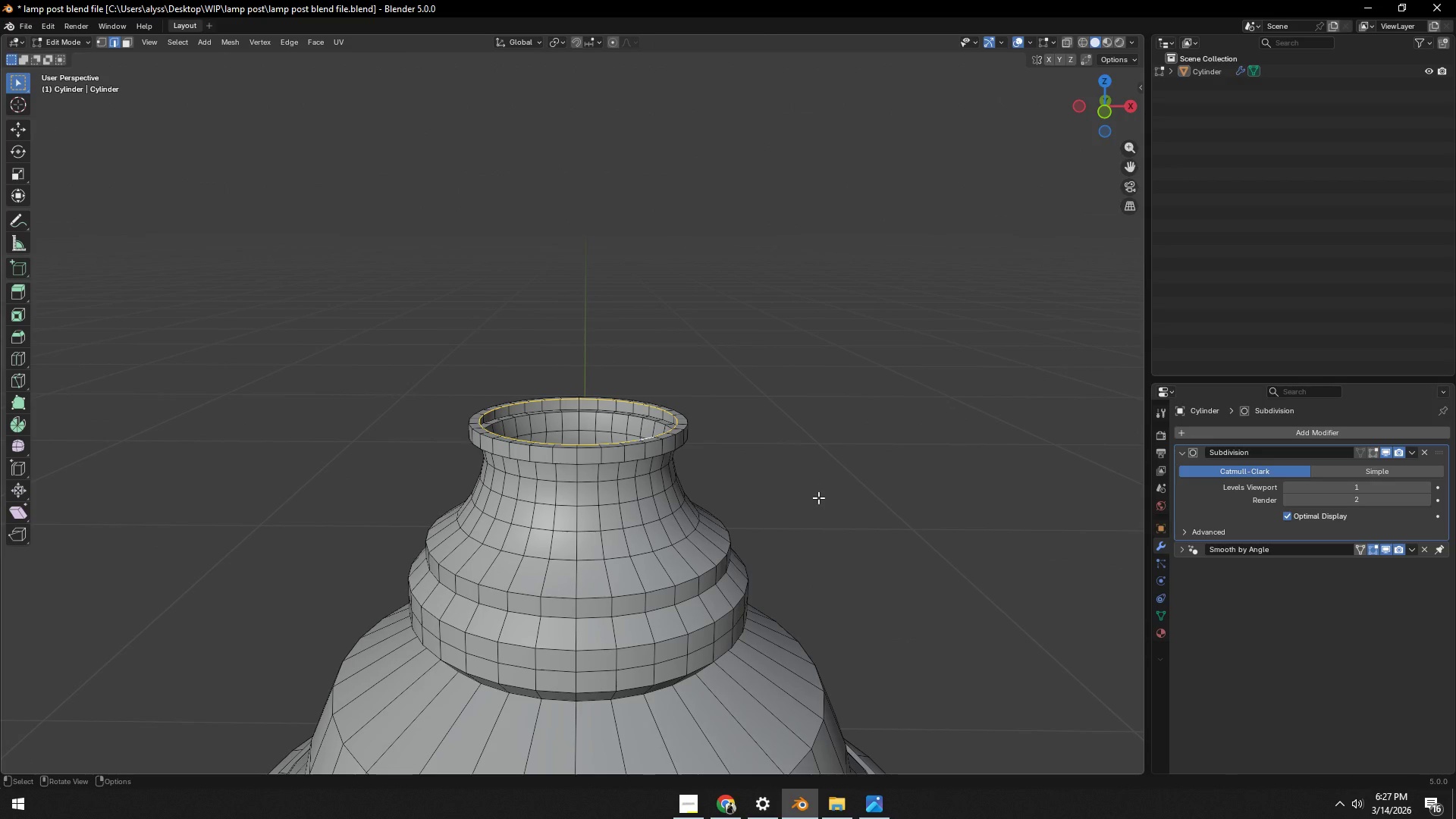 
key(Backquote)
 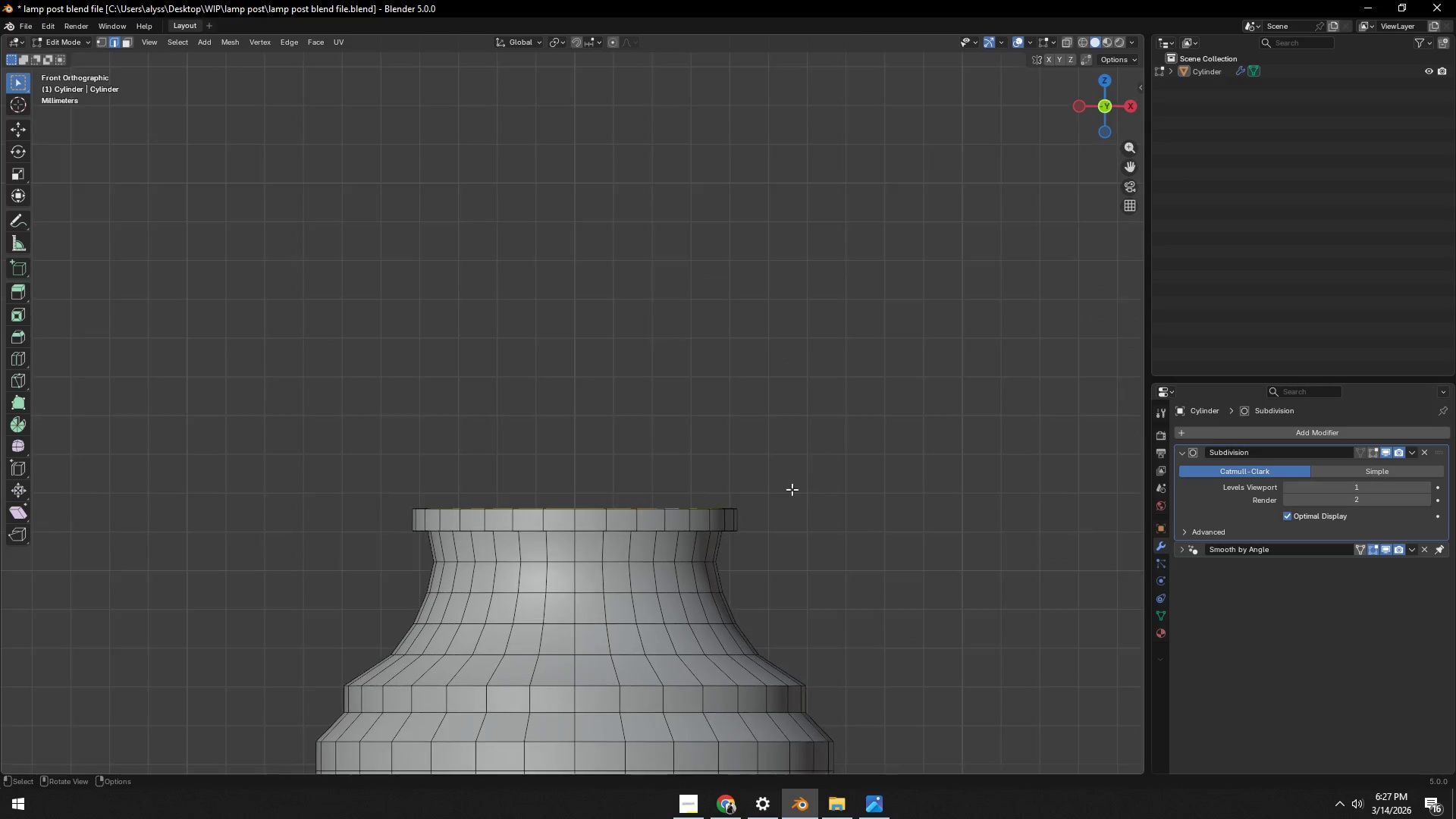 
key(Shift+ShiftLeft)
 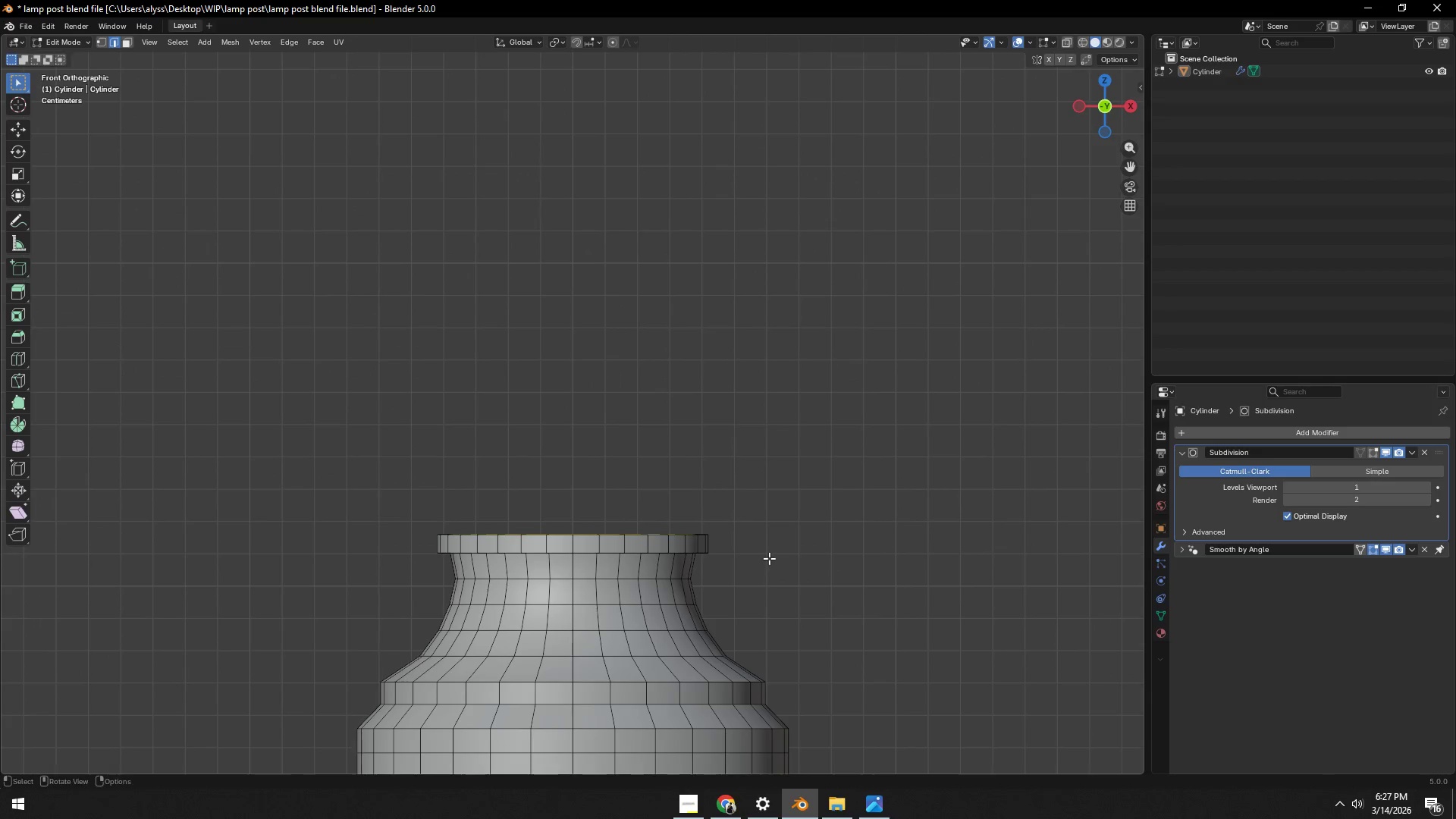 
scroll: coordinate [770, 511], scroll_direction: down, amount: 1.0
 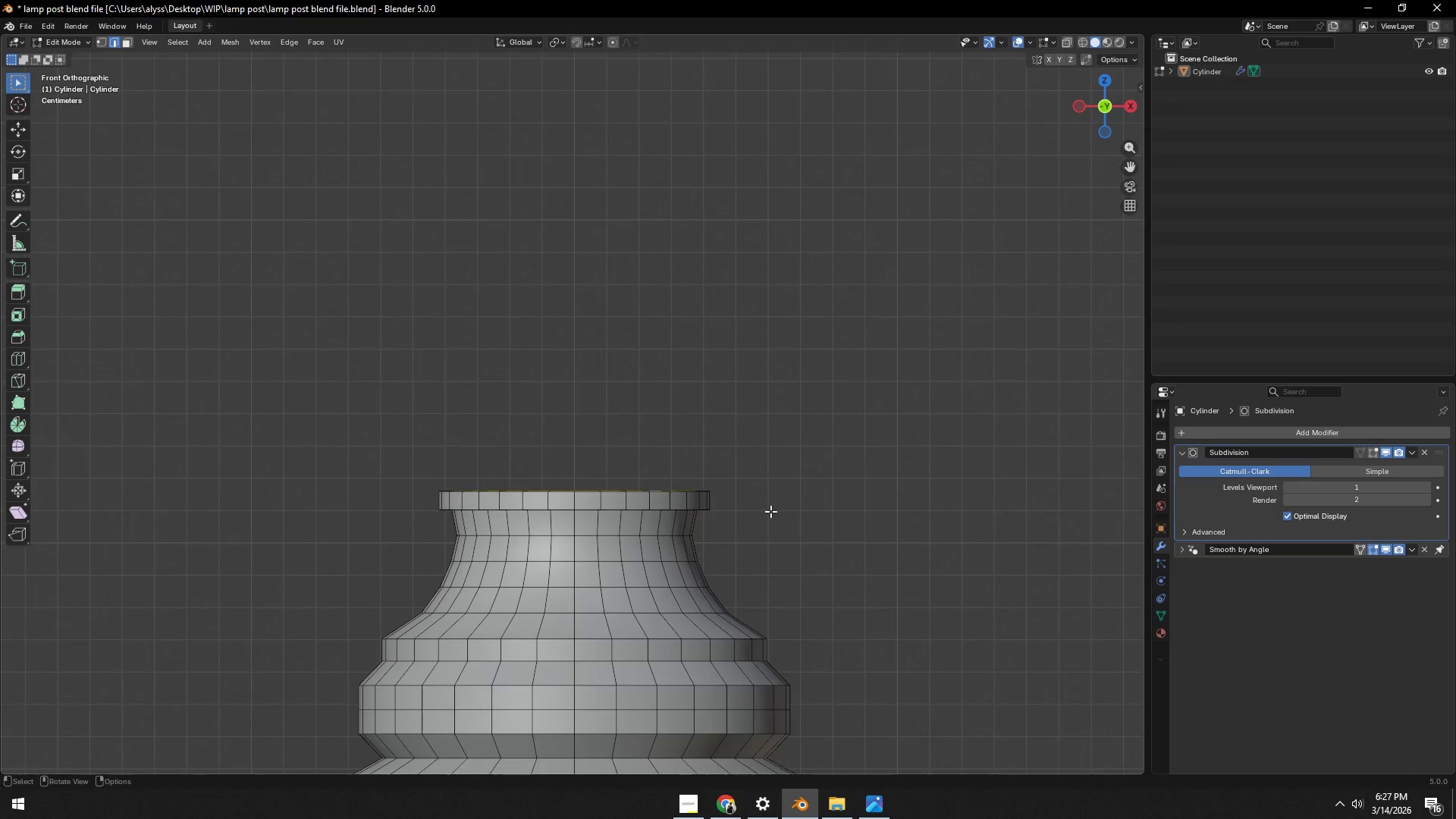 
type(ez)
 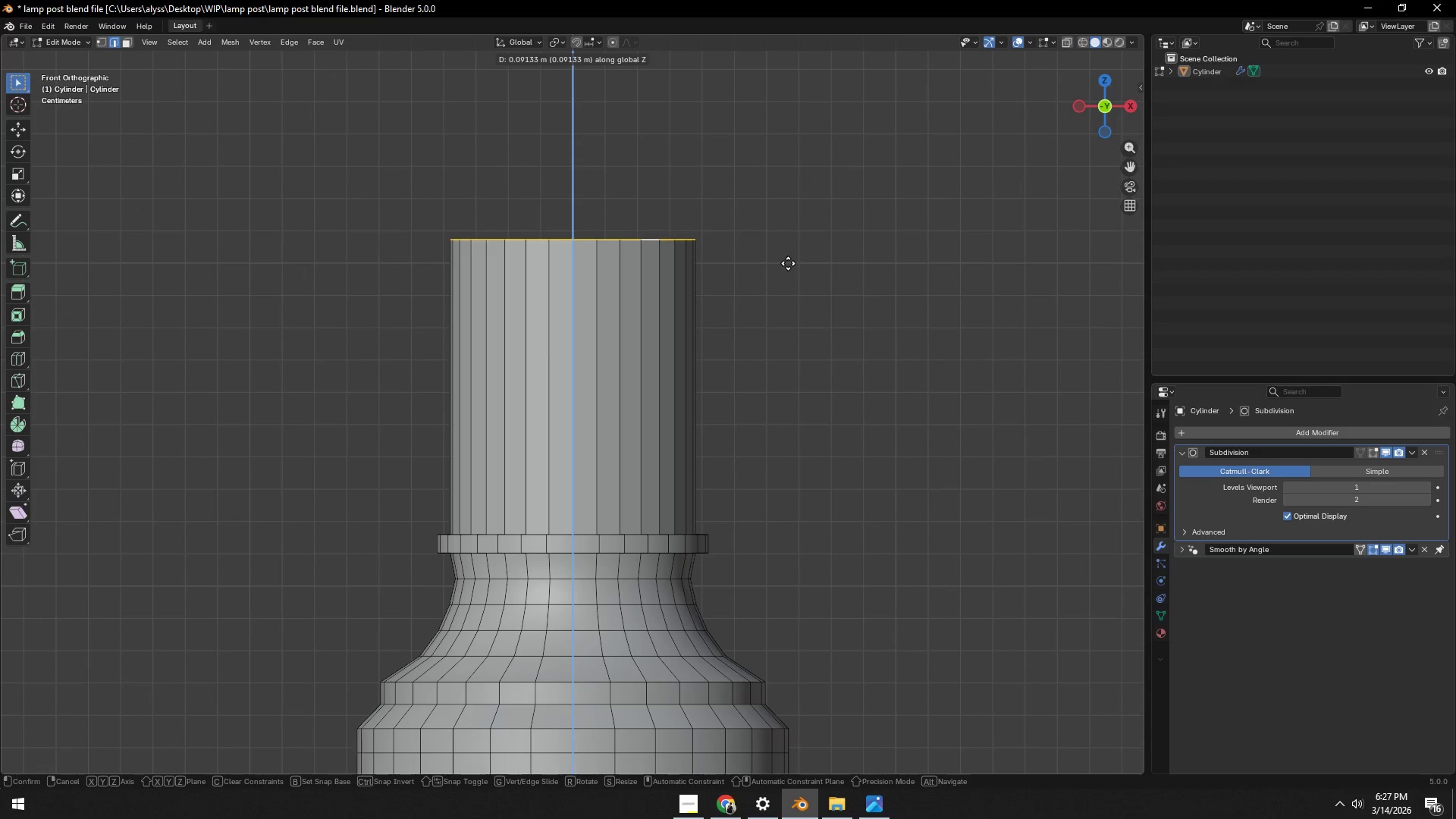 
left_click([793, 238])
 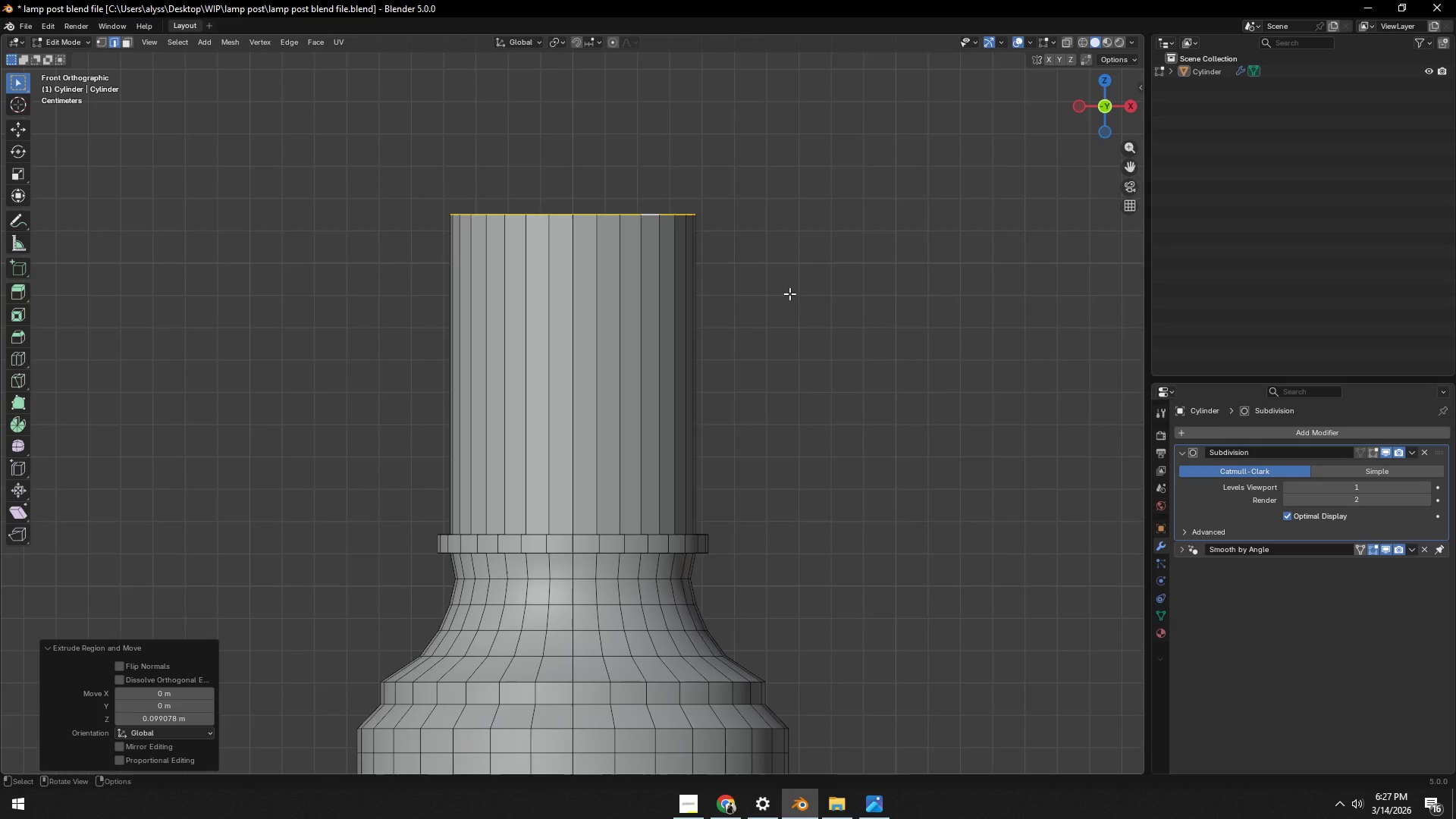 
key(Alt+AltLeft)
 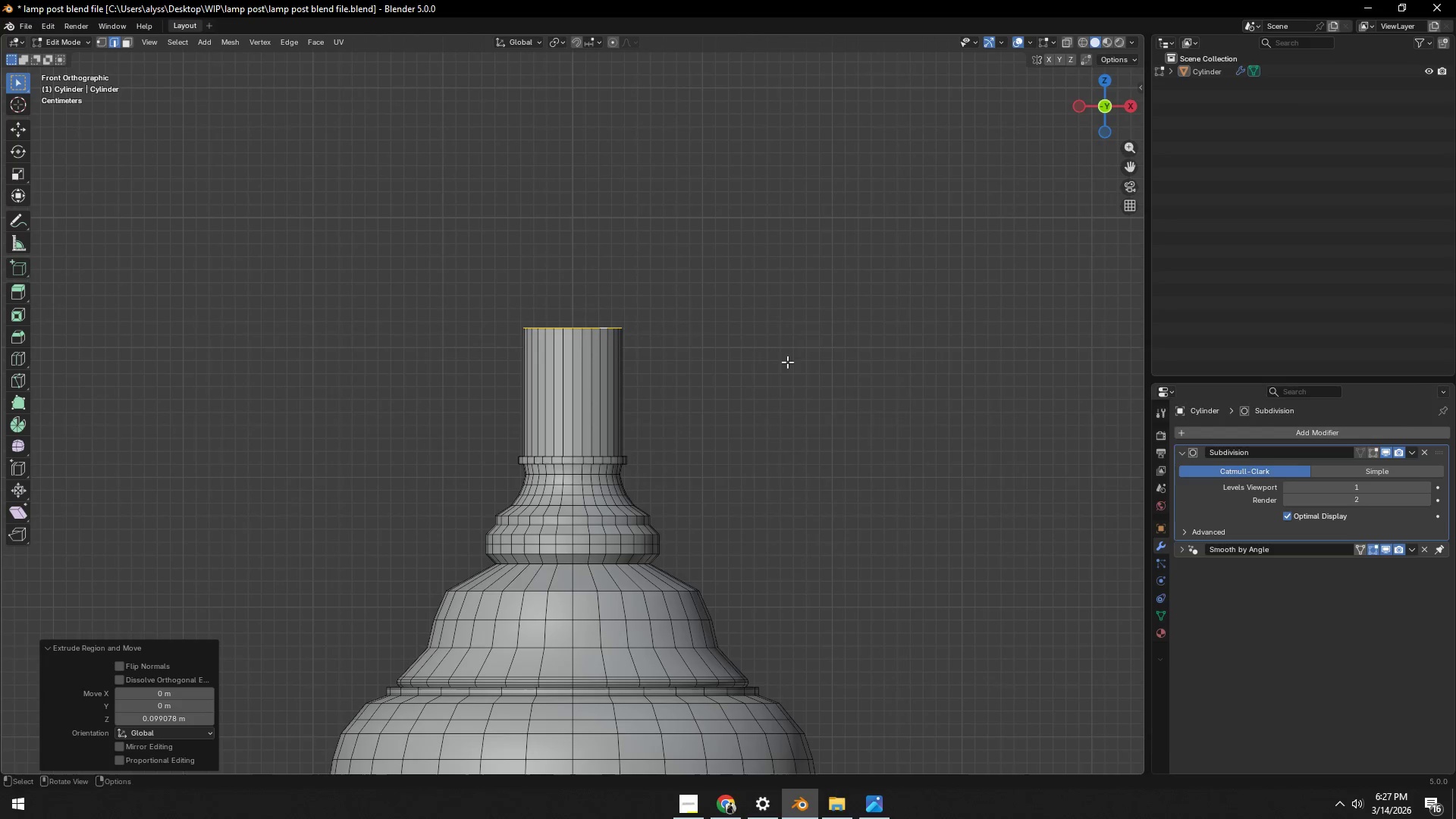 
key(Alt+Tab)
 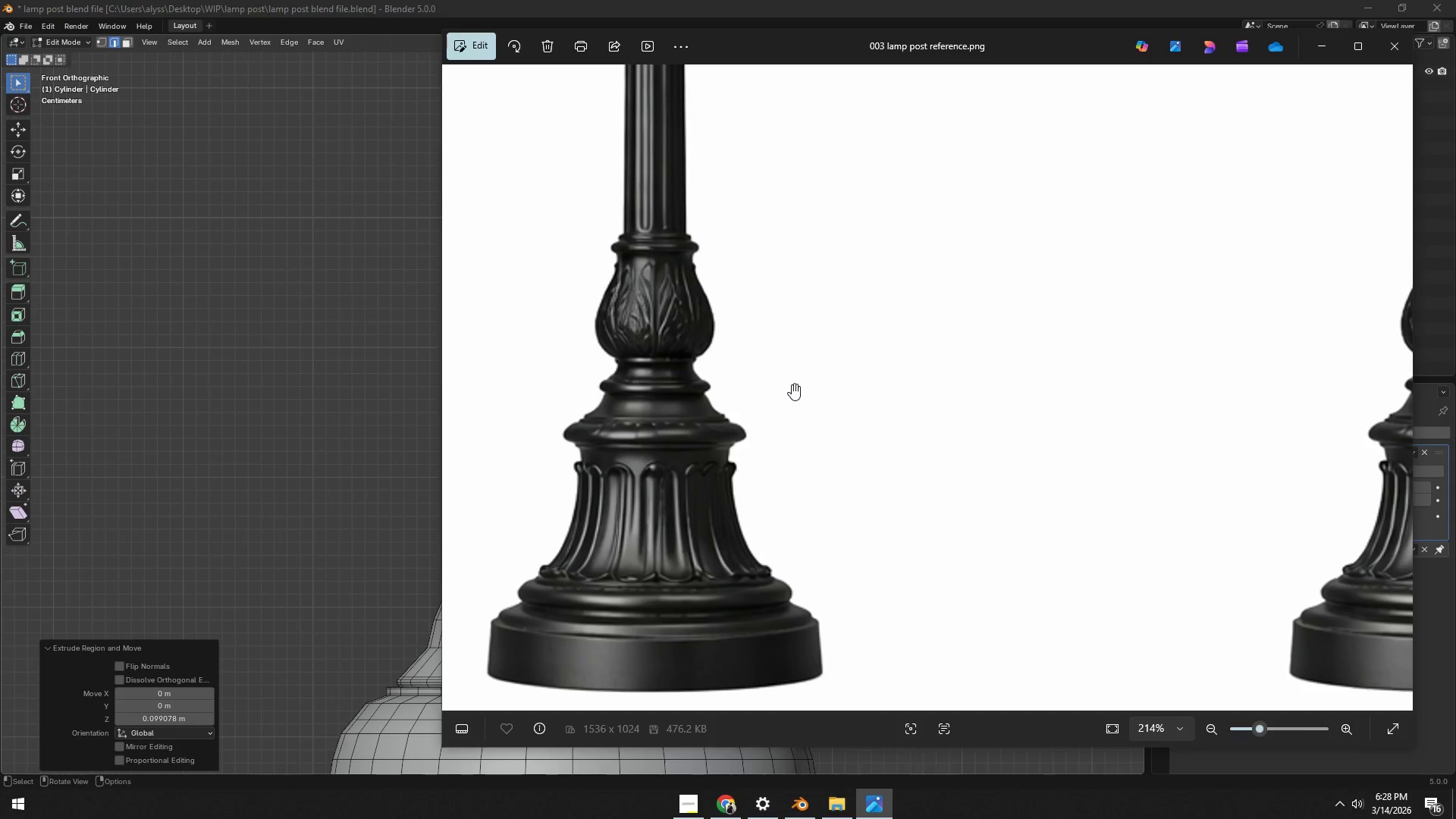 
scroll: coordinate [789, 336], scroll_direction: down, amount: 5.0
 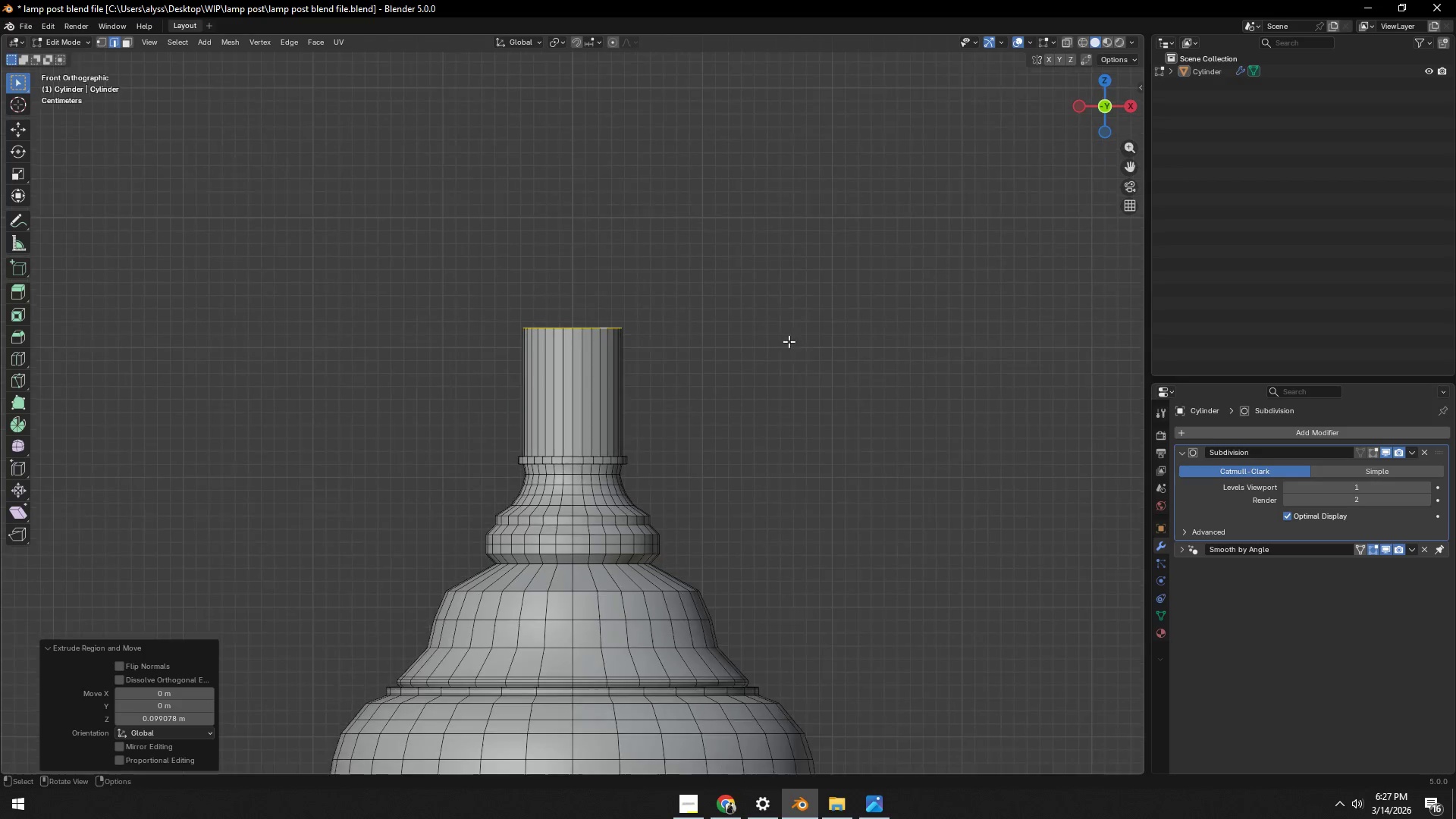 
key(Alt+AltLeft)
 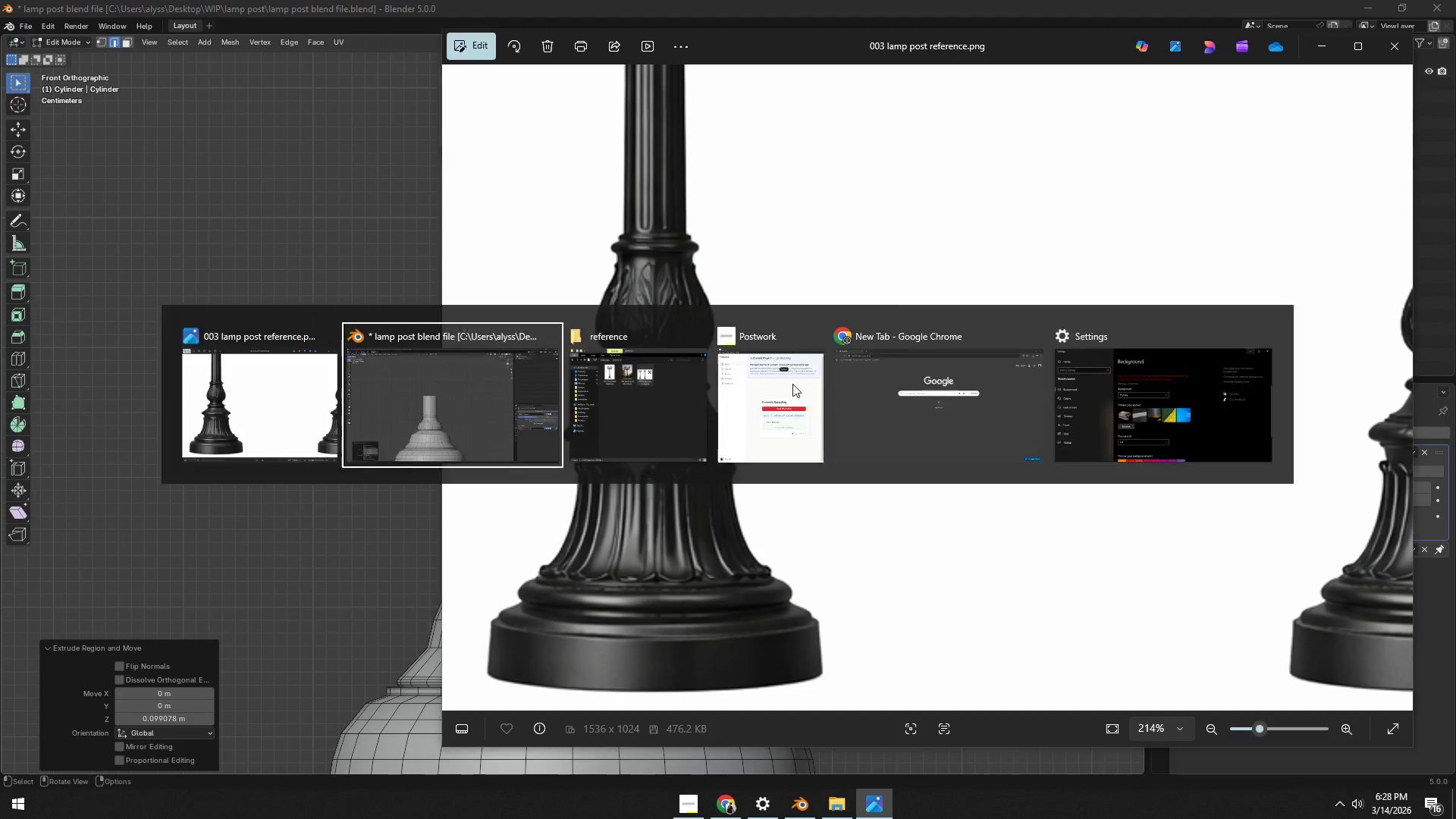 
key(Alt+Tab)
 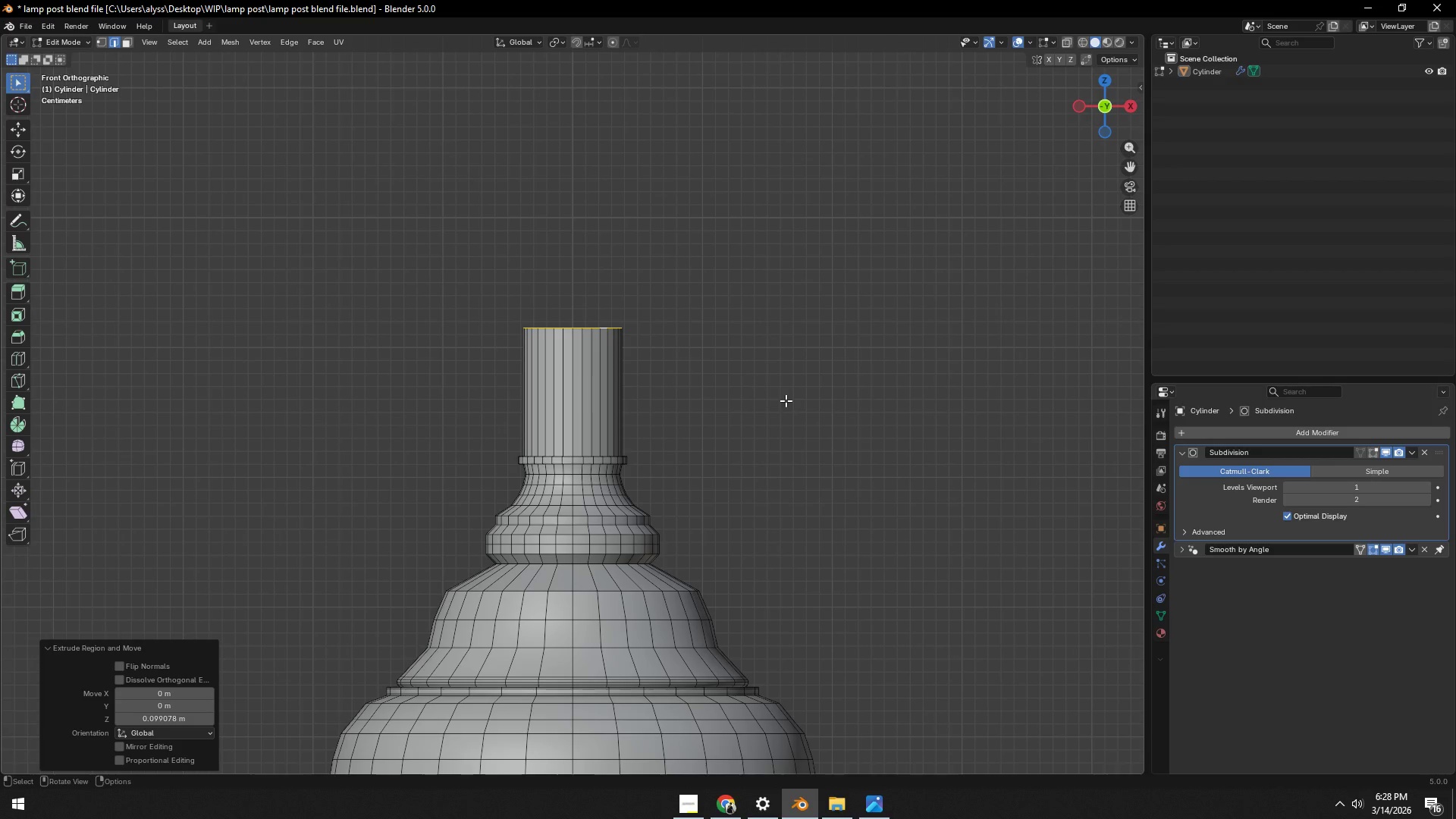 
hold_key(key=ShiftLeft, duration=0.5)
 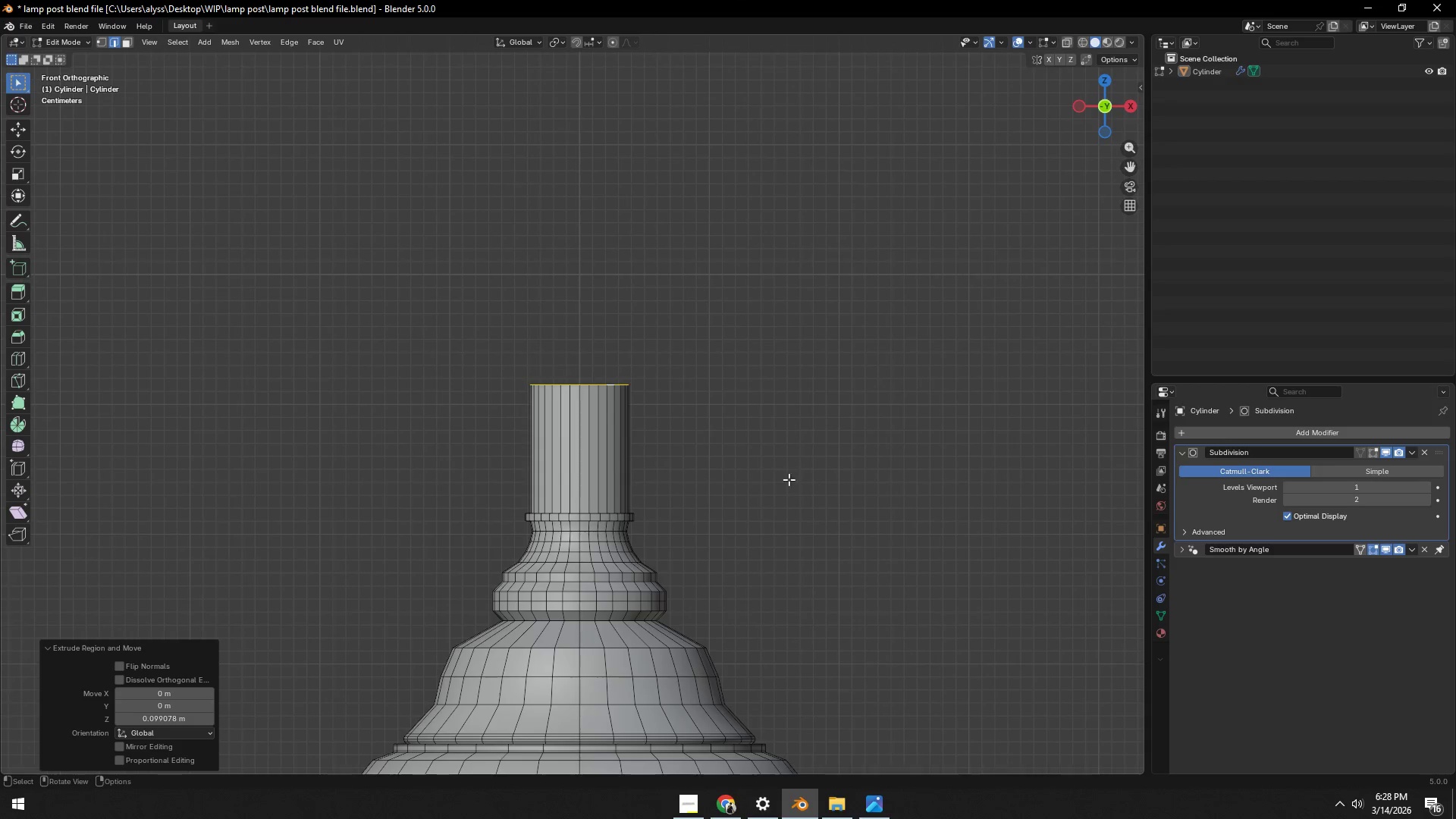 
scroll: coordinate [770, 497], scroll_direction: up, amount: 3.0
 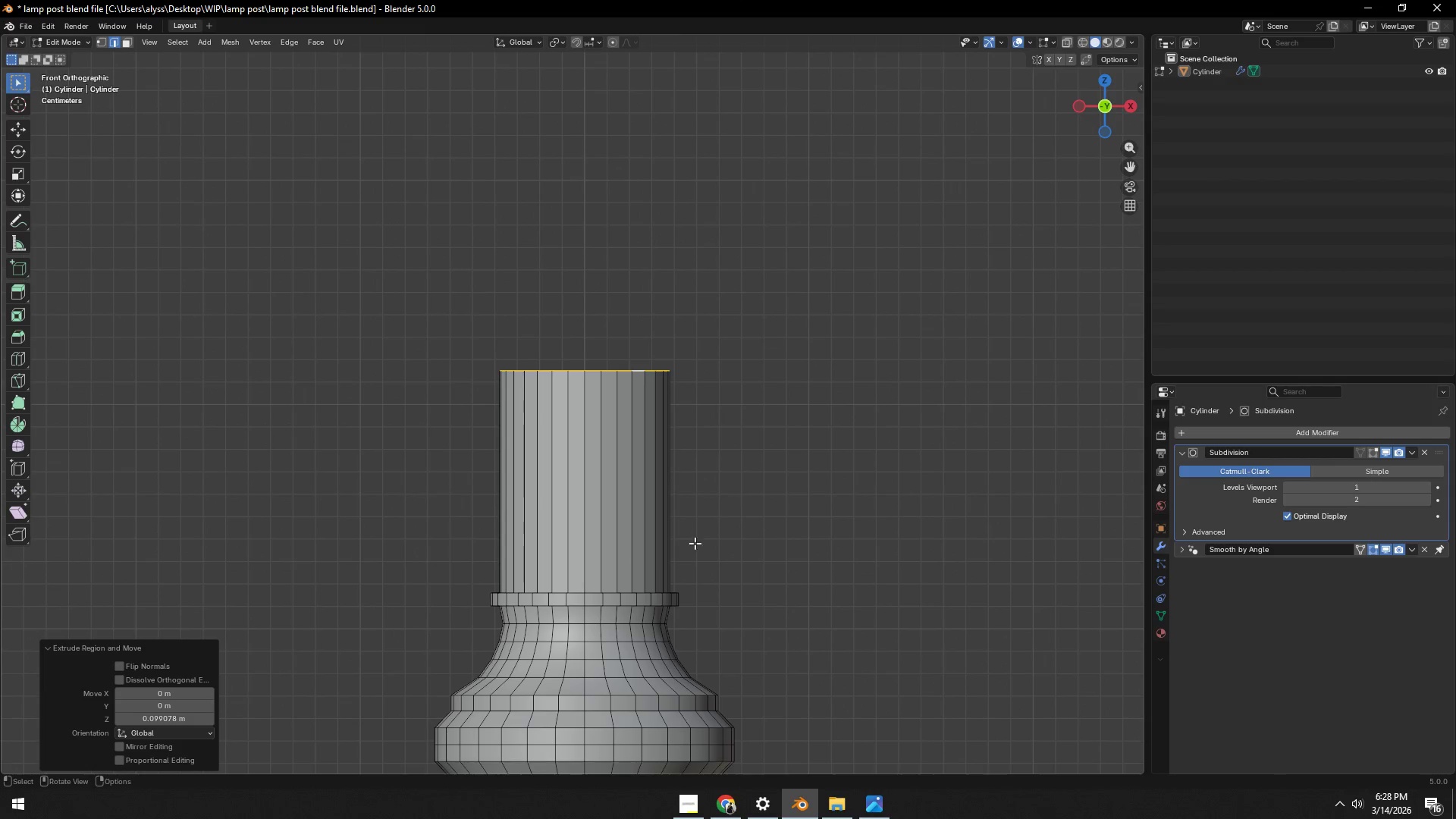 
key(Control+ControlLeft)
 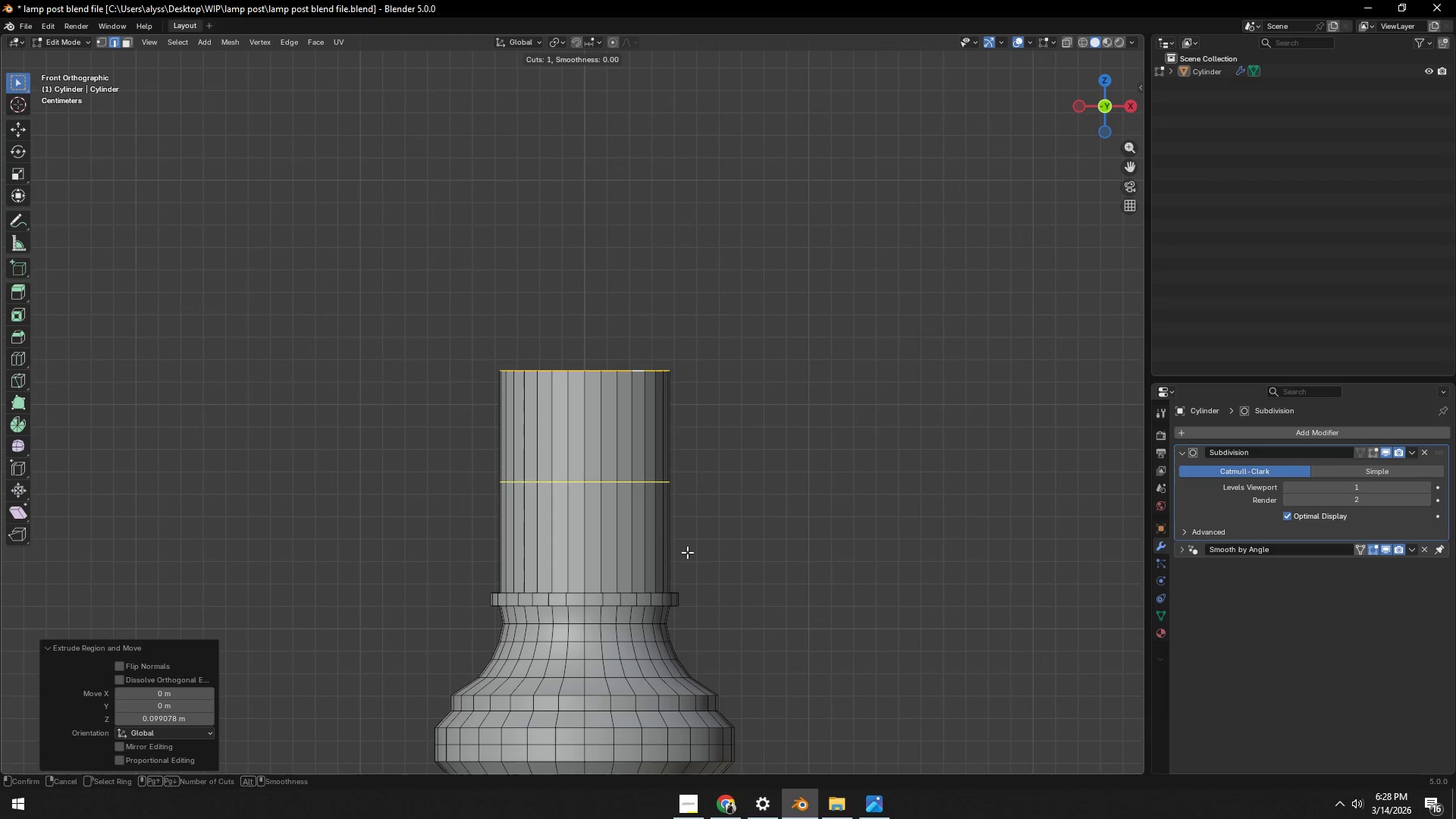 
key(Control+R)
 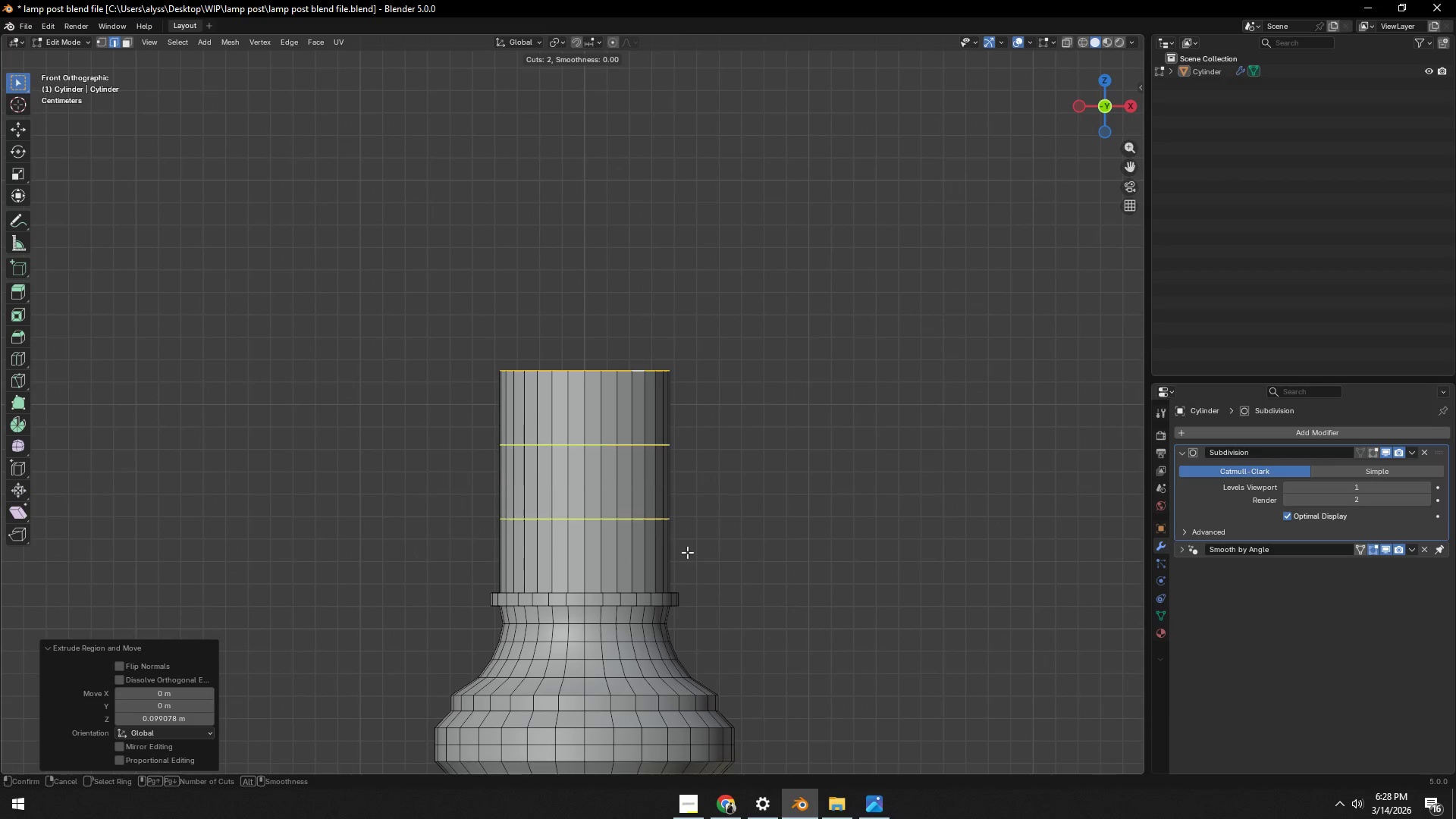 
scroll: coordinate [687, 552], scroll_direction: up, amount: 4.0
 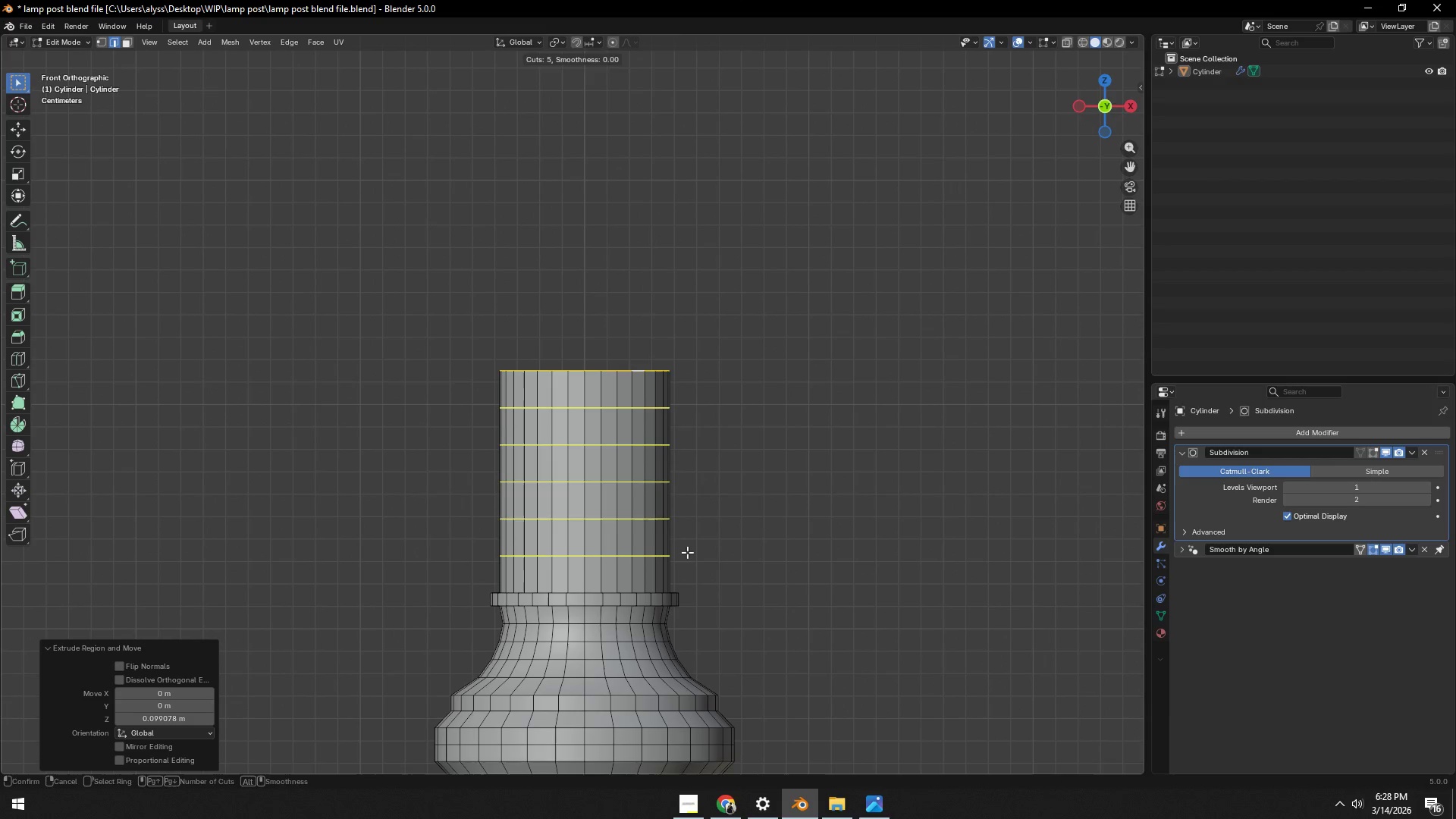 
left_click([687, 552])
 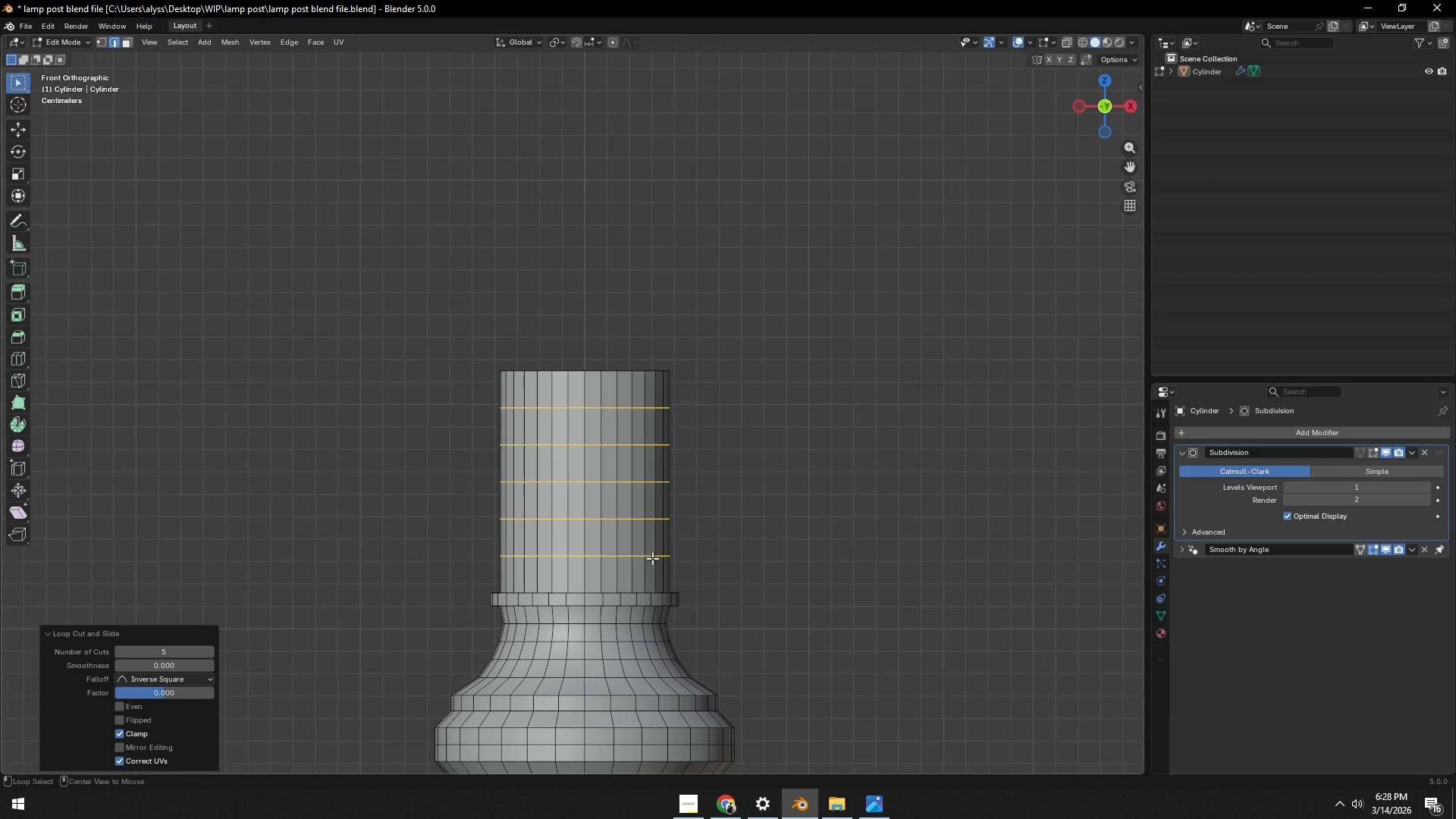 
right_click([687, 552])
 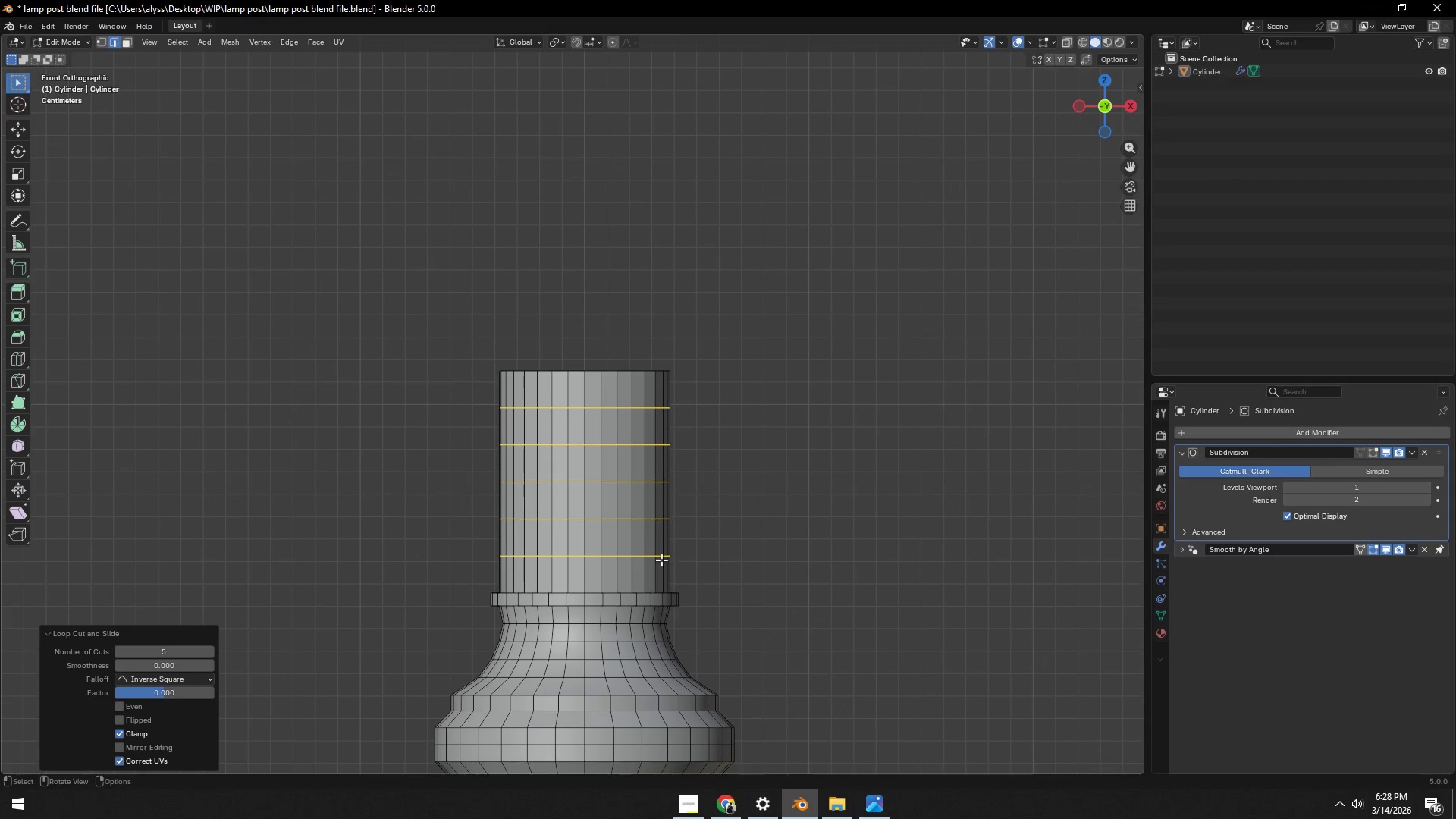 
hold_key(key=AltLeft, duration=0.36)
 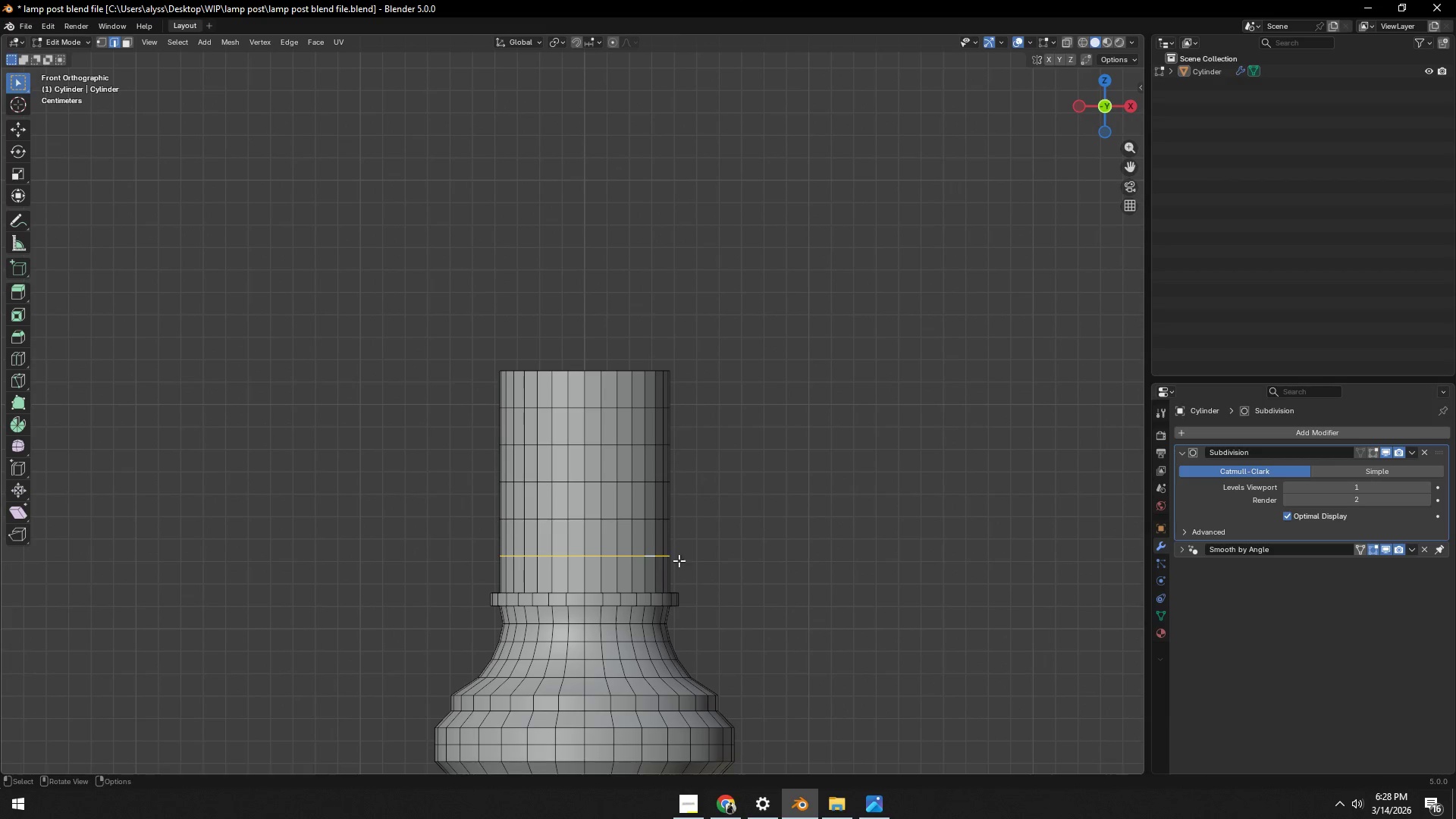 
key(Alt+AltLeft)
 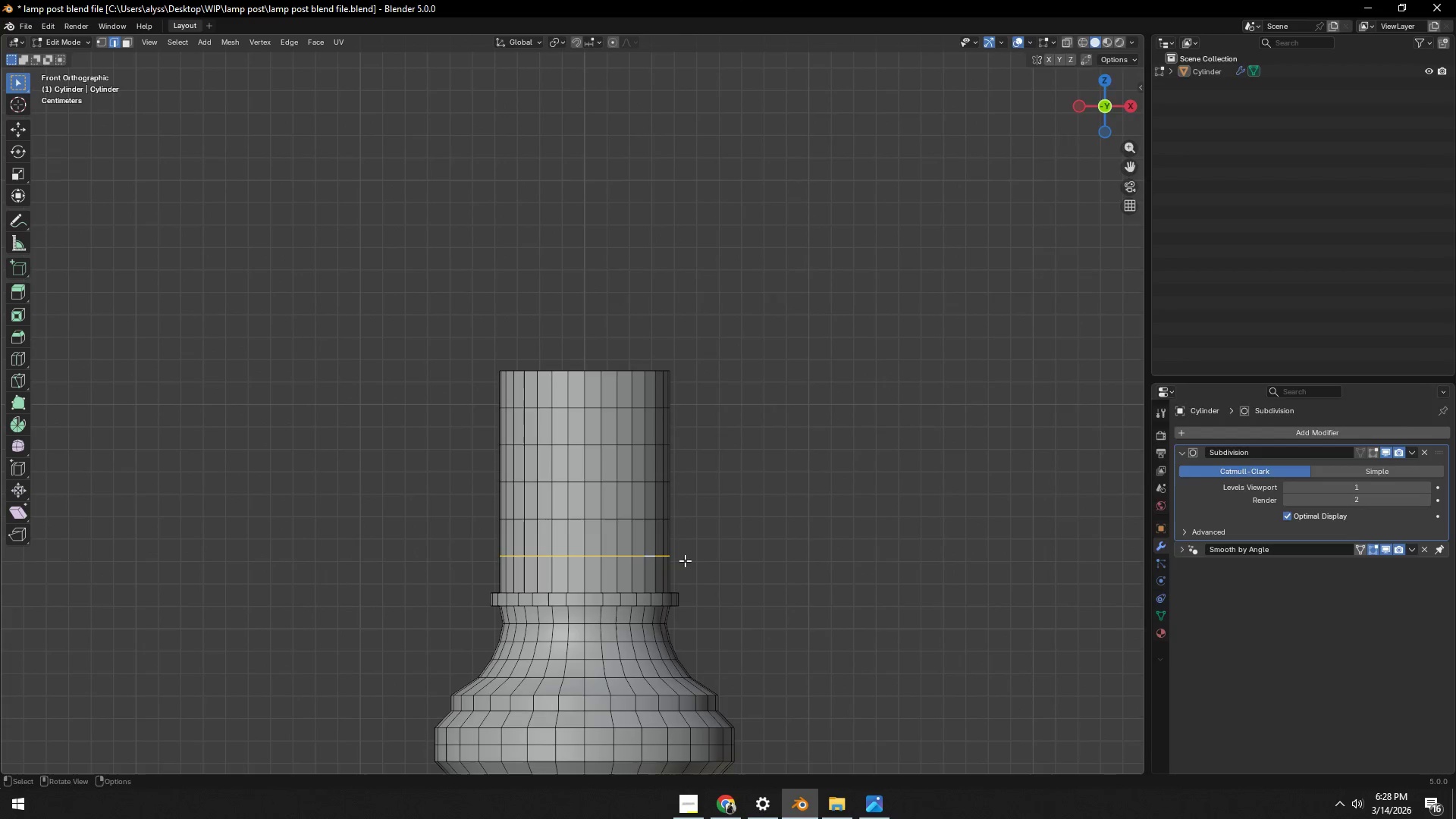 
key(Alt+Tab)
 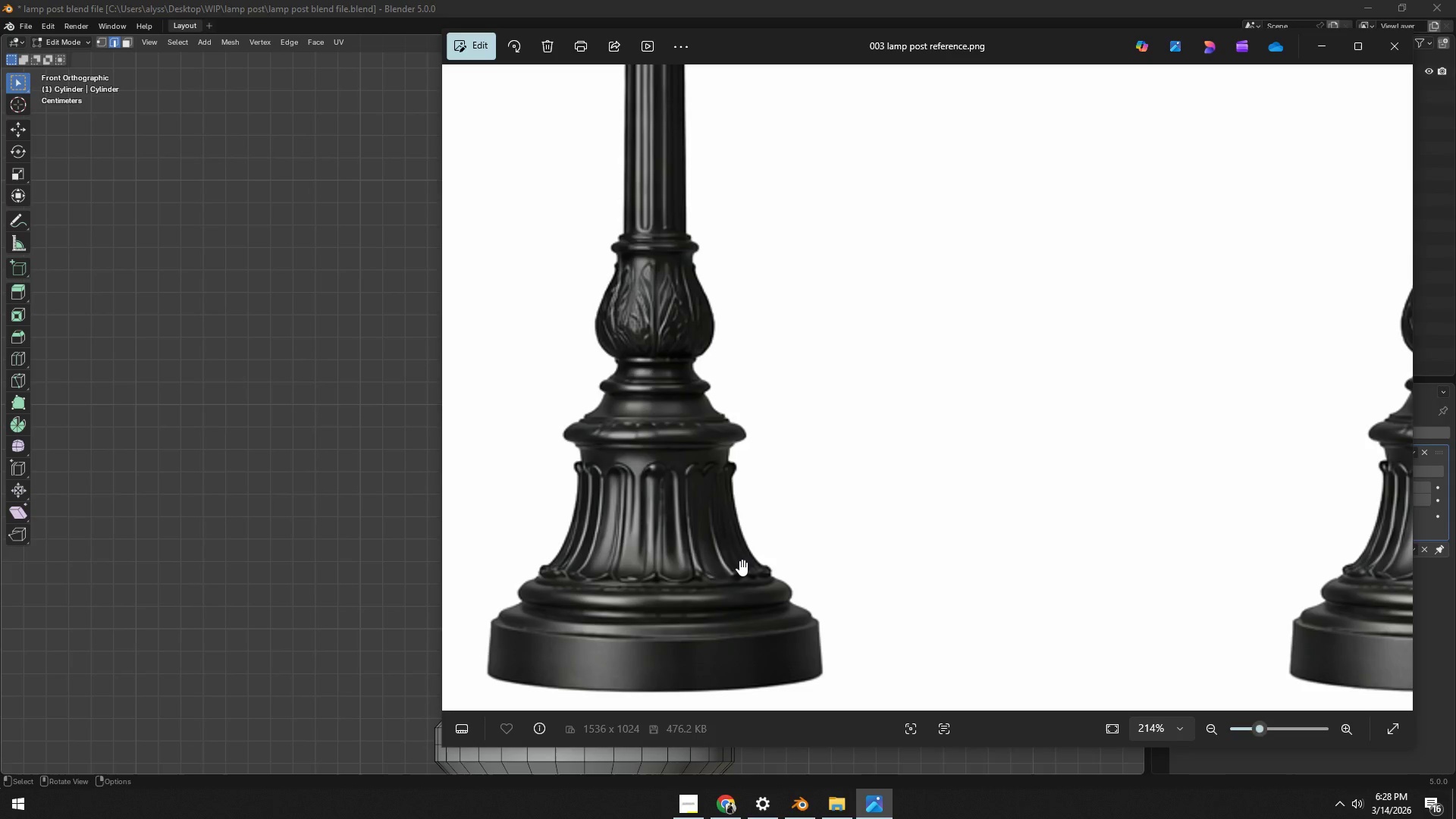 
key(Alt+AltLeft)
 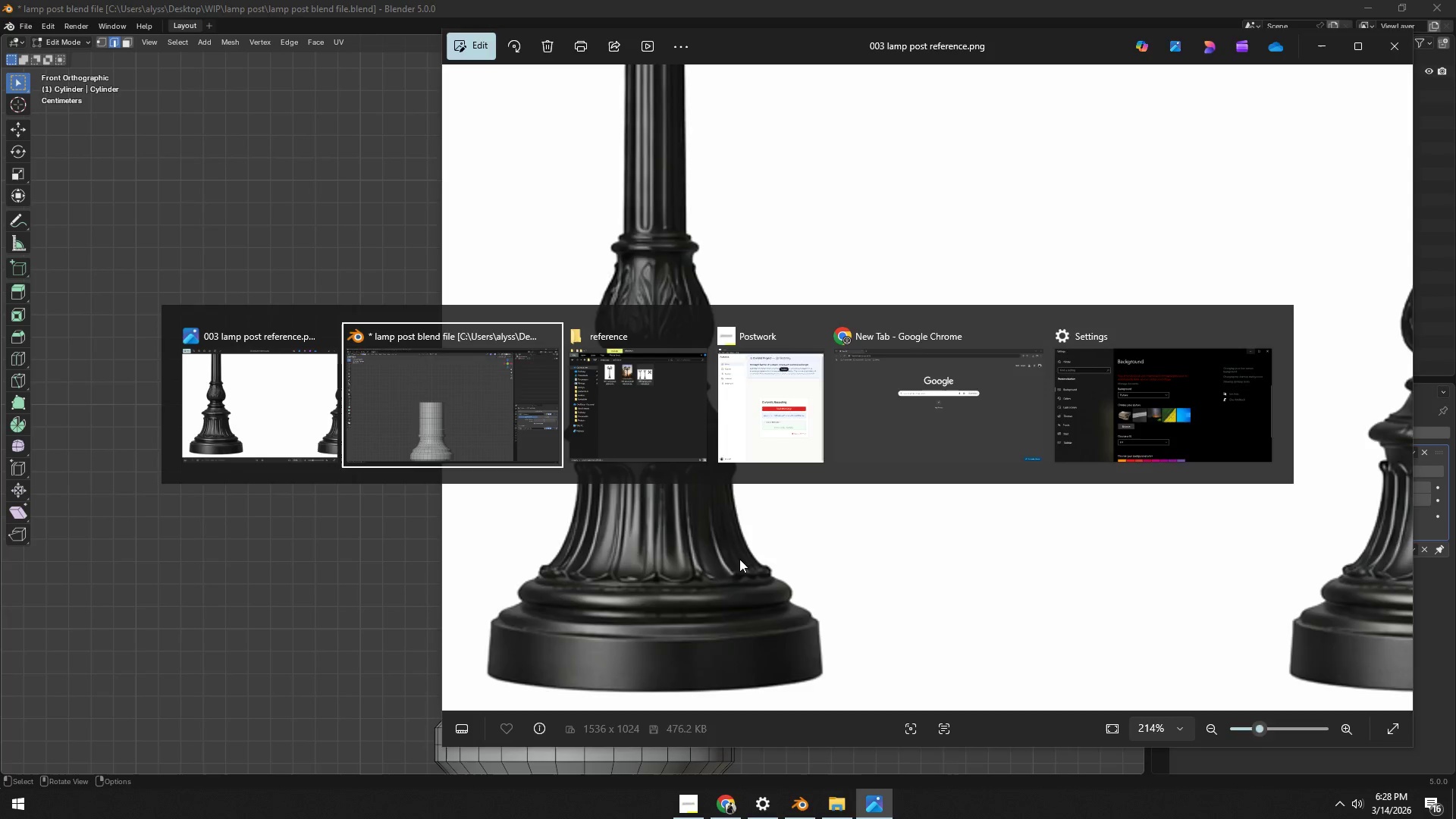 
key(Alt+Tab)
 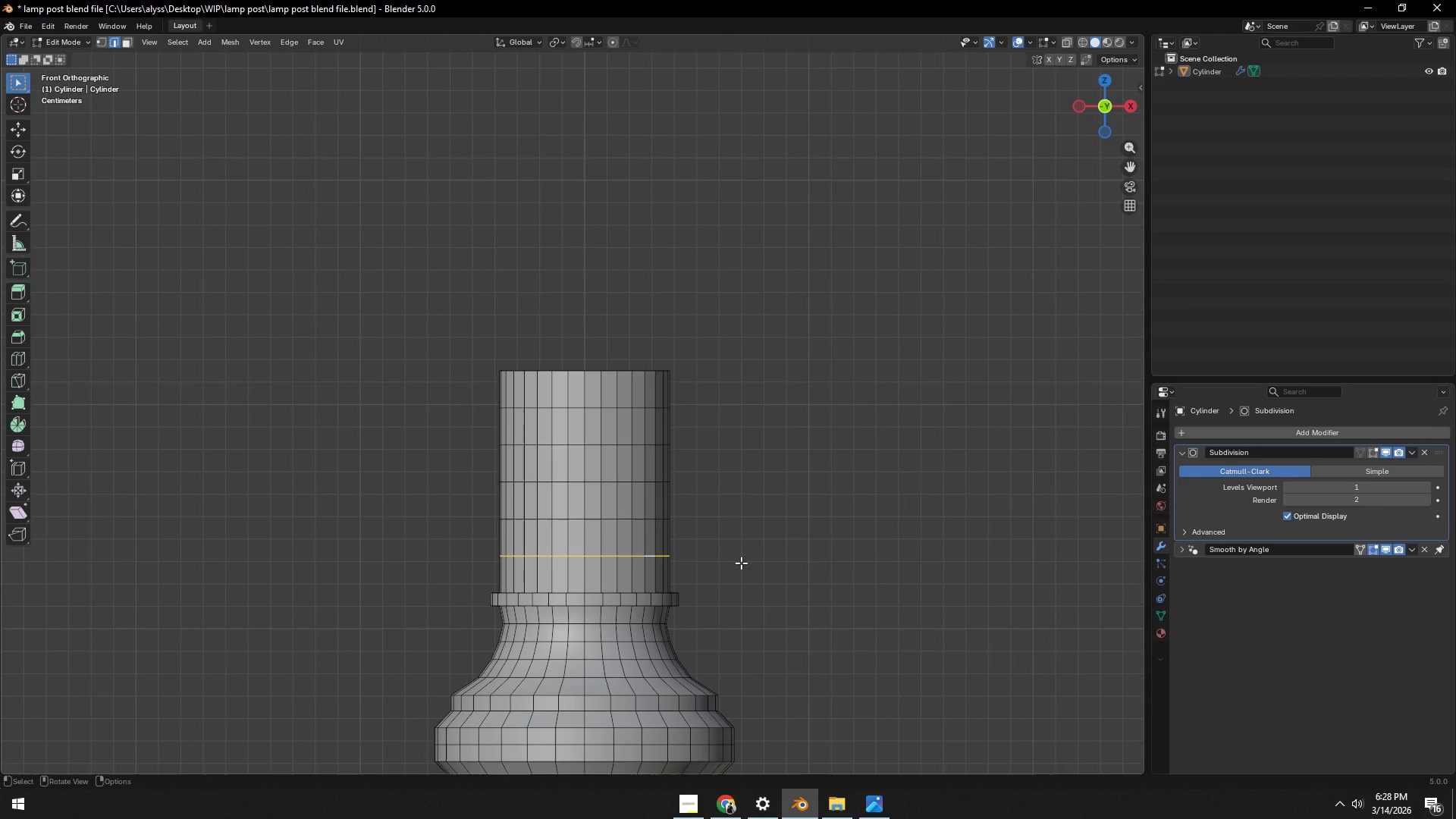 
key(S)
 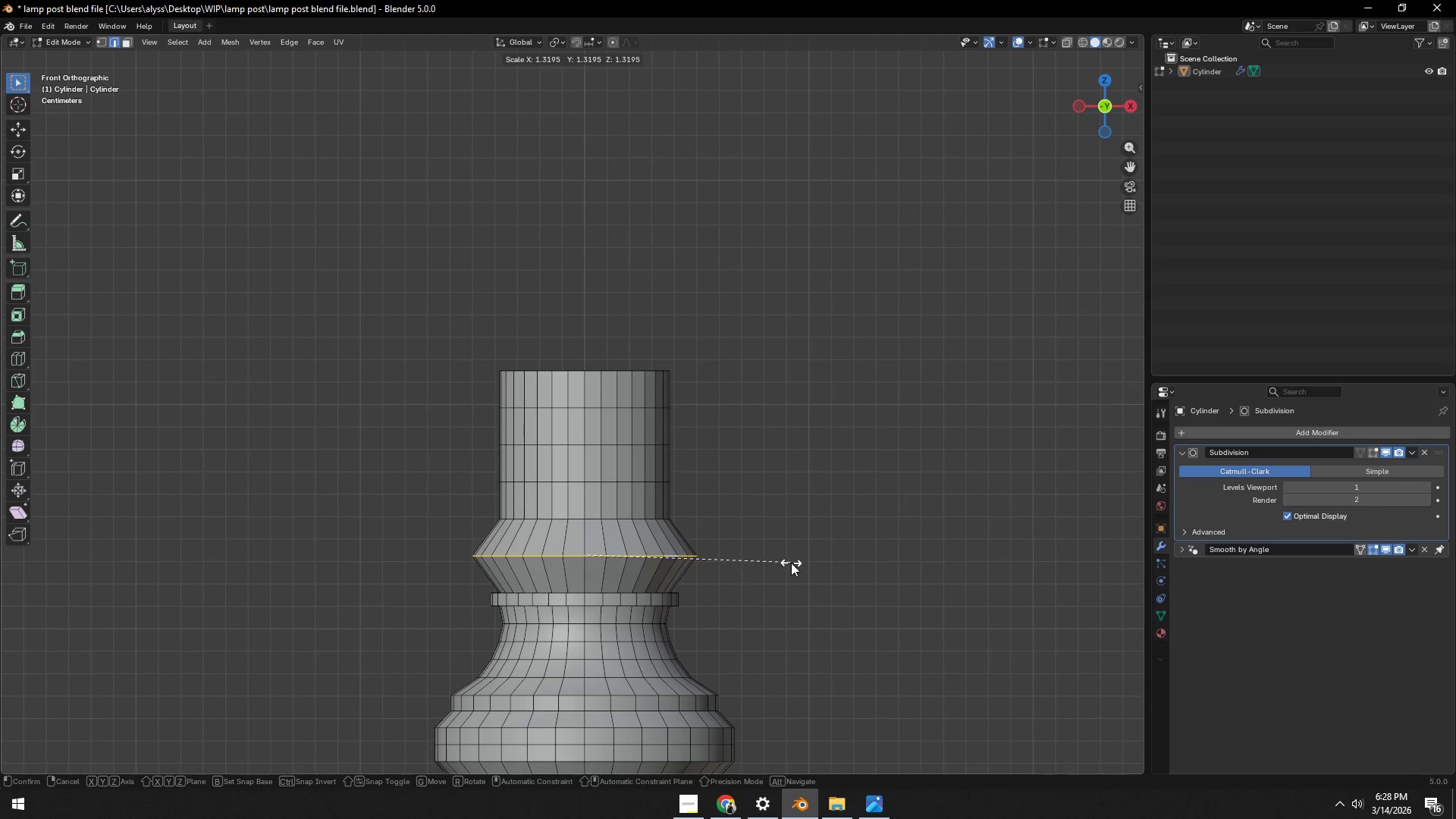 
left_click([792, 563])
 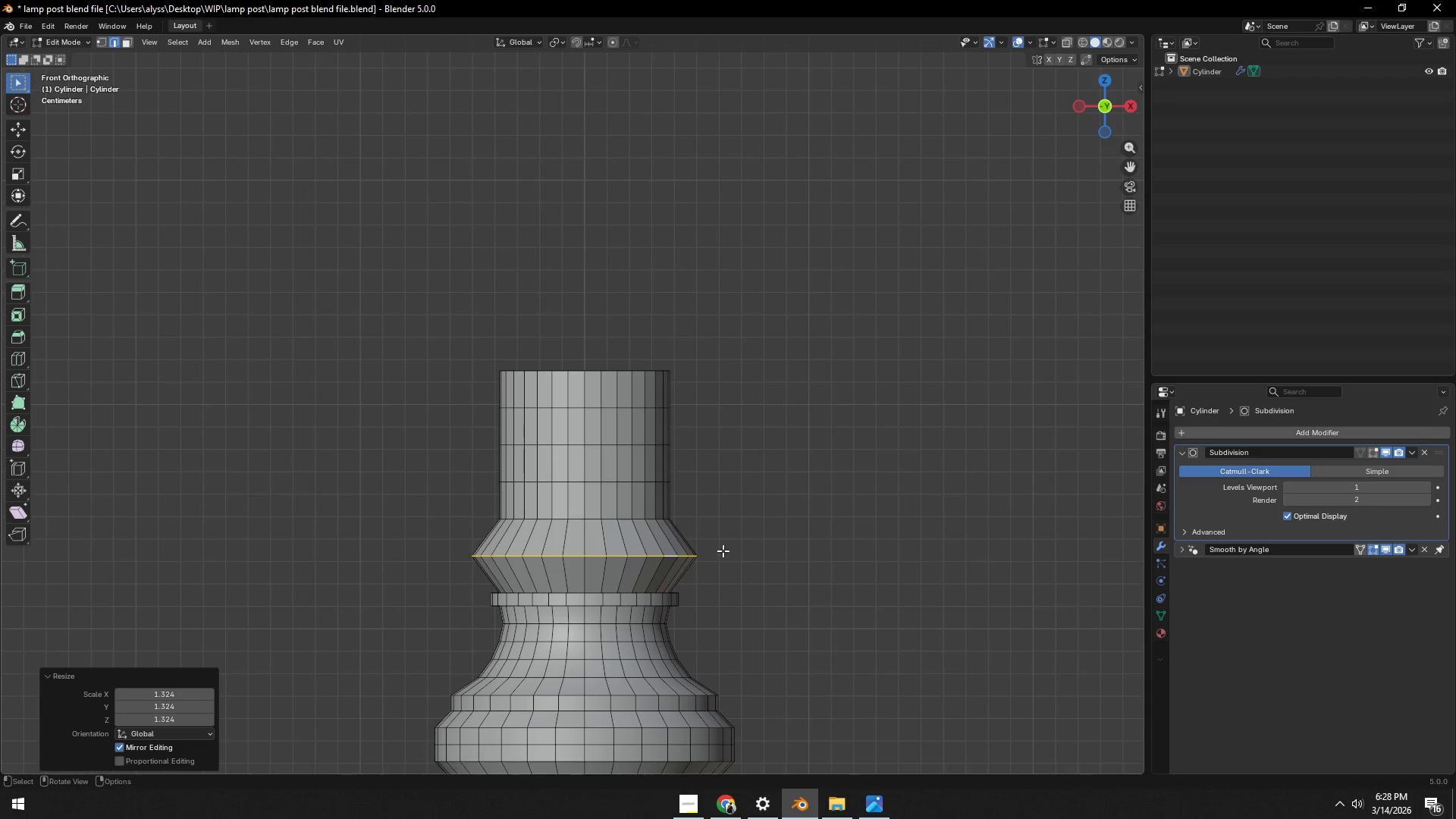 
hold_key(key=AltLeft, duration=0.72)
left_click([636, 515])
 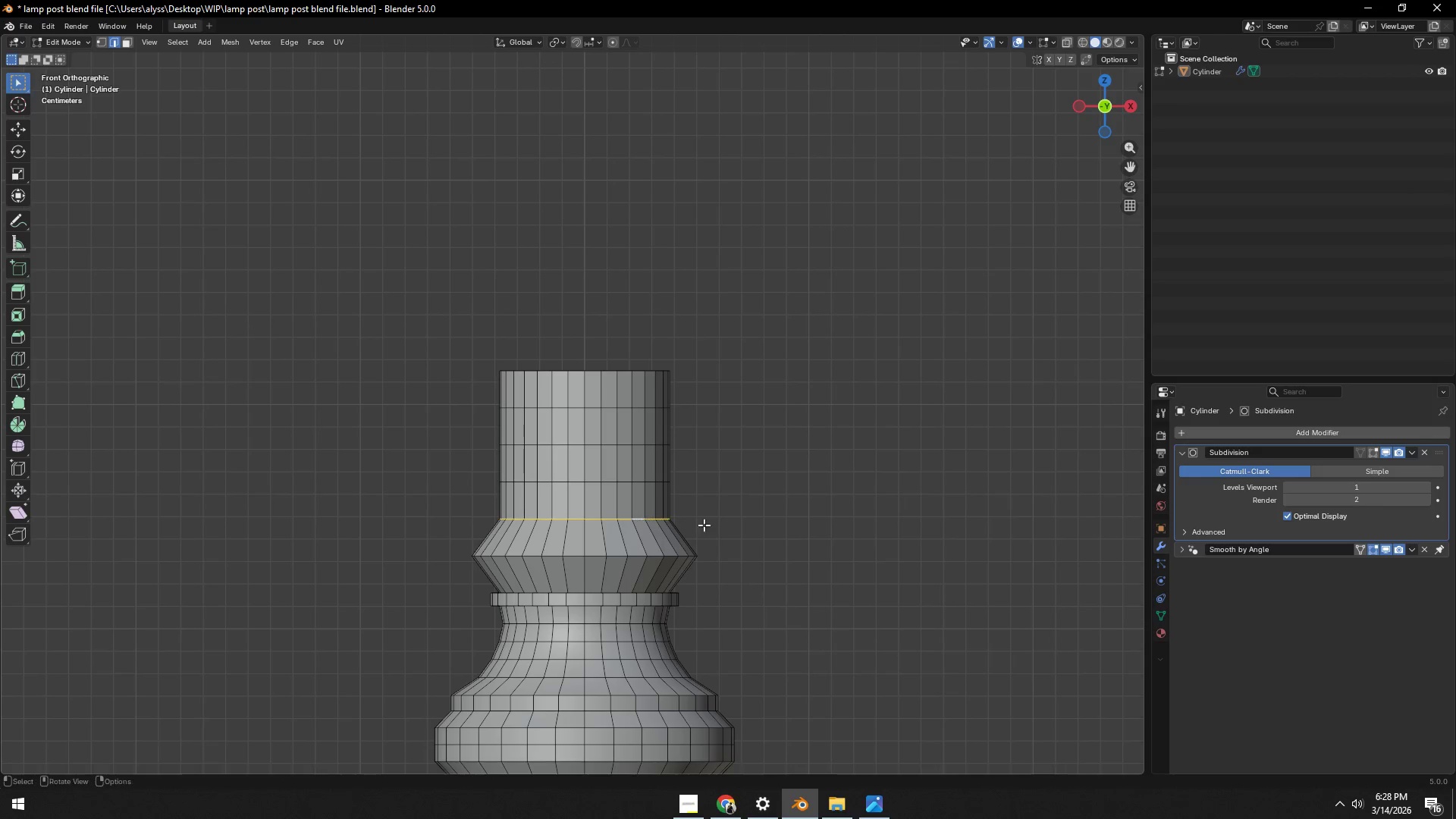 
key(S)
 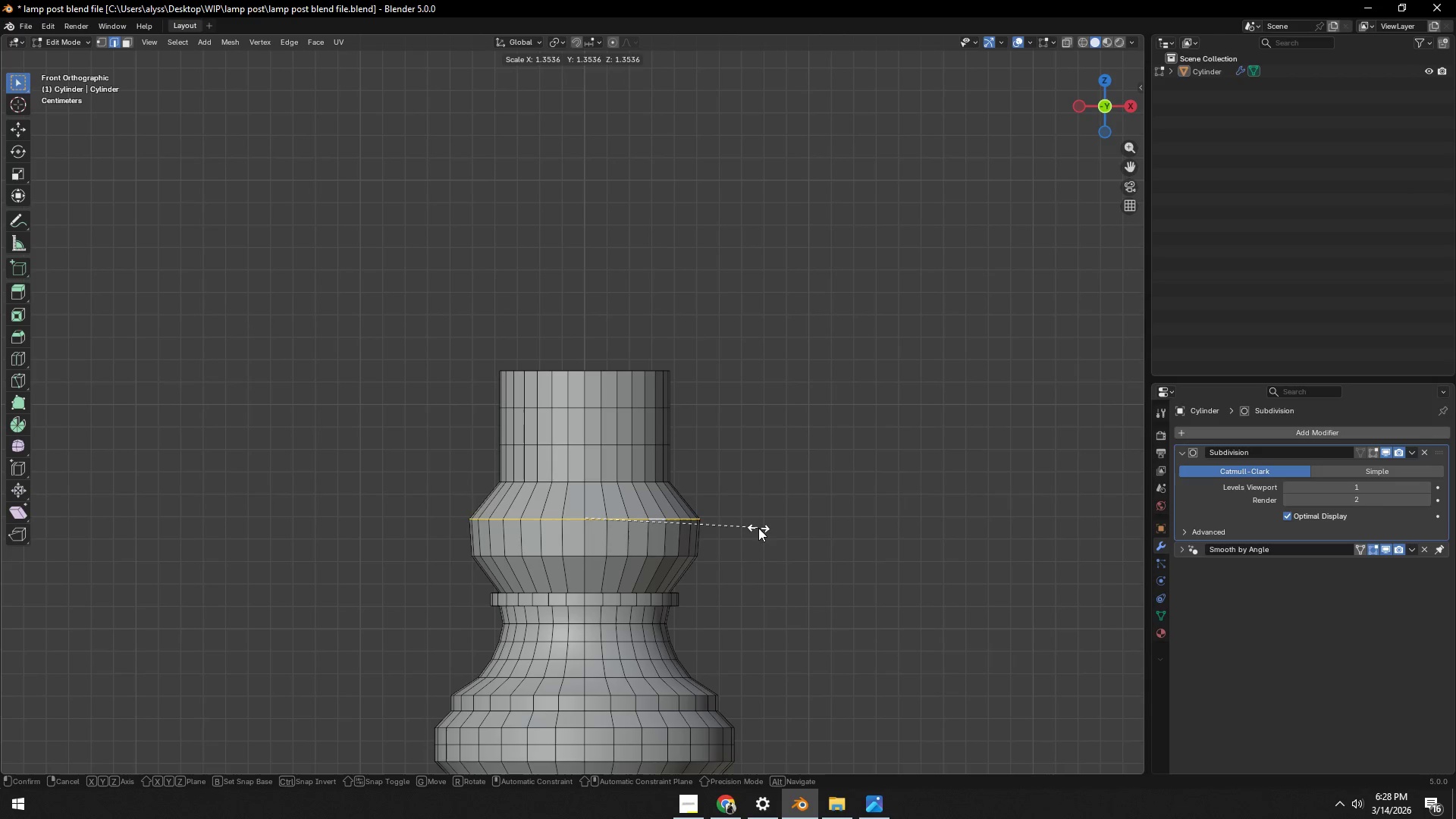 
left_click([759, 528])
 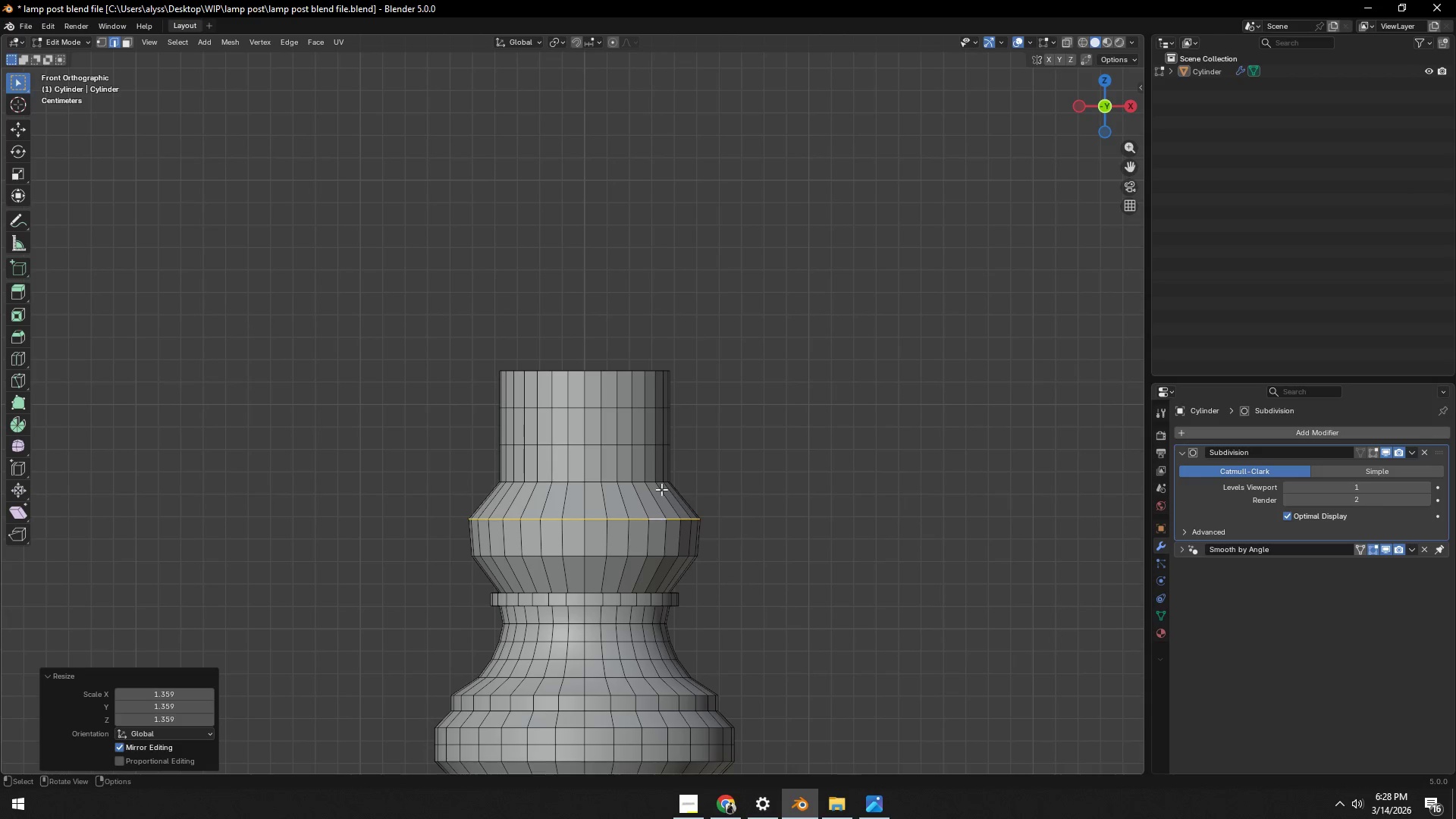 
hold_key(key=AltLeft, duration=0.42)
left_click([625, 483])
 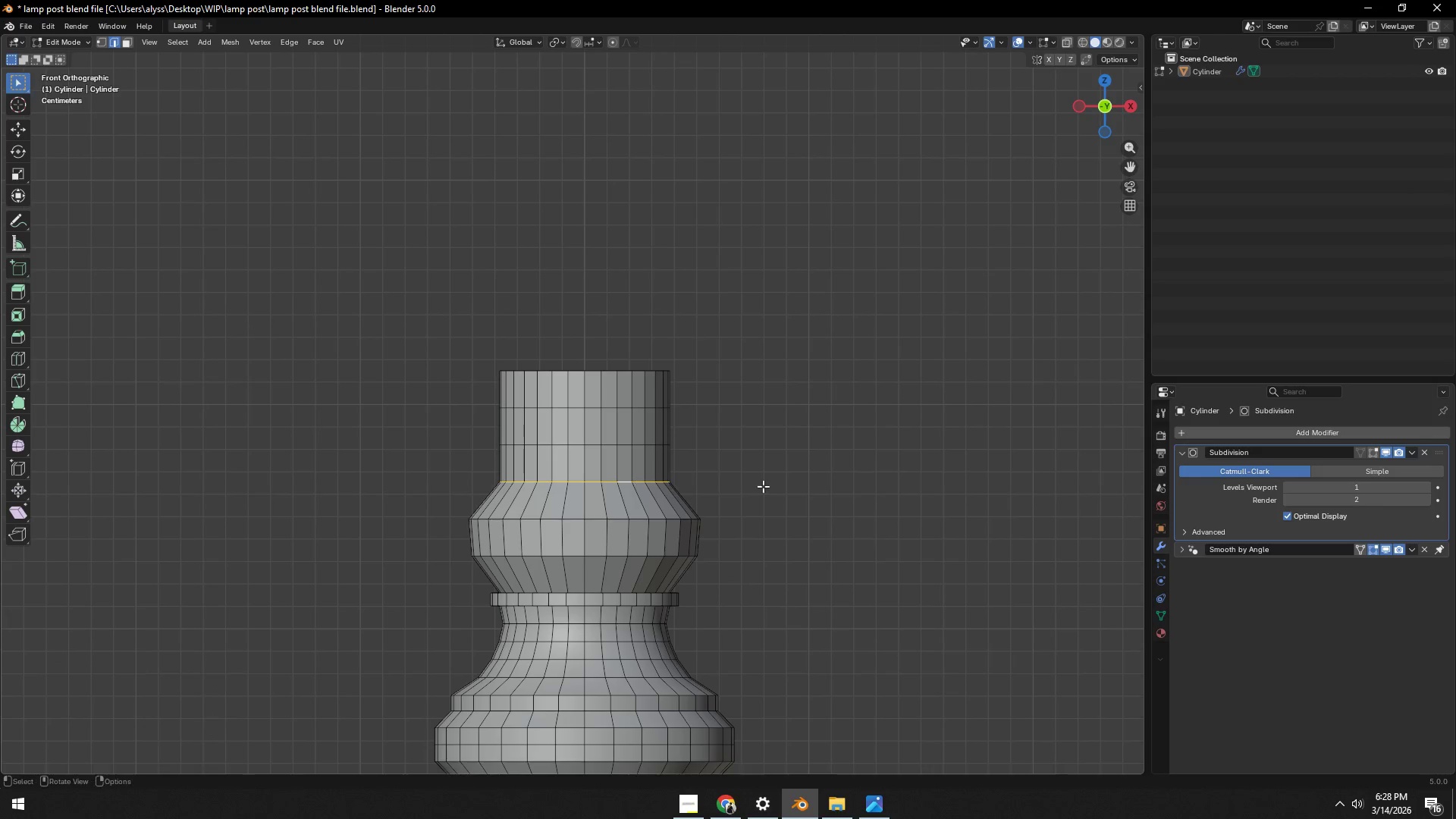 
key(S)
 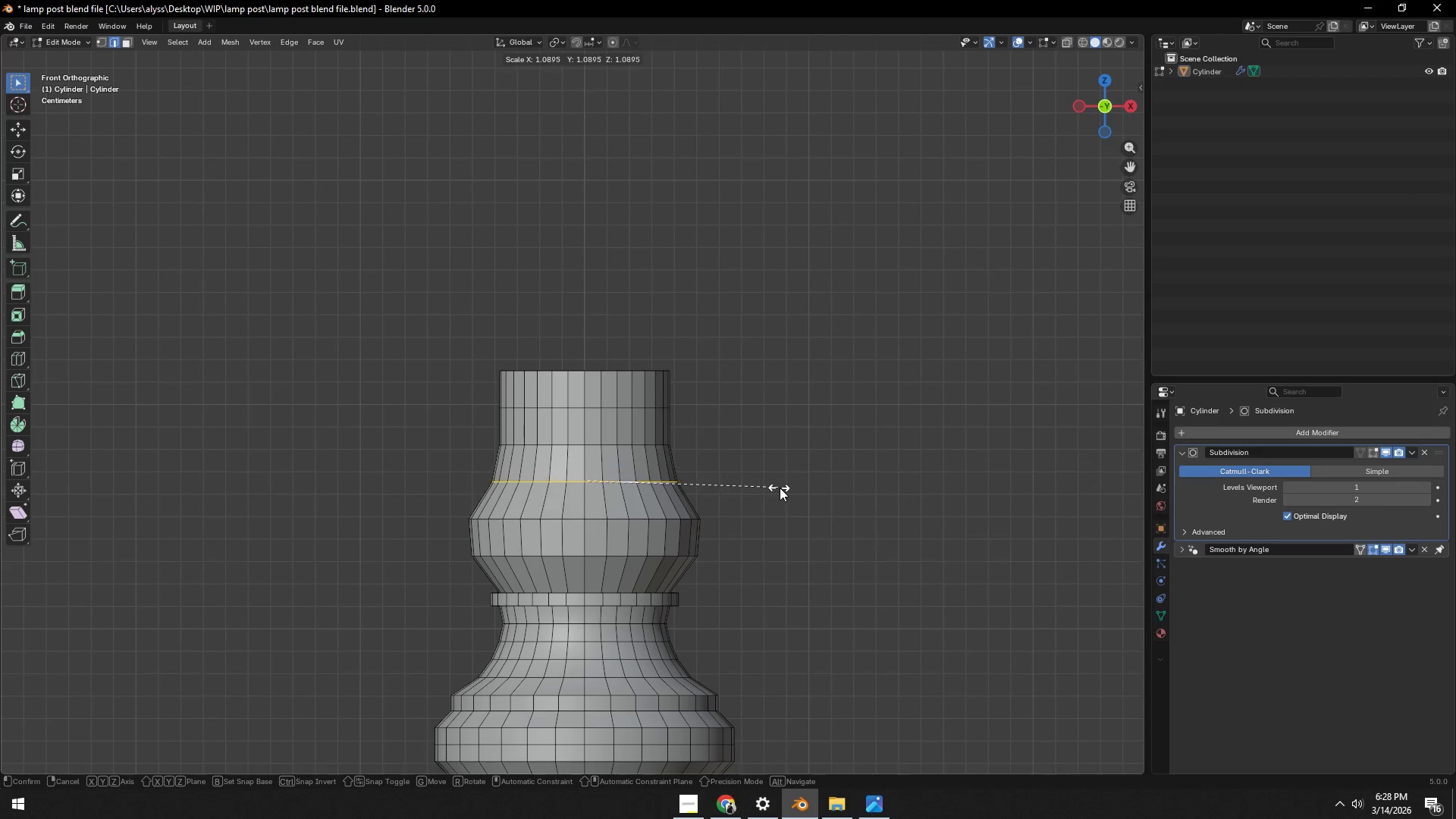 
left_click([782, 488])
 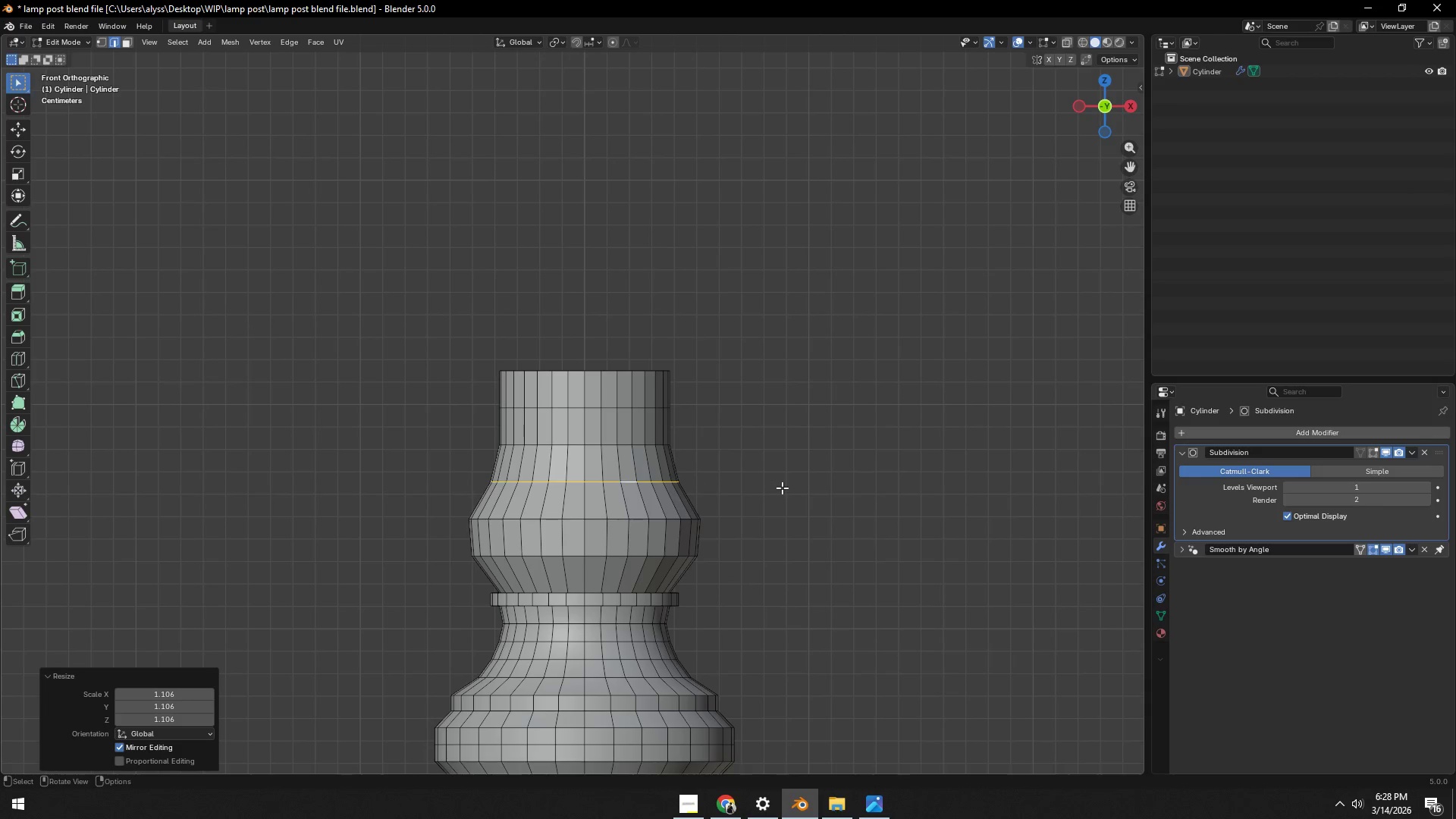 
key(Alt+AltLeft)
 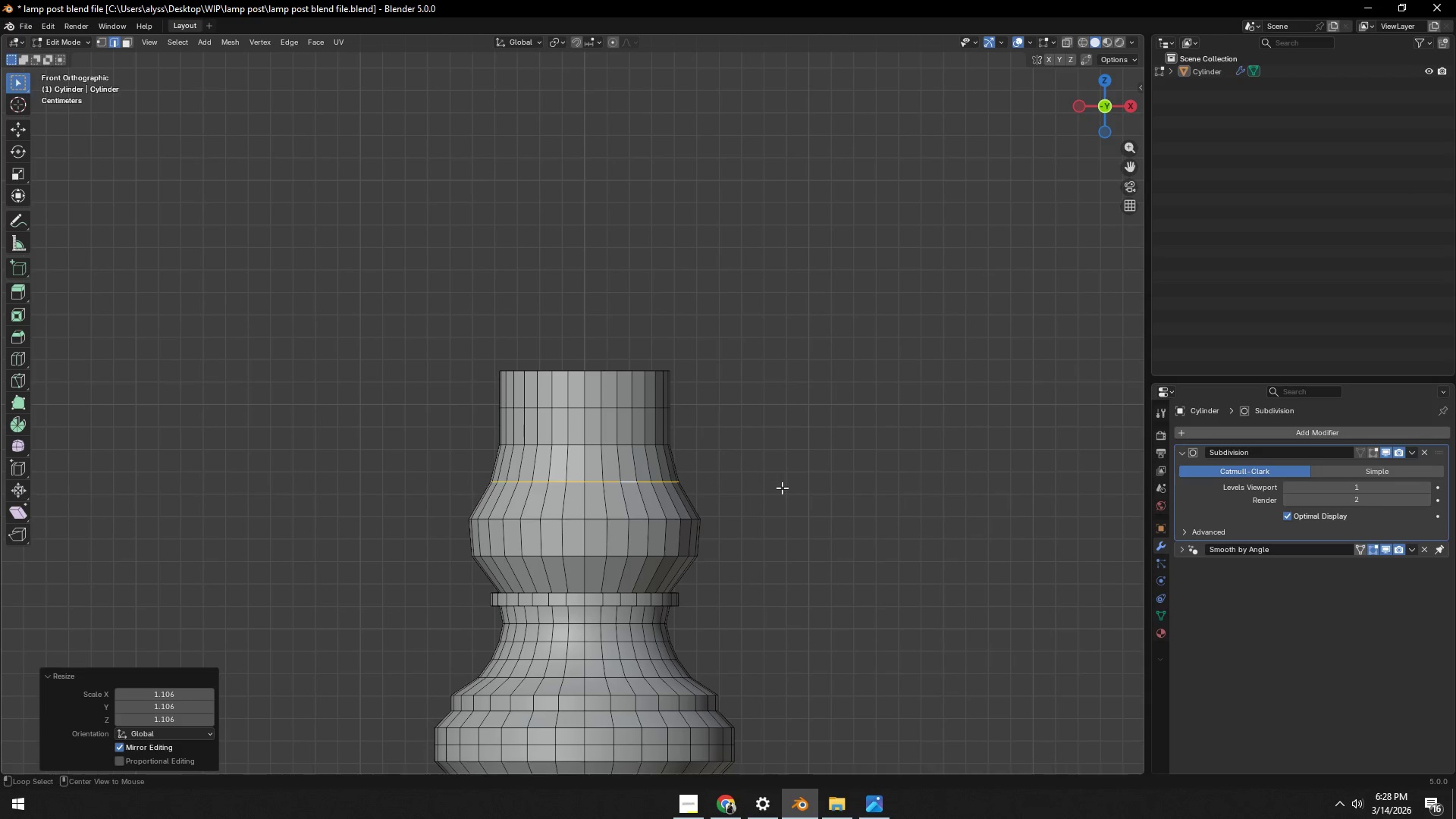 
key(Tab)
 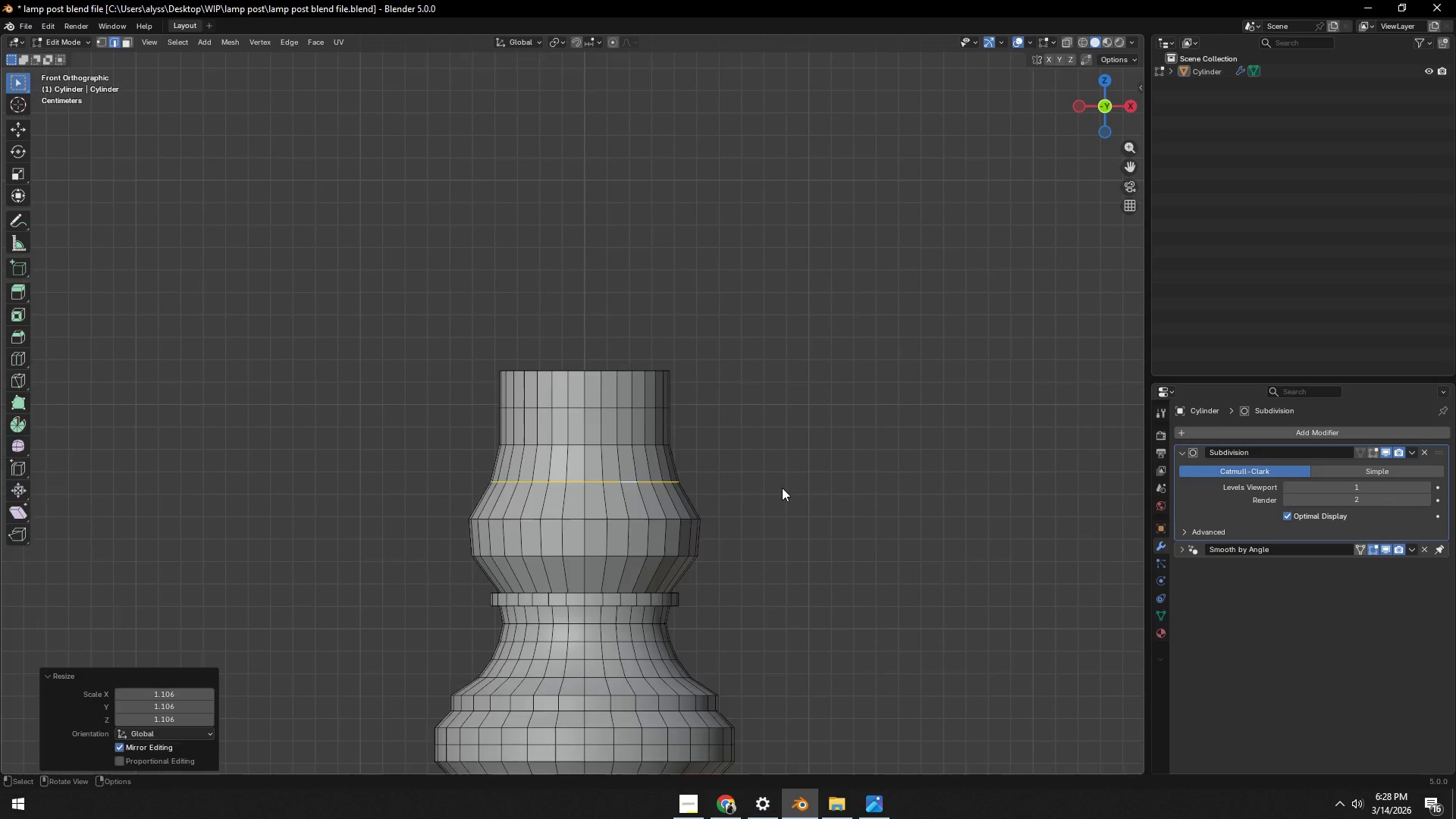 
key(Alt+Tab)
 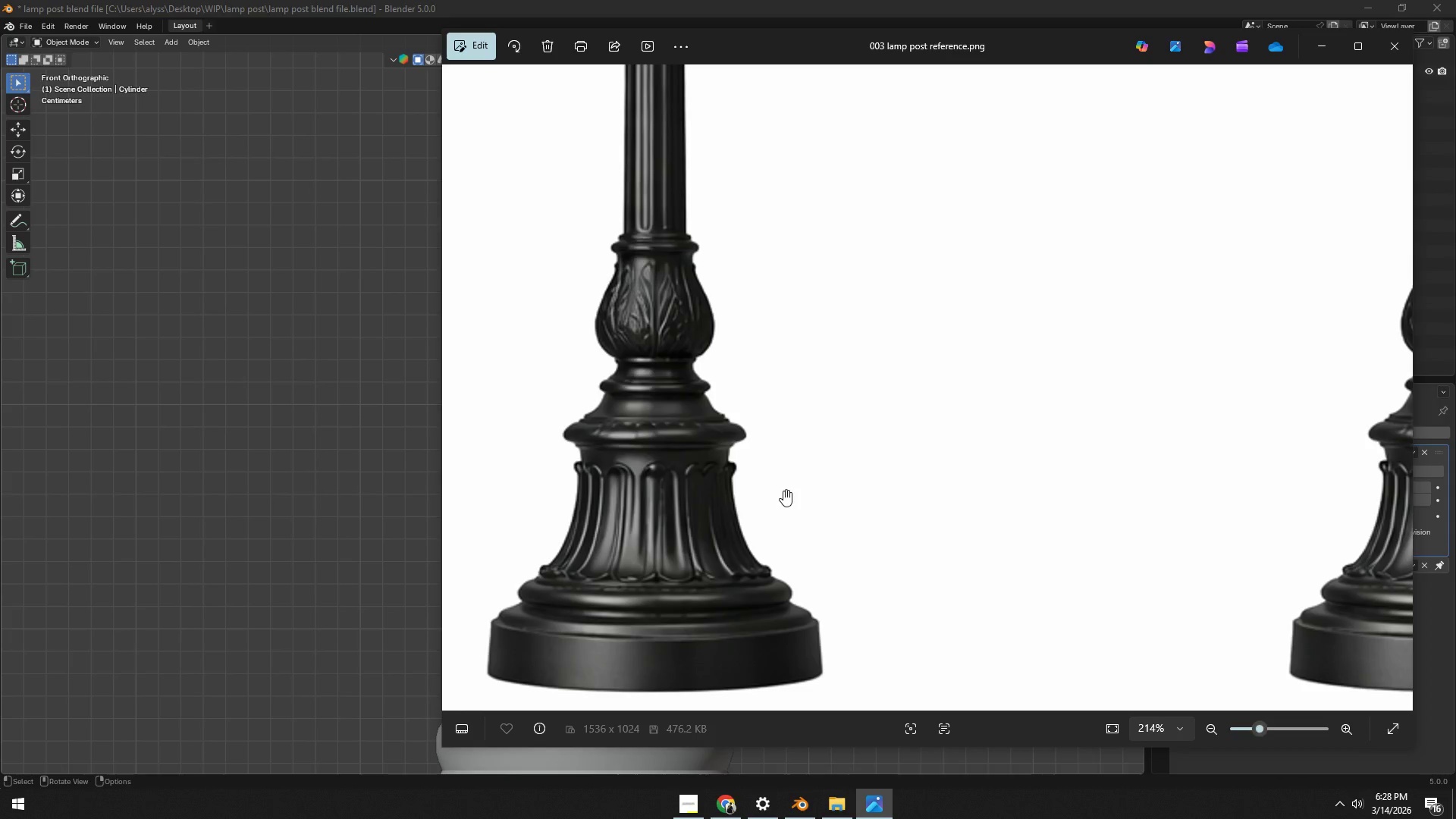 
key(Alt+AltLeft)
 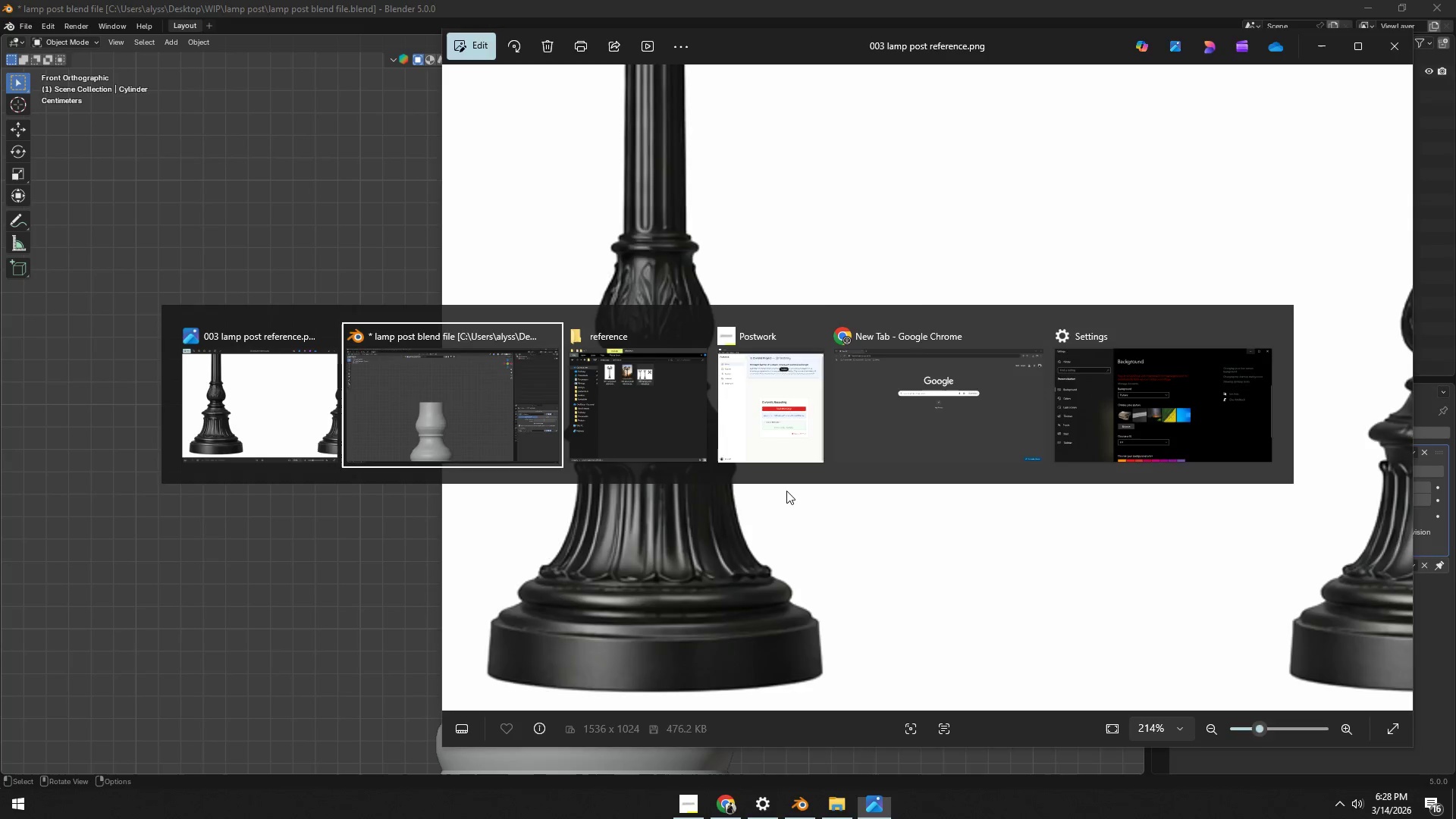 
key(Alt+Tab)
 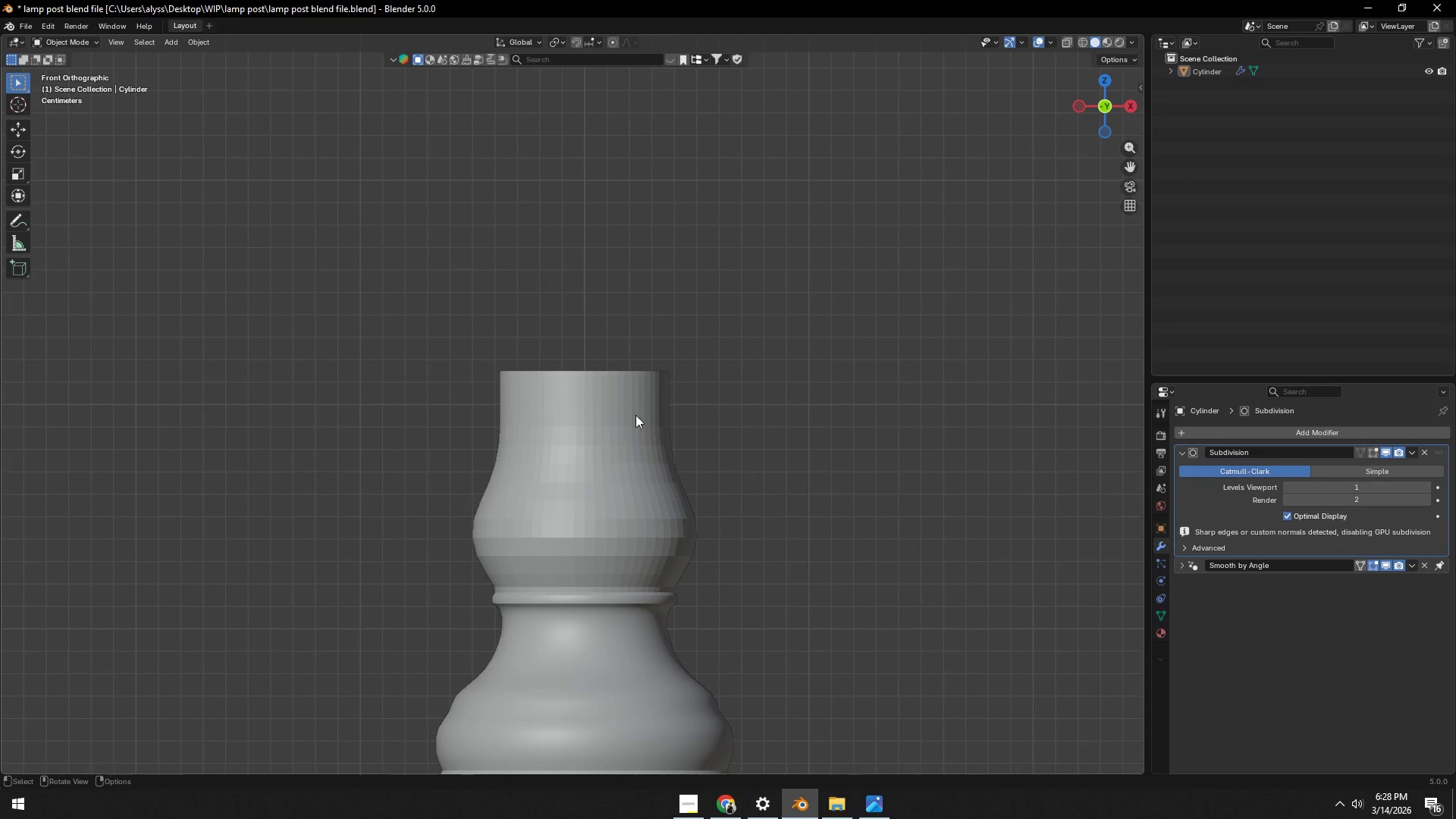 
key(Alt+Tab)
 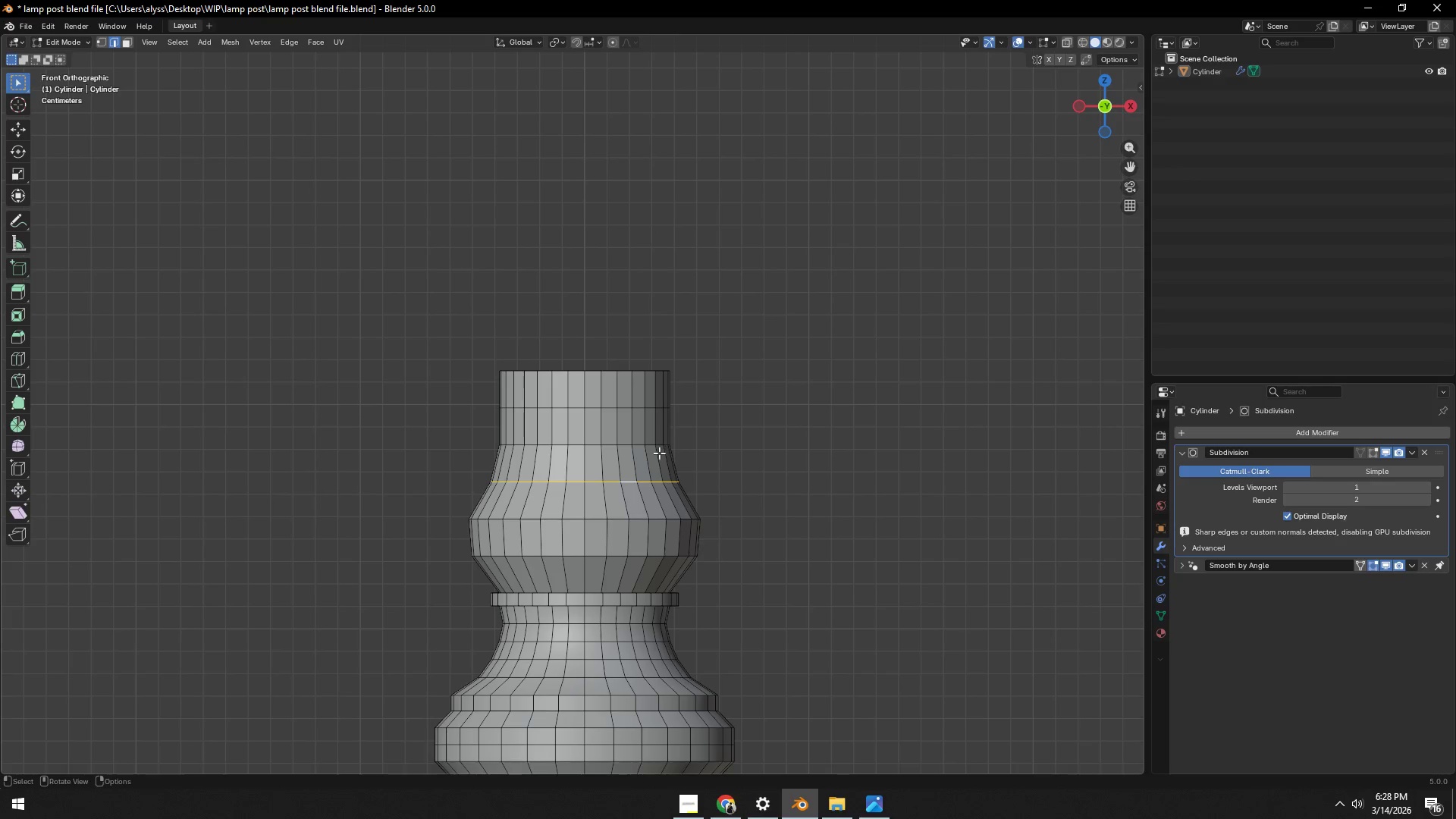 
hold_key(key=AltLeft, duration=0.72)
left_click([638, 444])
 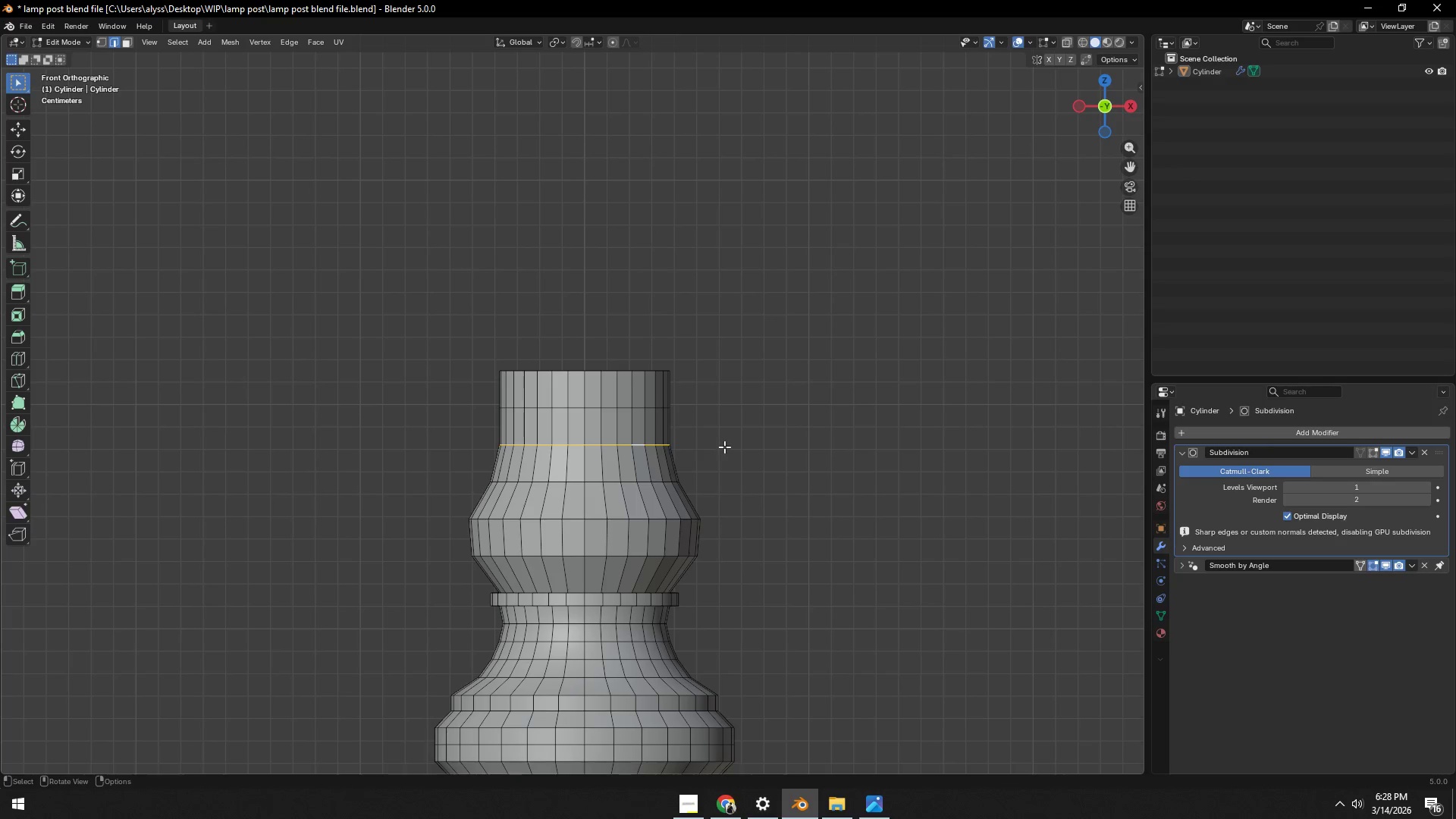 
key(S)
 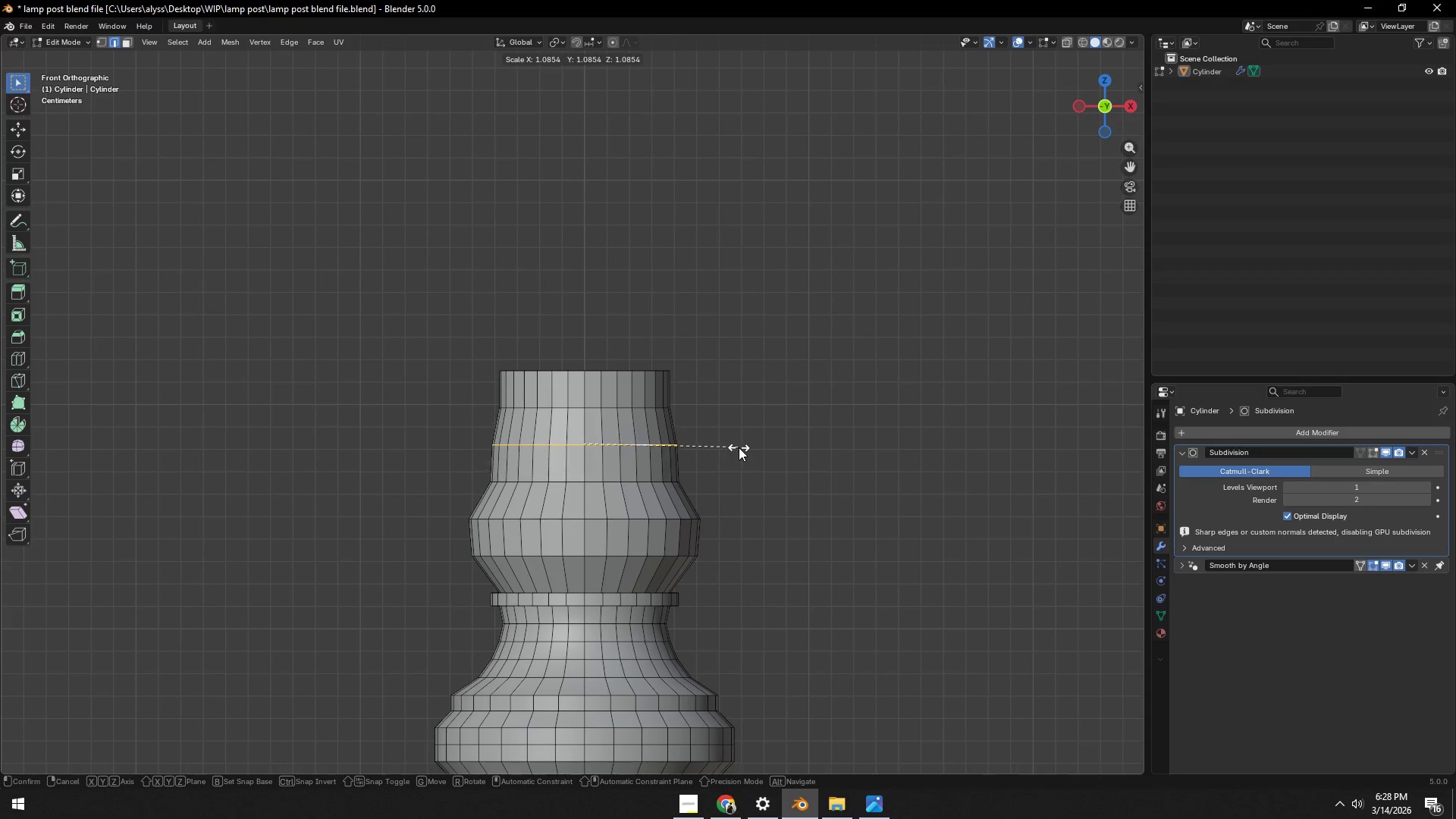 
left_click([739, 447])
 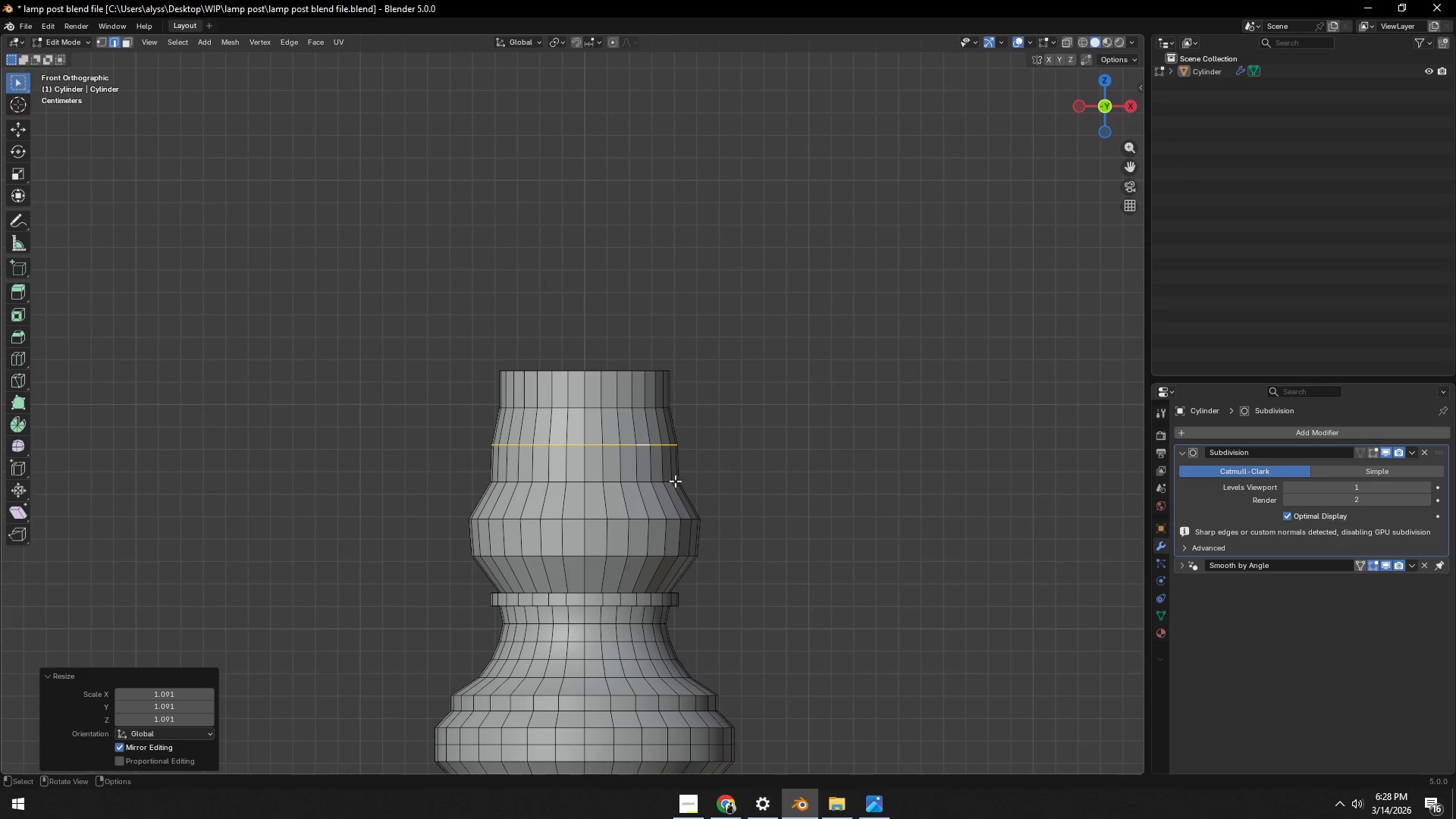 
hold_key(key=AltLeft, duration=0.42)
left_click([646, 482])
 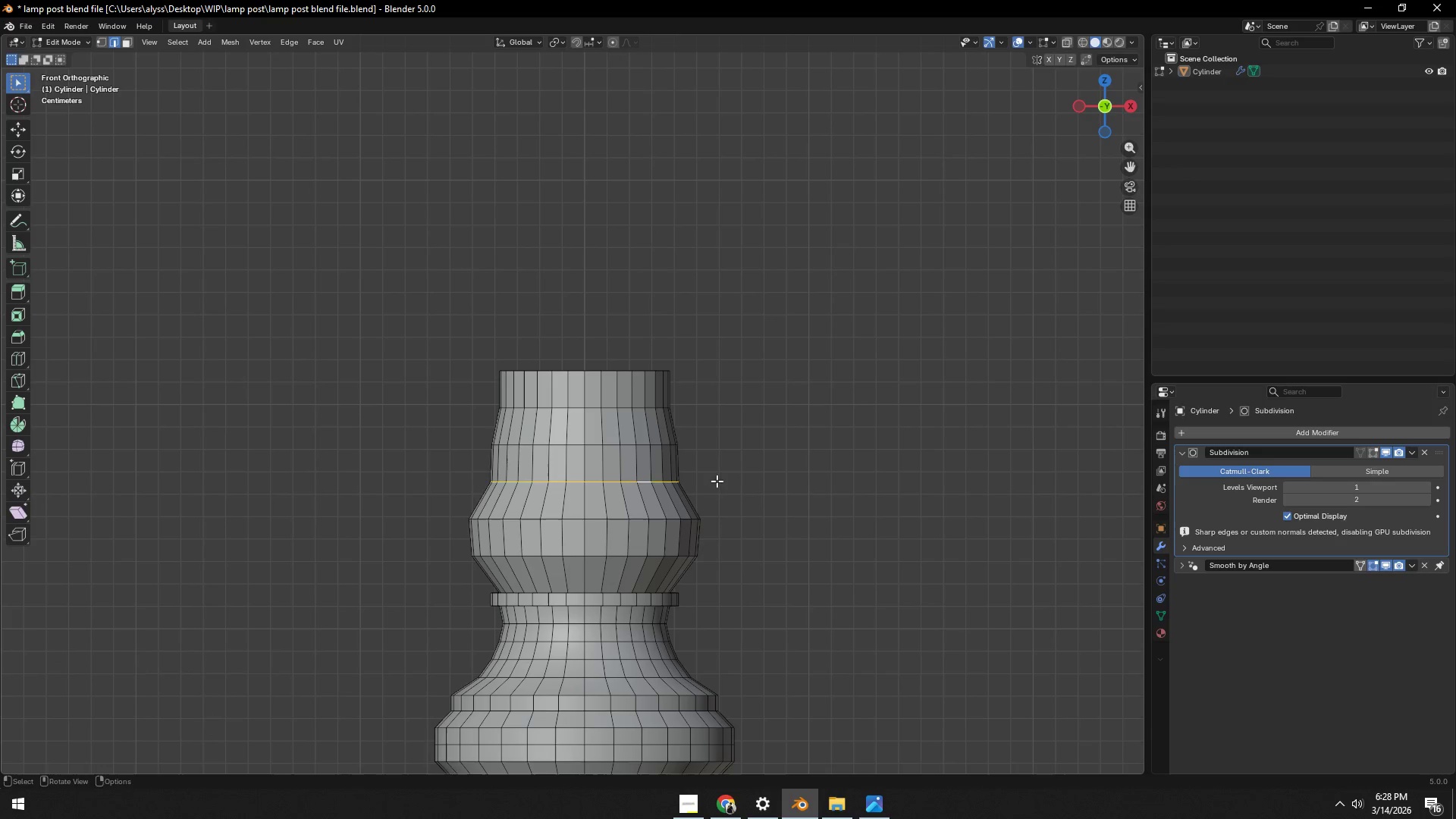 
key(S)
 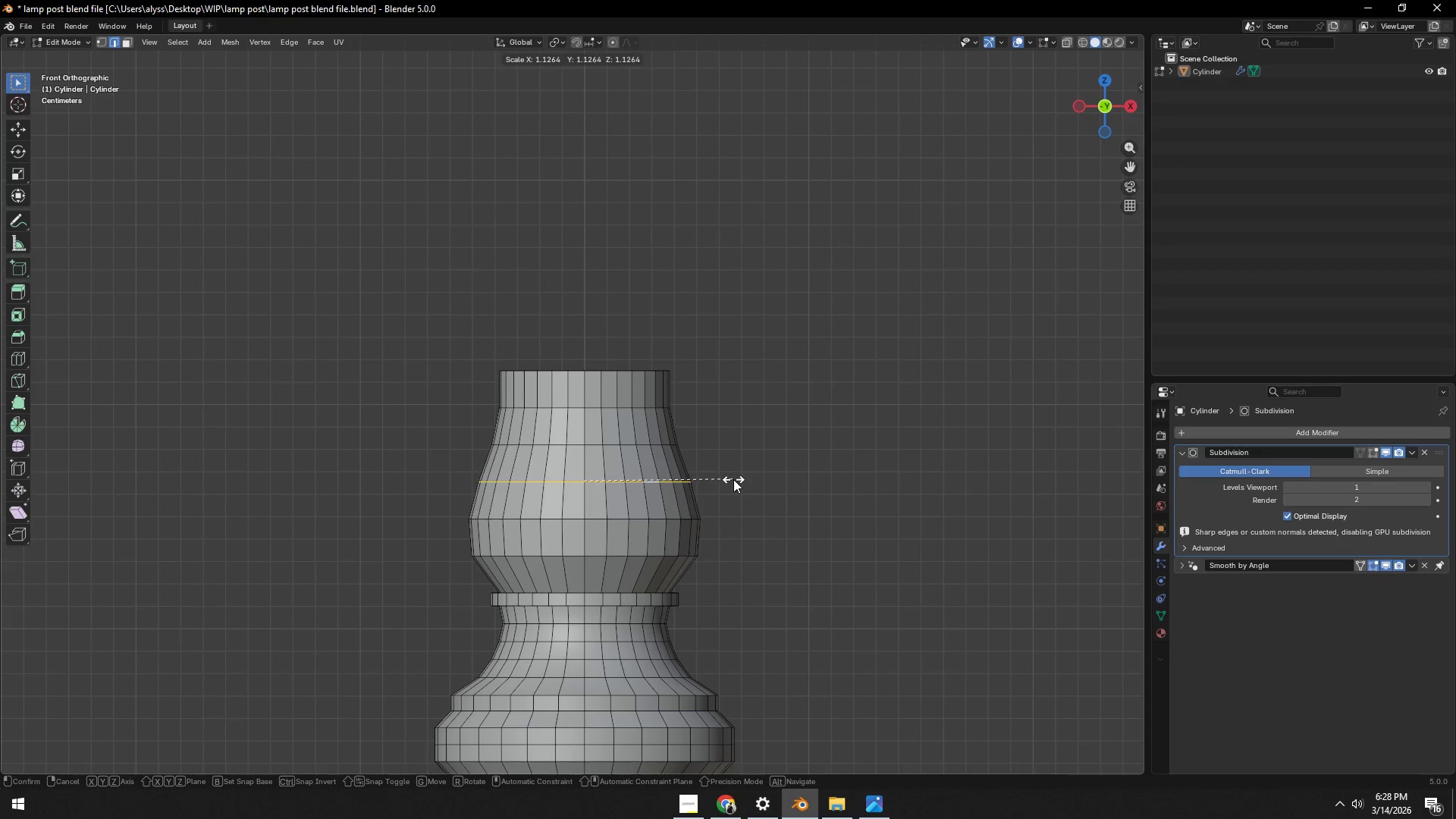 
left_click([733, 479])
 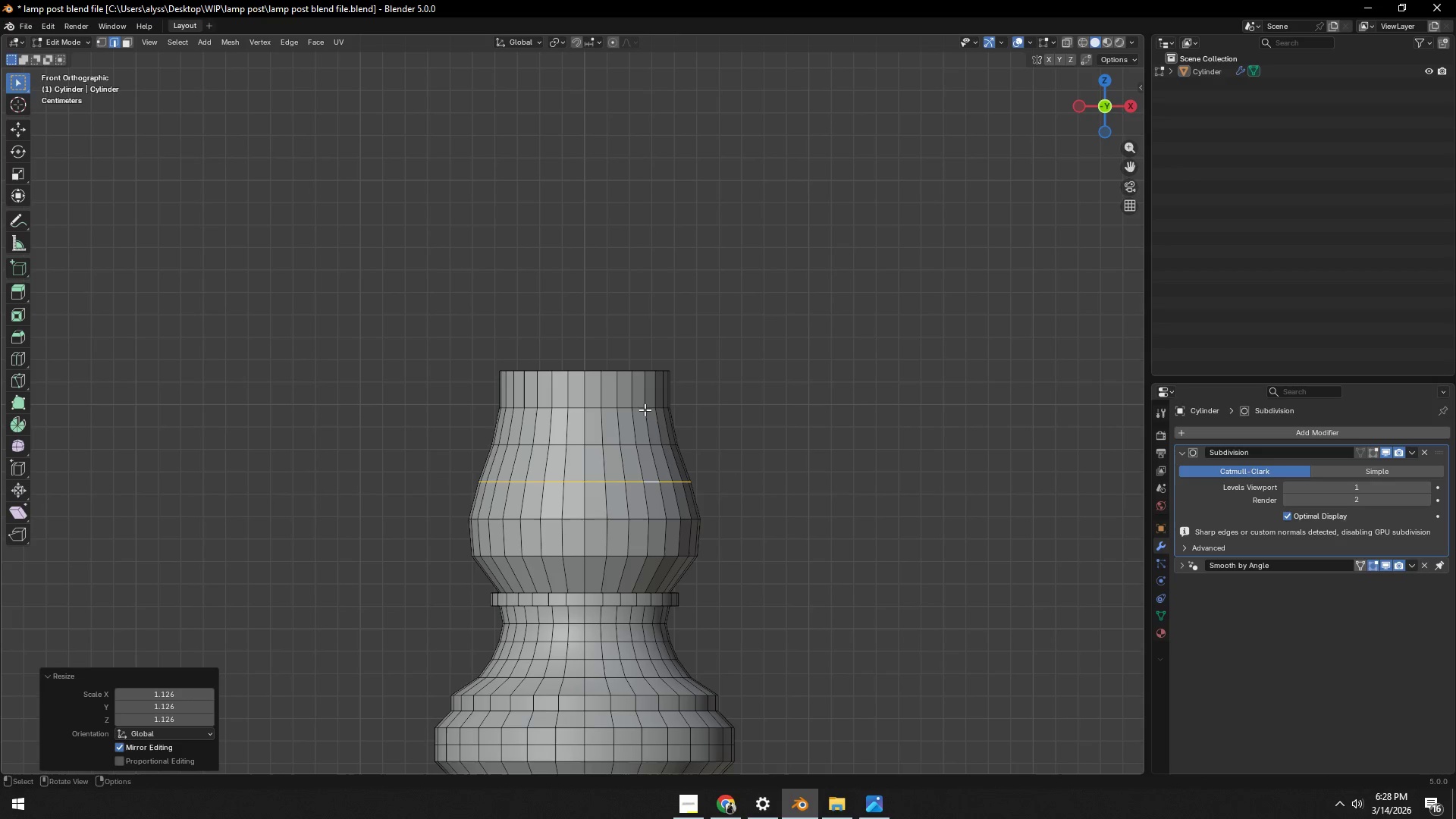 
hold_key(key=AltLeft, duration=0.47)
left_click([638, 408])
 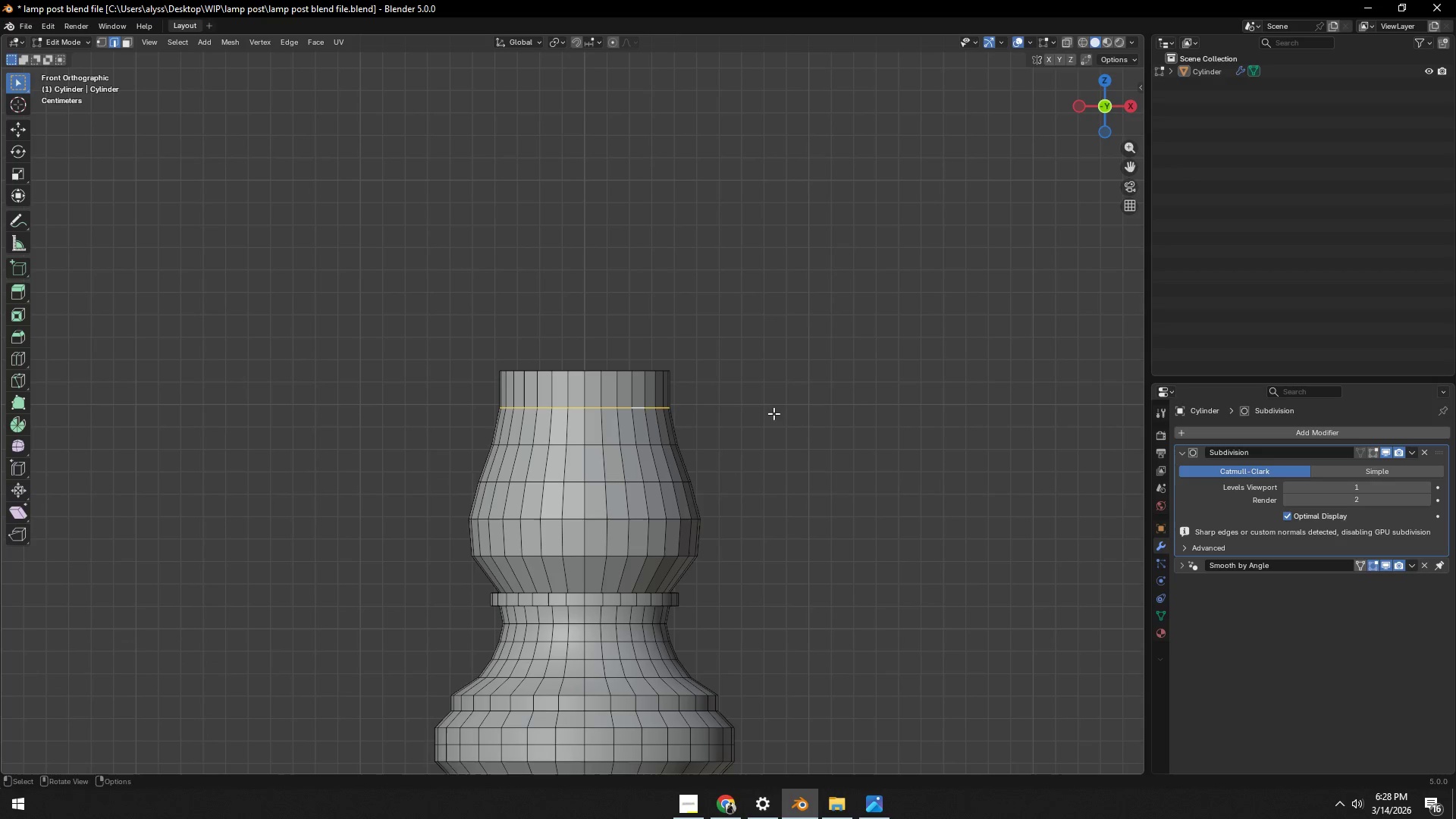 
key(S)
 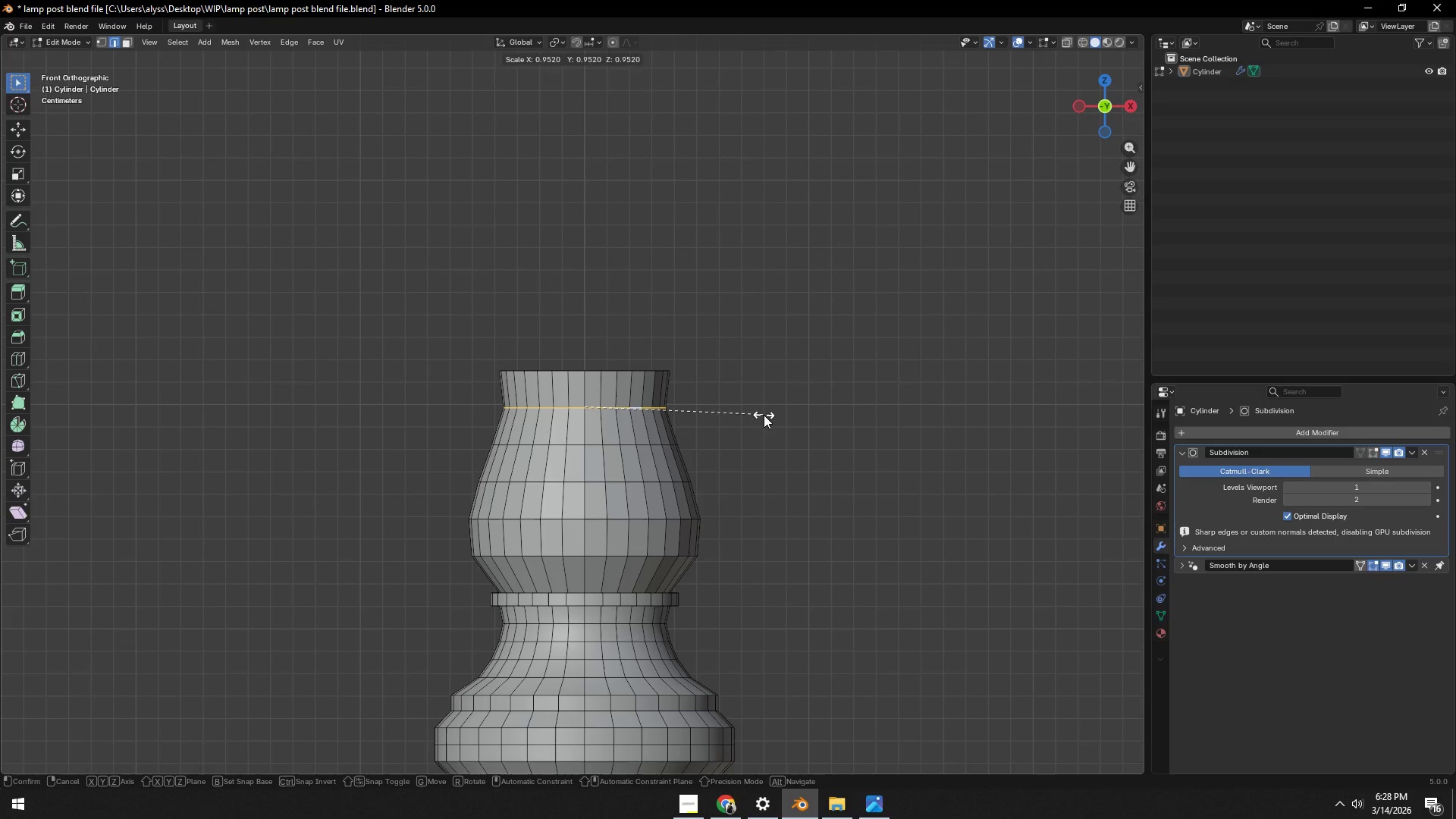 
left_click([764, 415])
 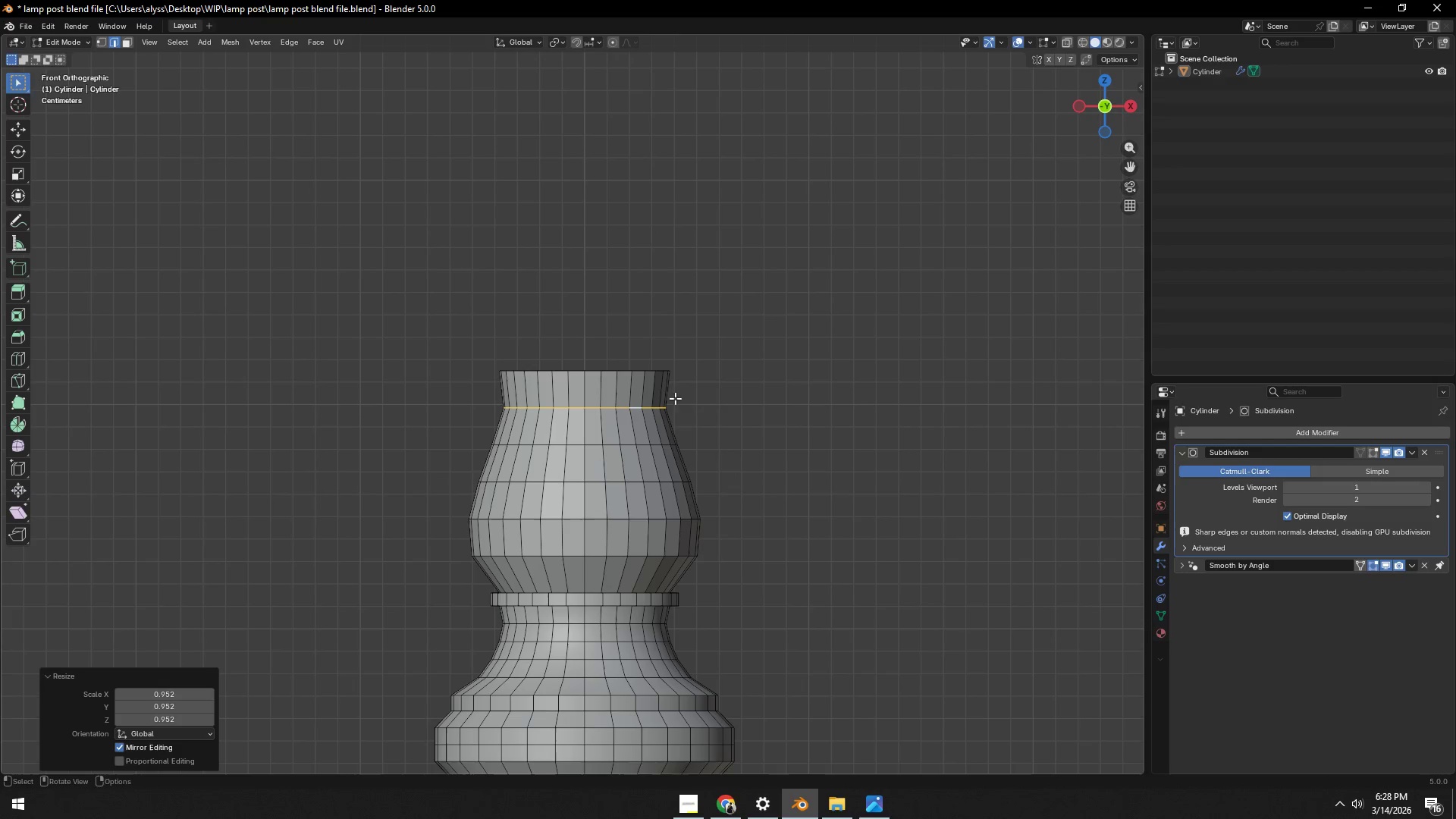 
hold_key(key=AltLeft, duration=0.69)
left_click([650, 370])
 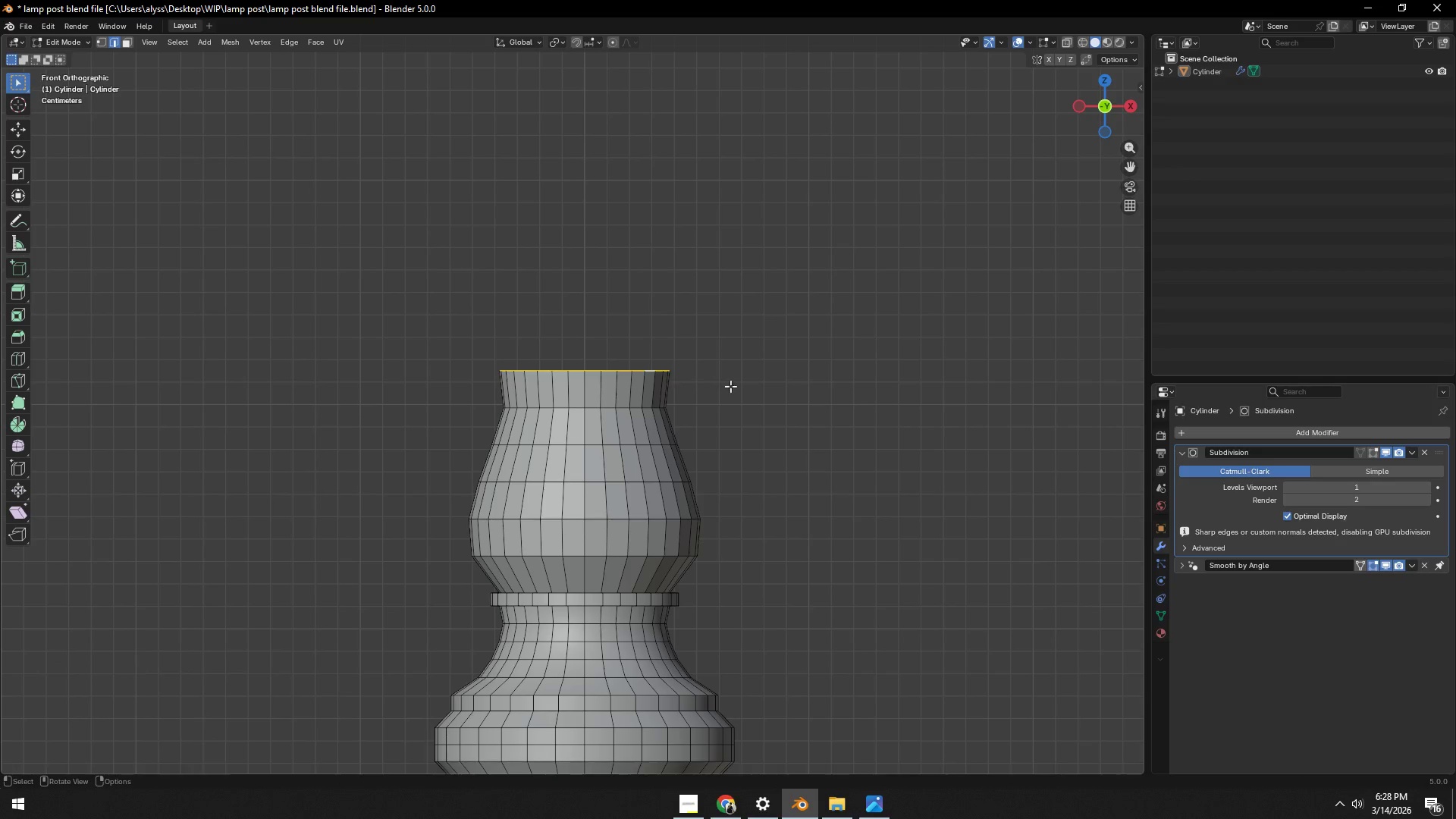 
key(Alt+AltLeft)
 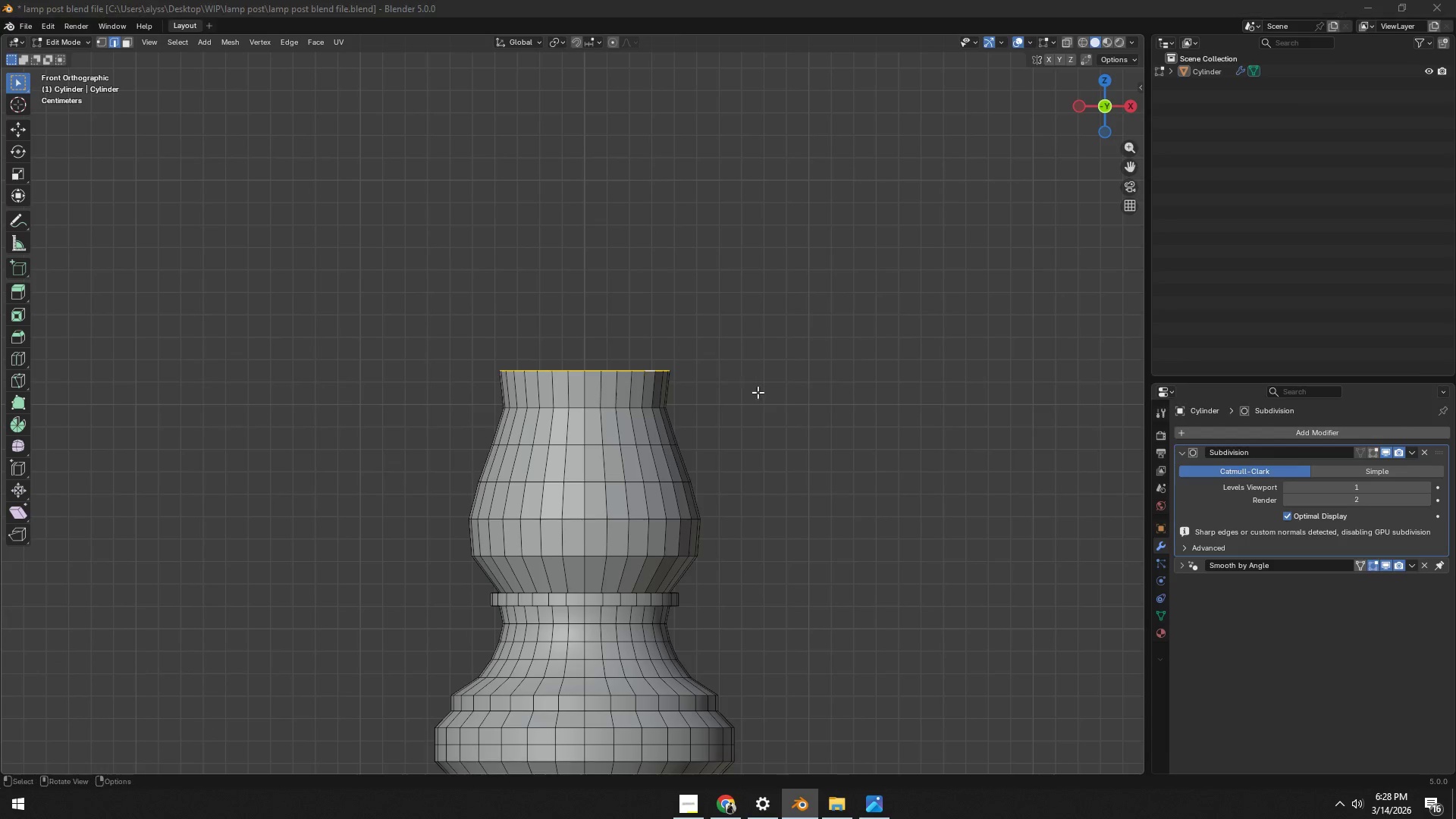 
key(Alt+Tab)
 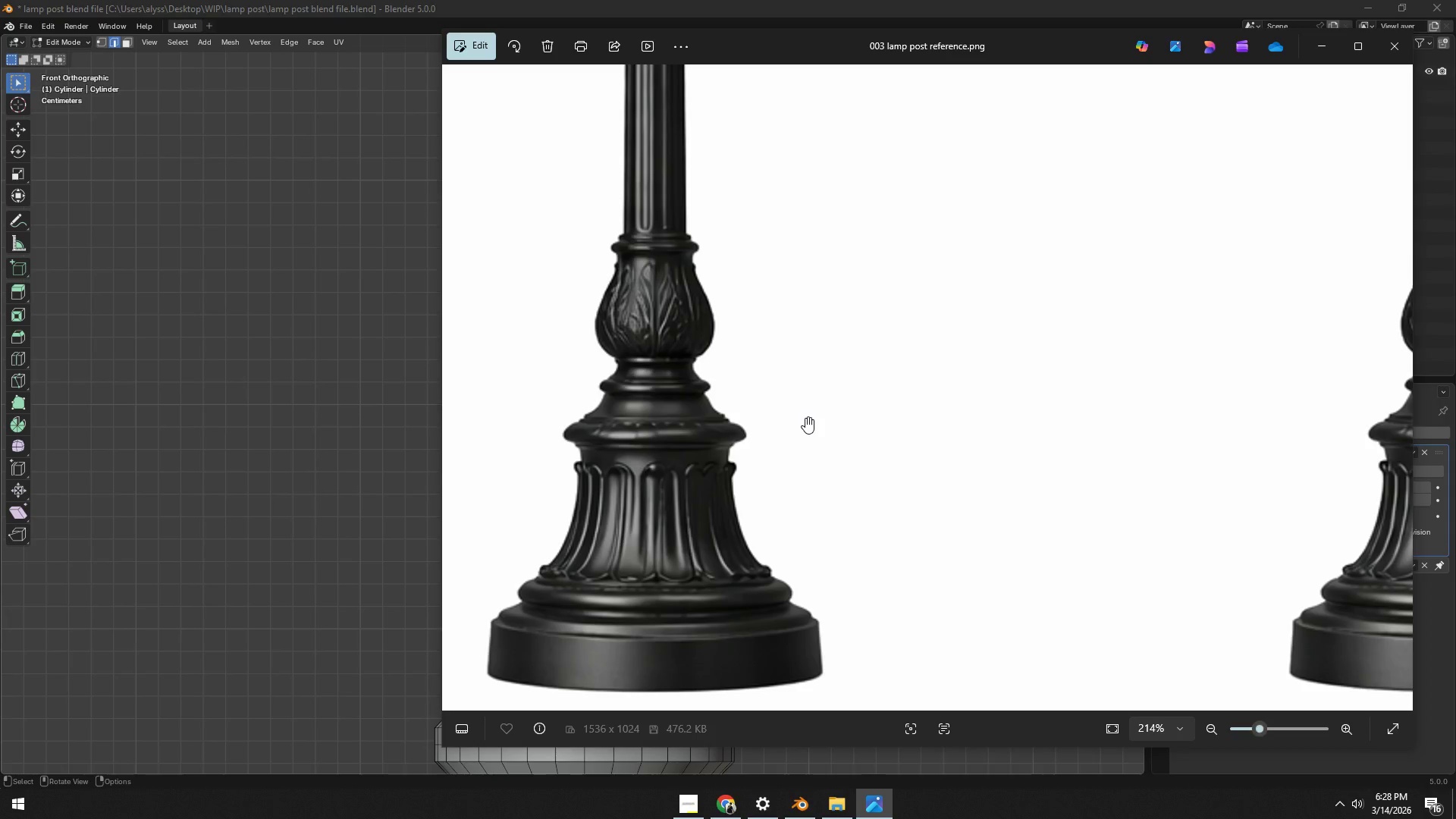 
key(Alt+AltLeft)
 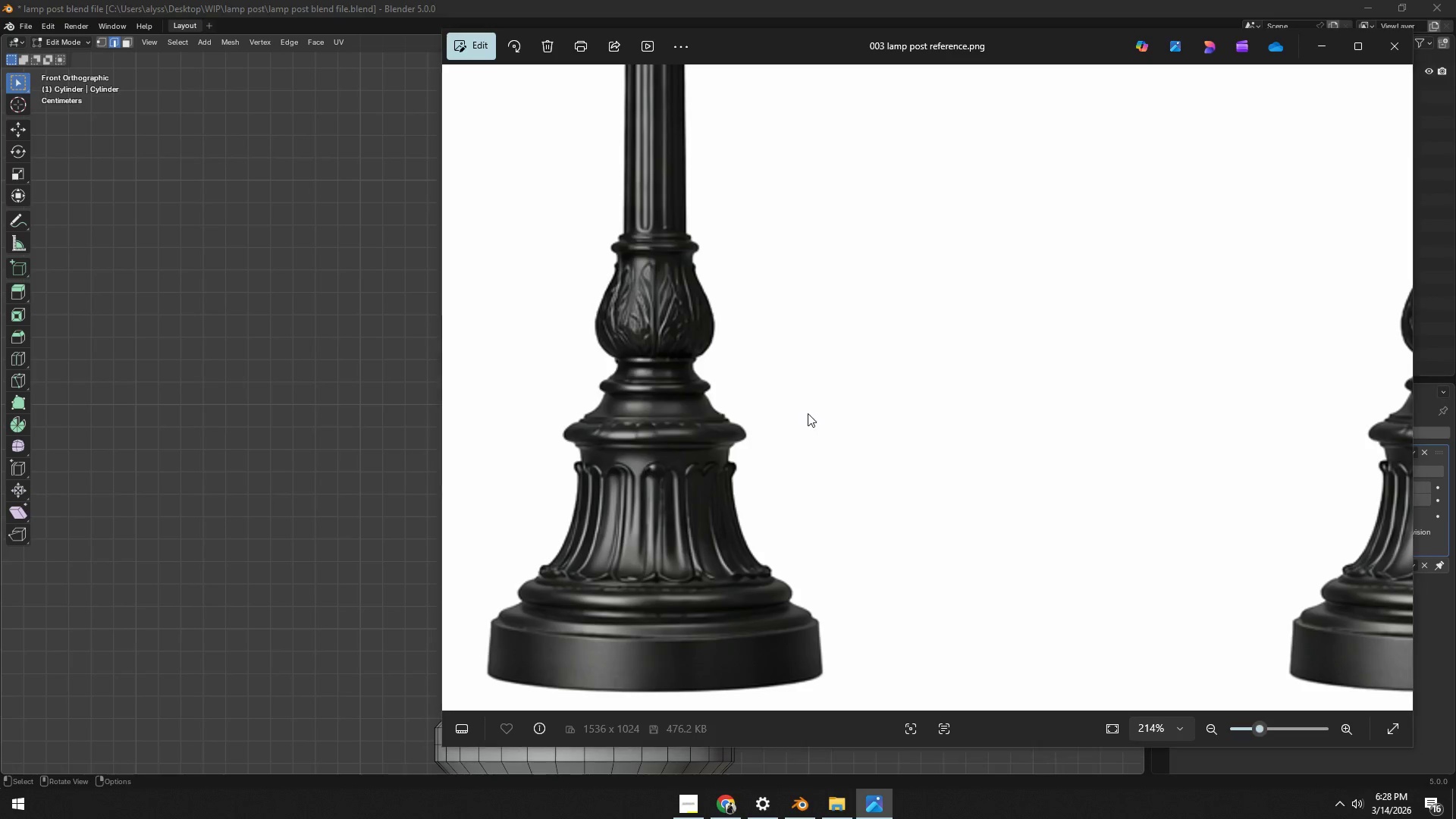 
key(Alt+Tab)
 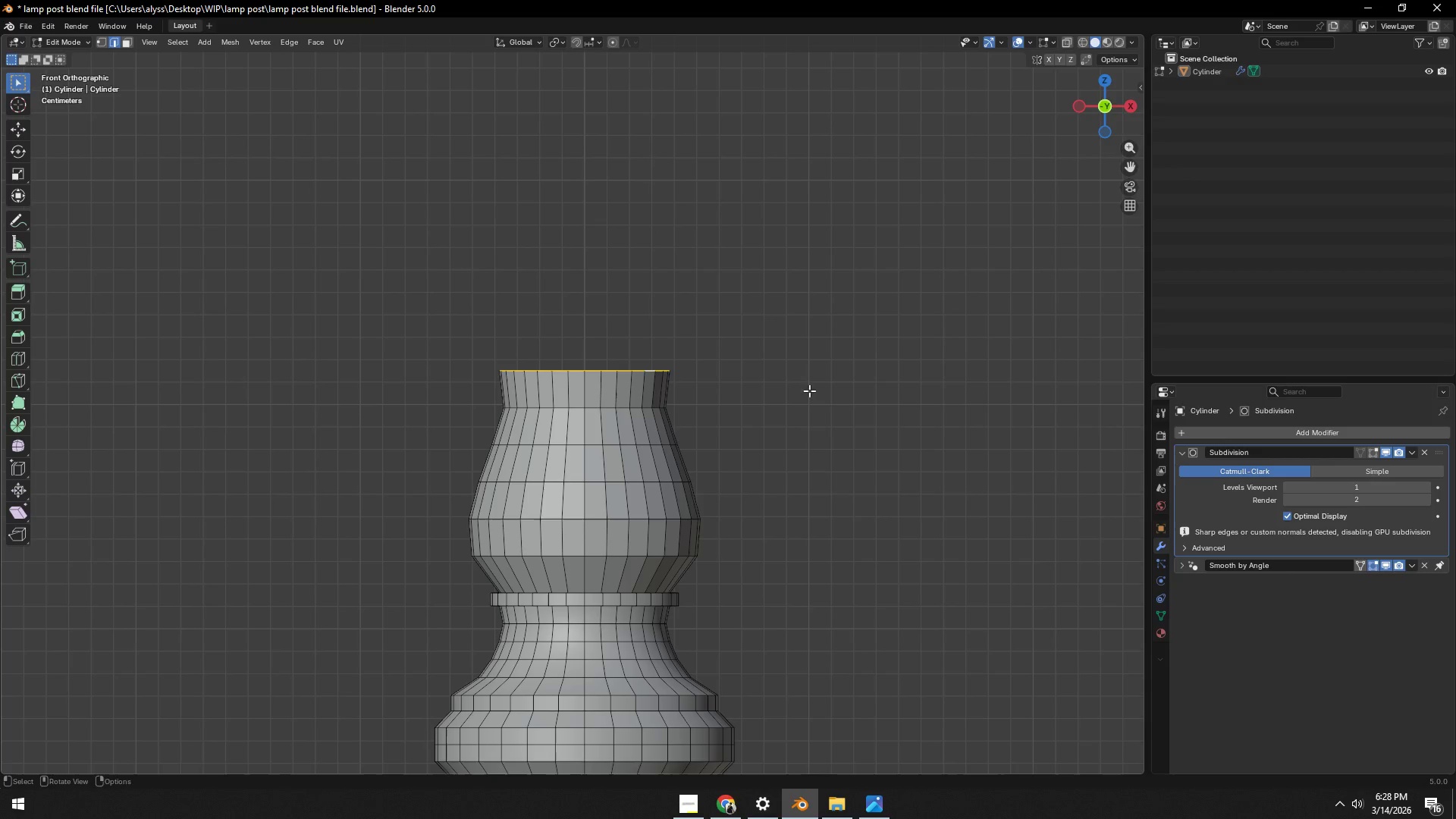 
type(gz)
 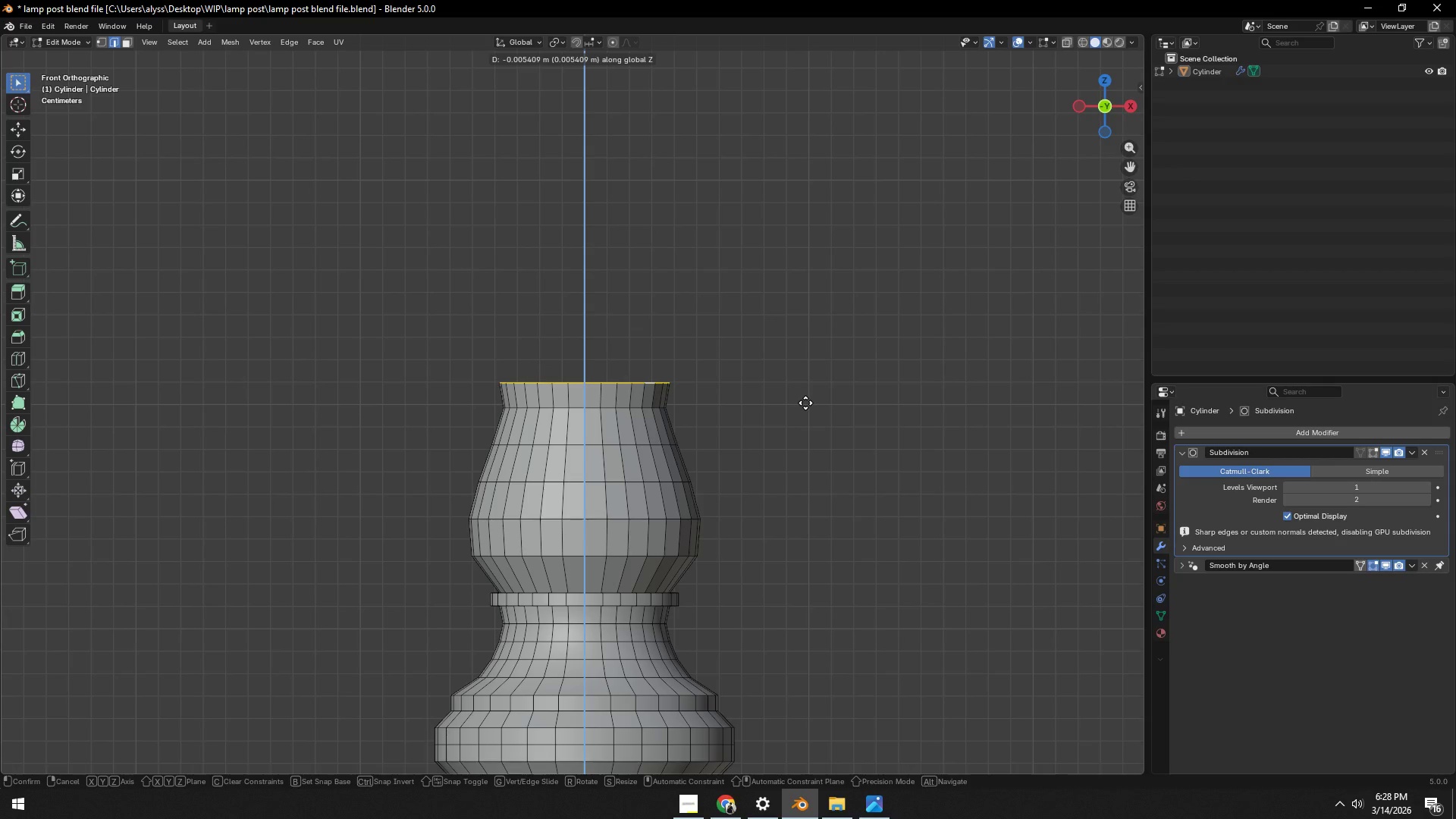 
left_click([805, 403])
 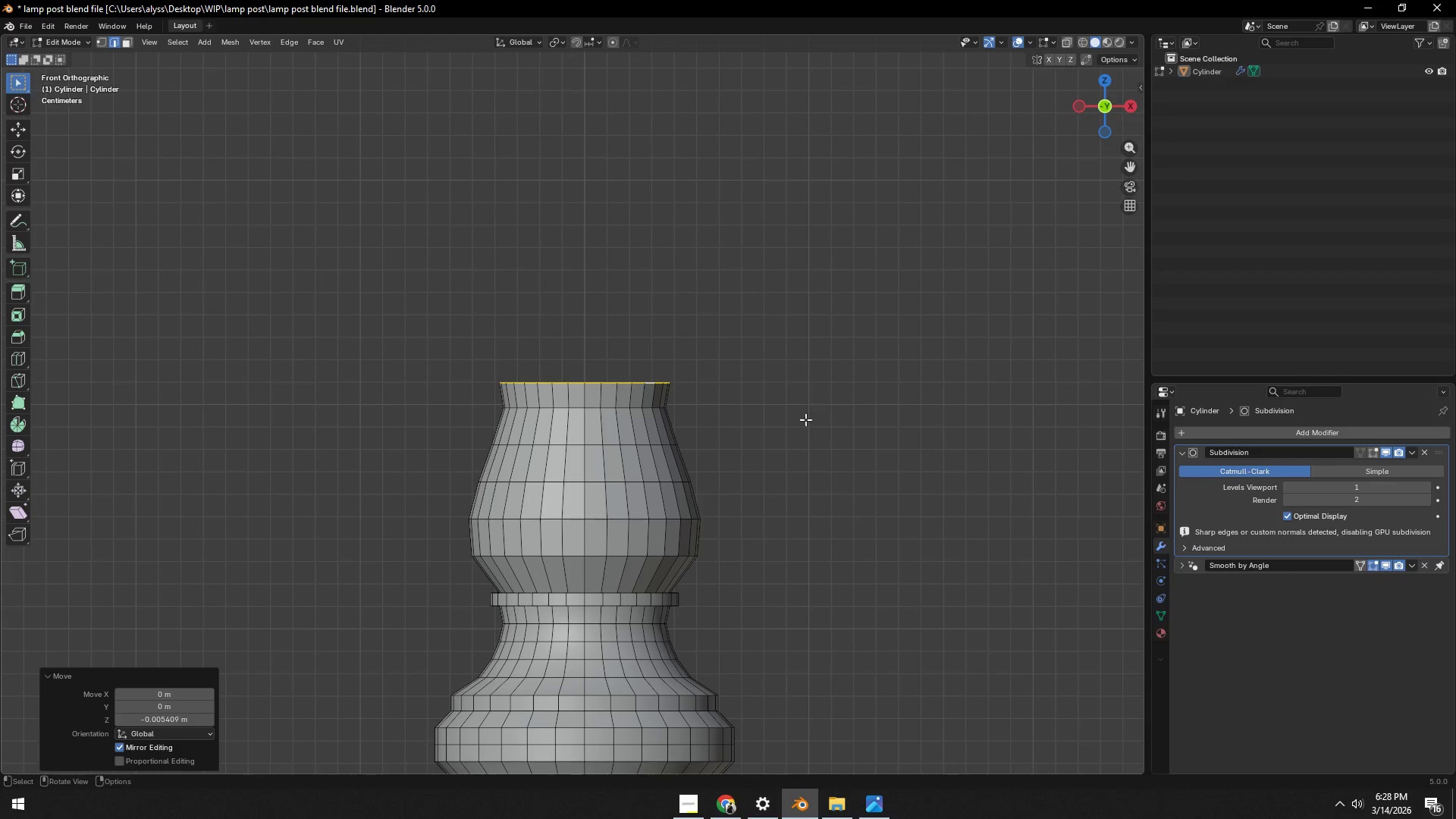 
key(Tab)
 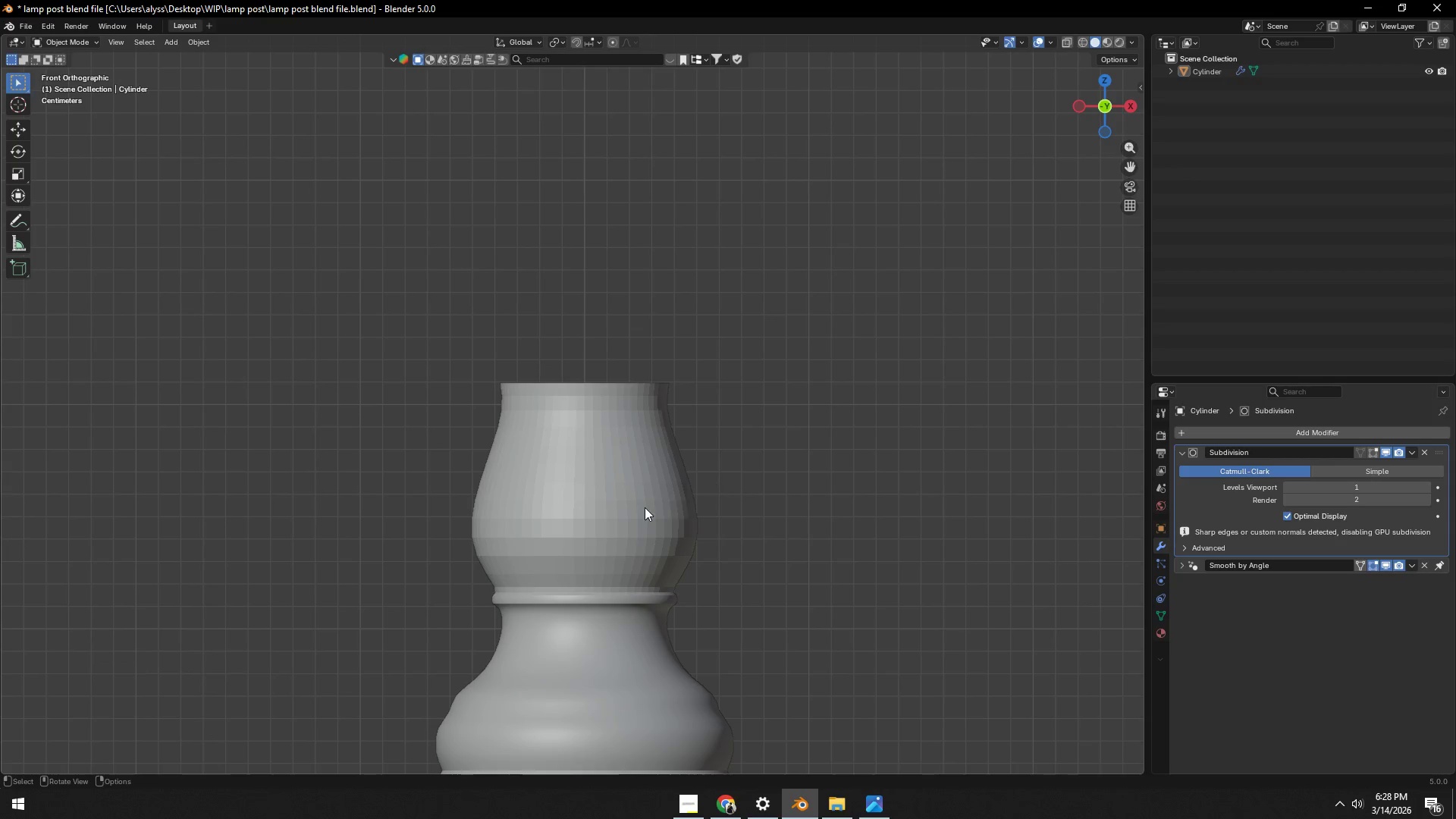 
left_click([644, 507])
 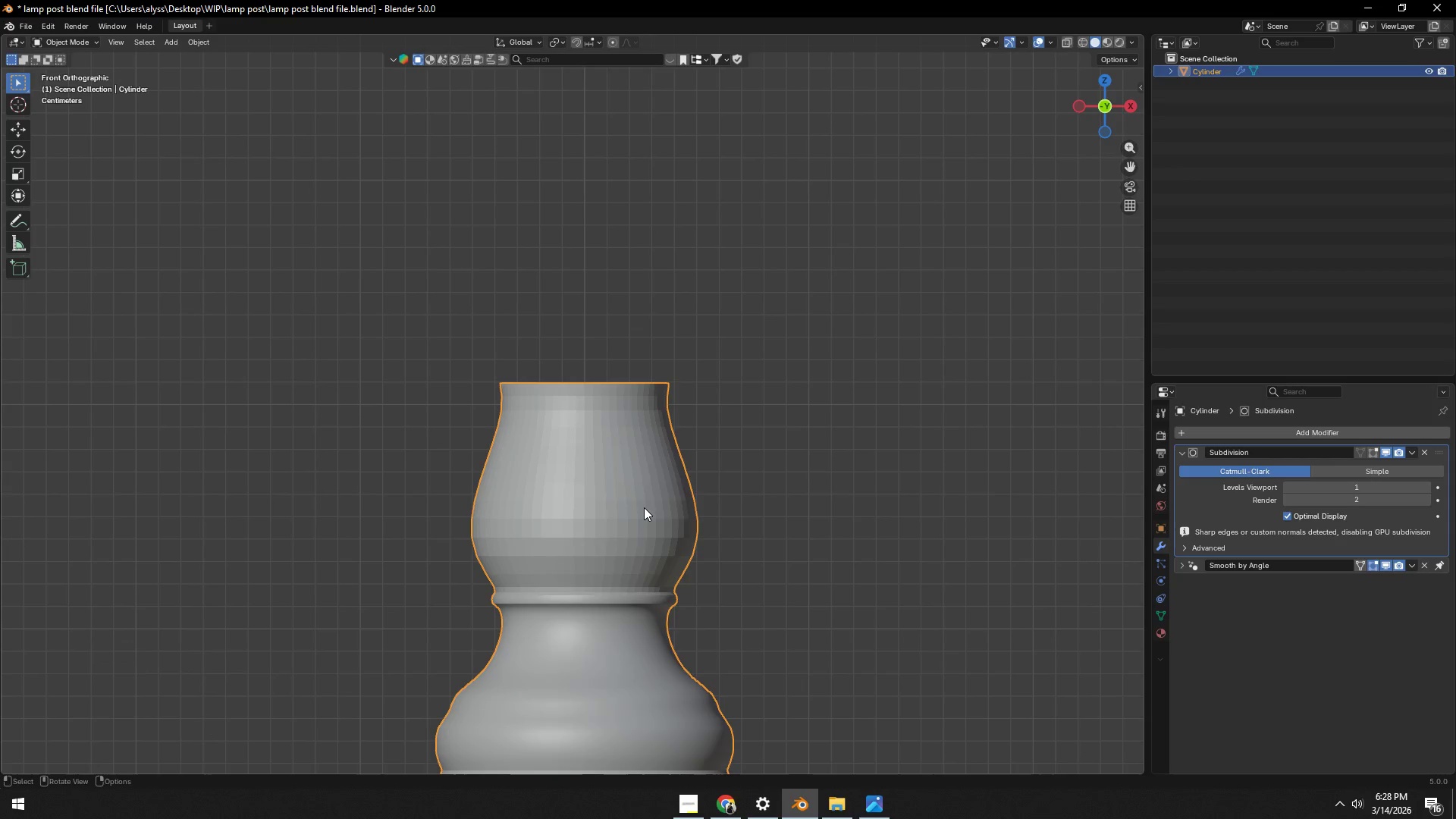 
right_click([644, 507])
 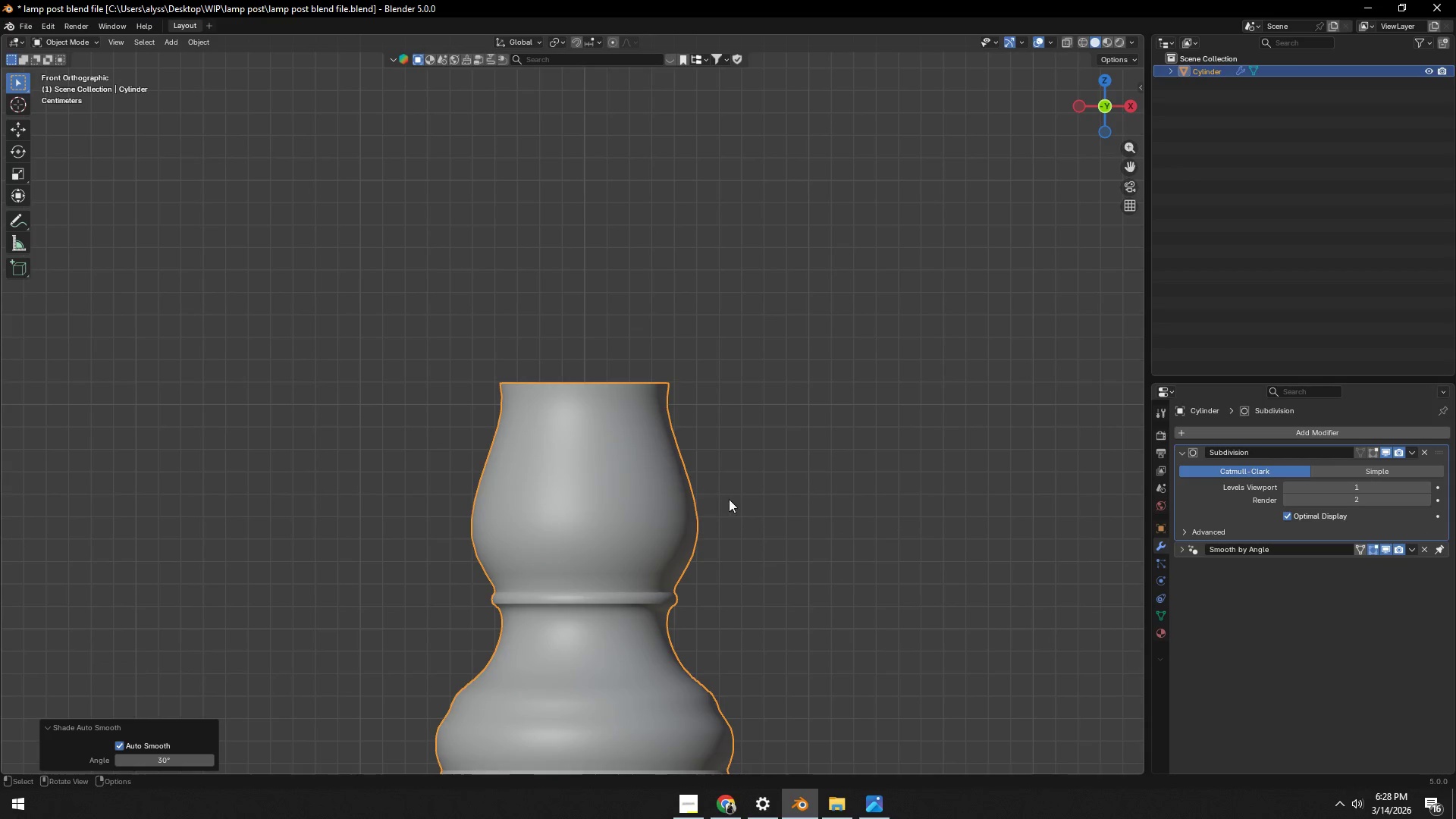 
scroll: coordinate [723, 513], scroll_direction: down, amount: 9.0
 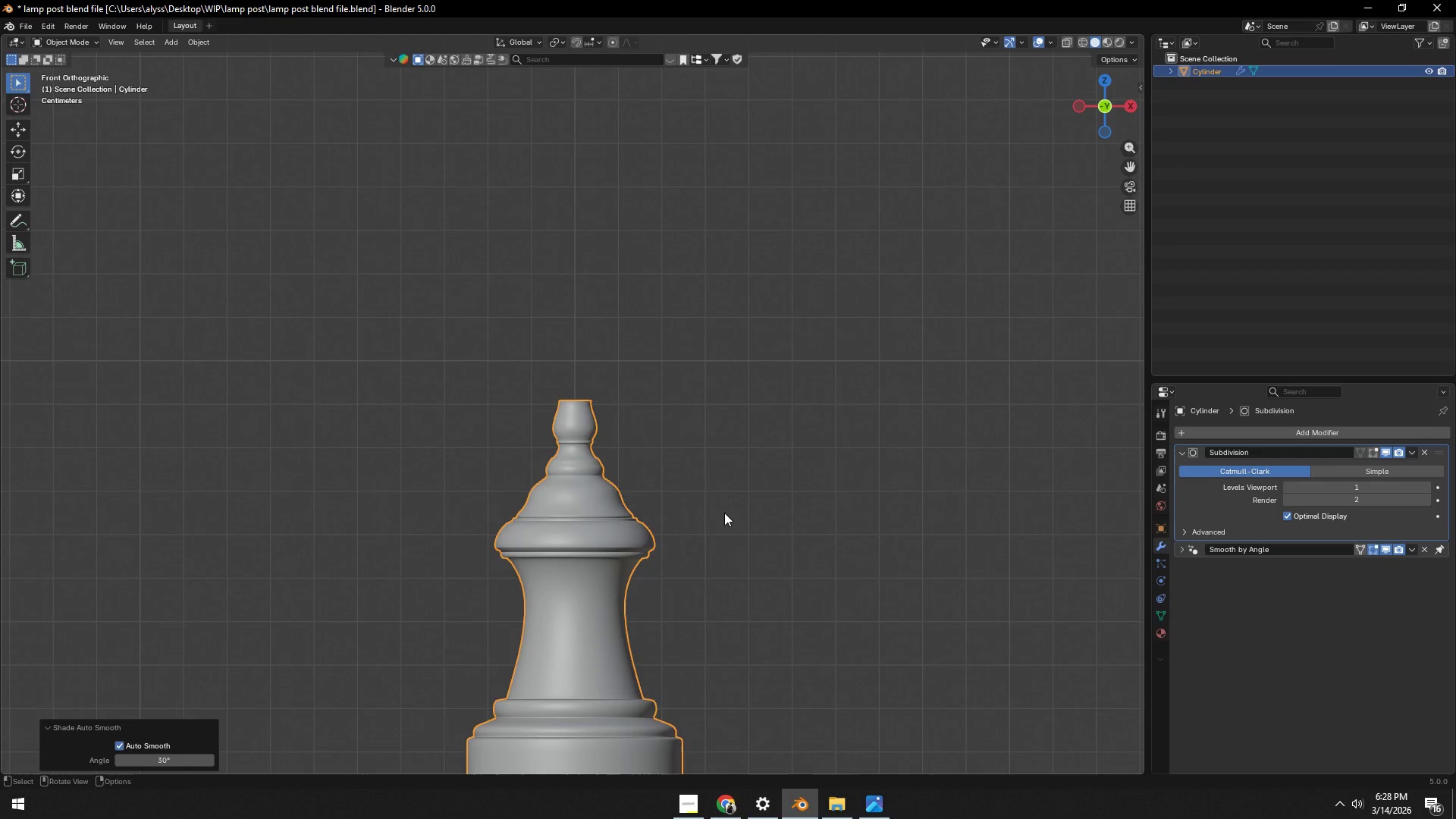 
left_click([724, 513])
 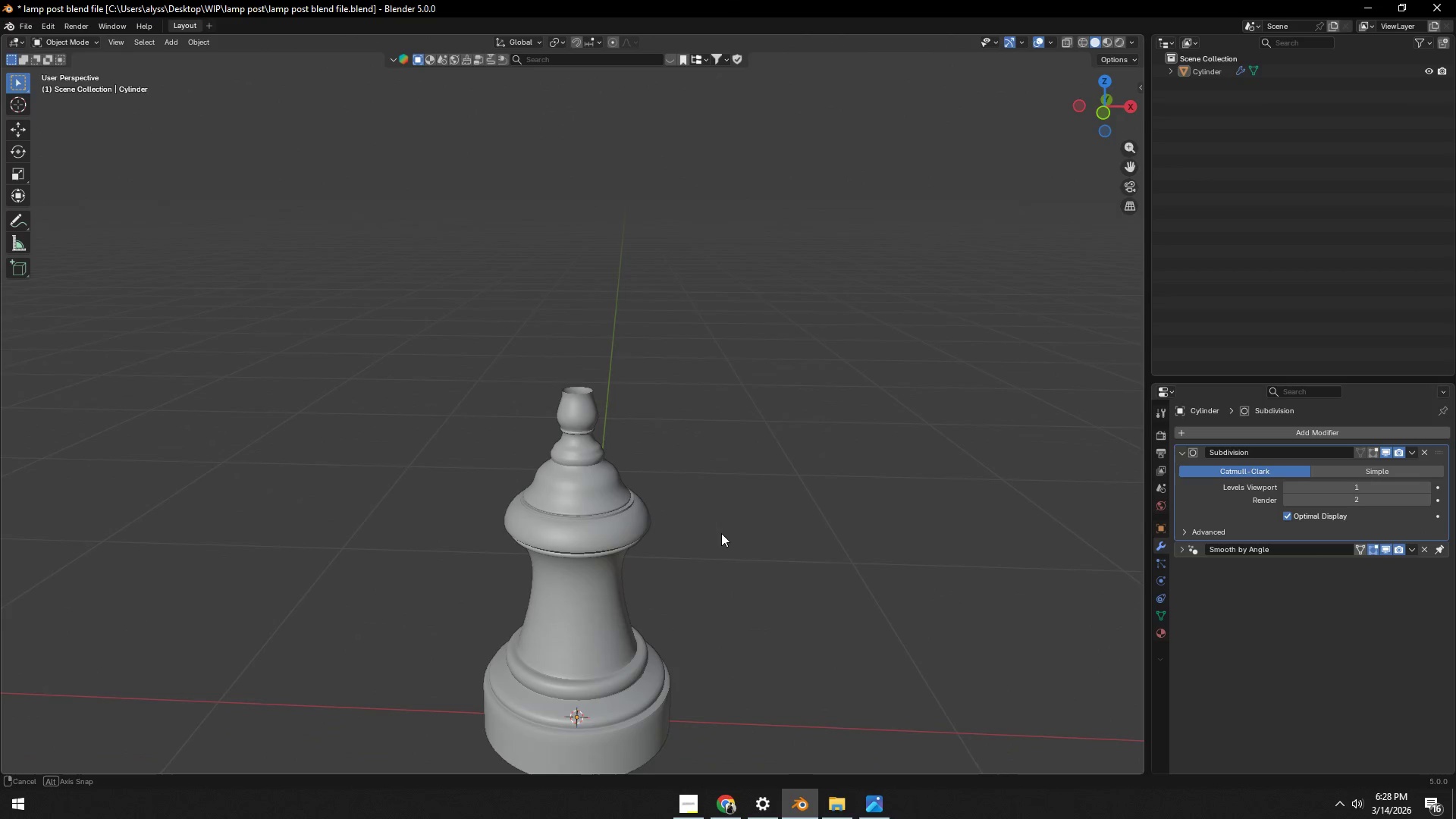 
scroll: coordinate [721, 533], scroll_direction: down, amount: 4.0
 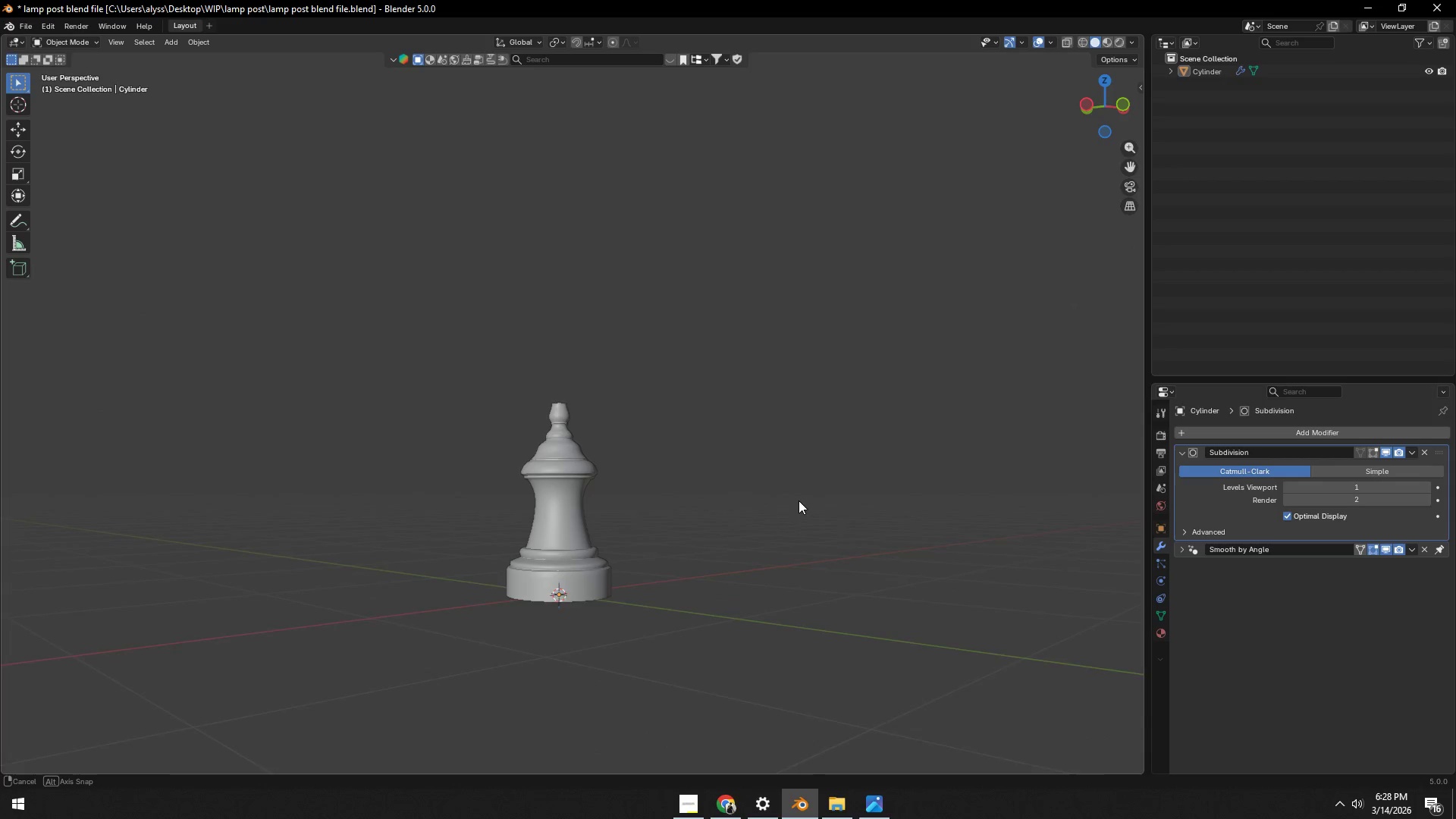 
key(Alt+AltLeft)
 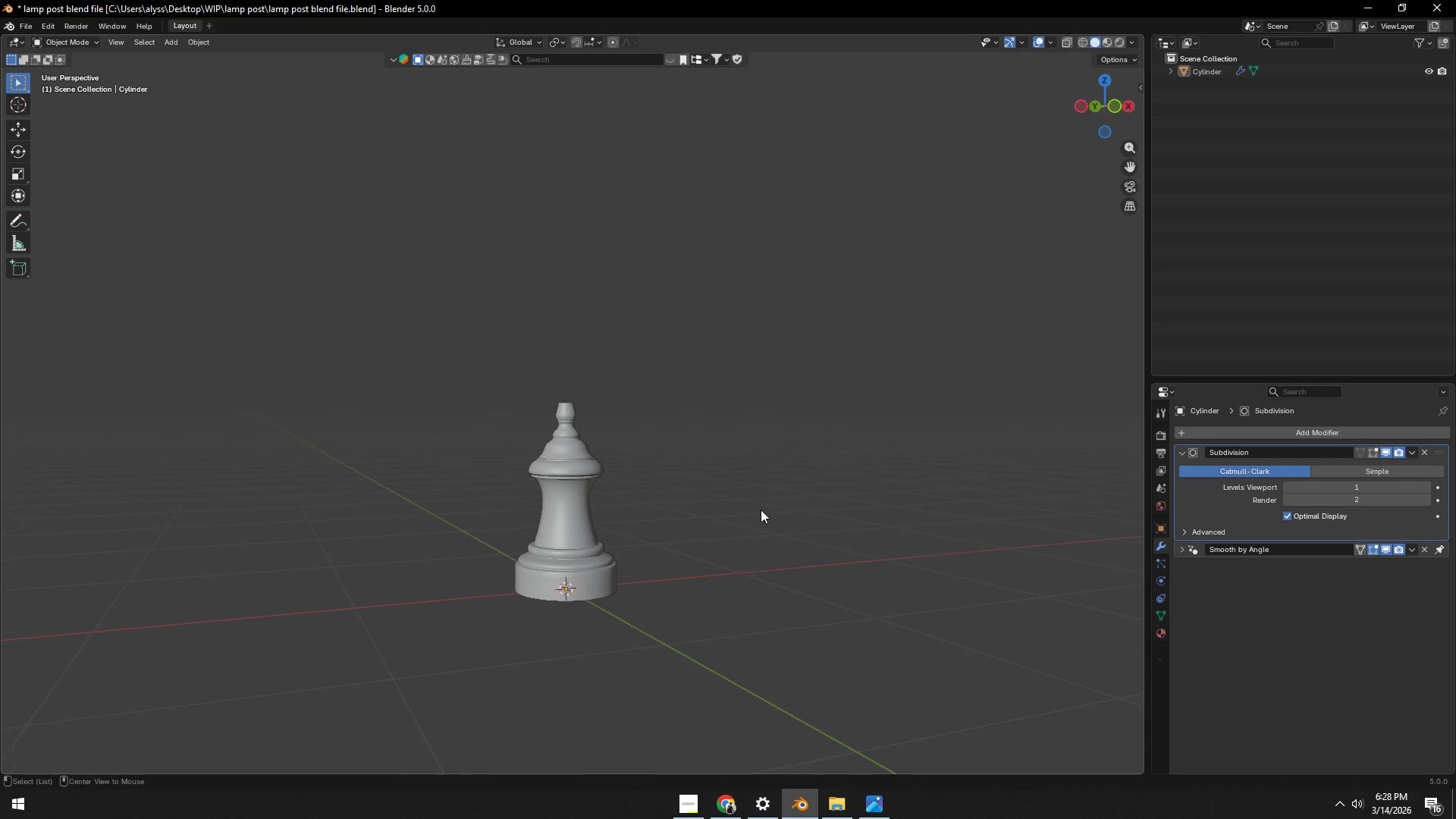 
key(Alt+Tab)
 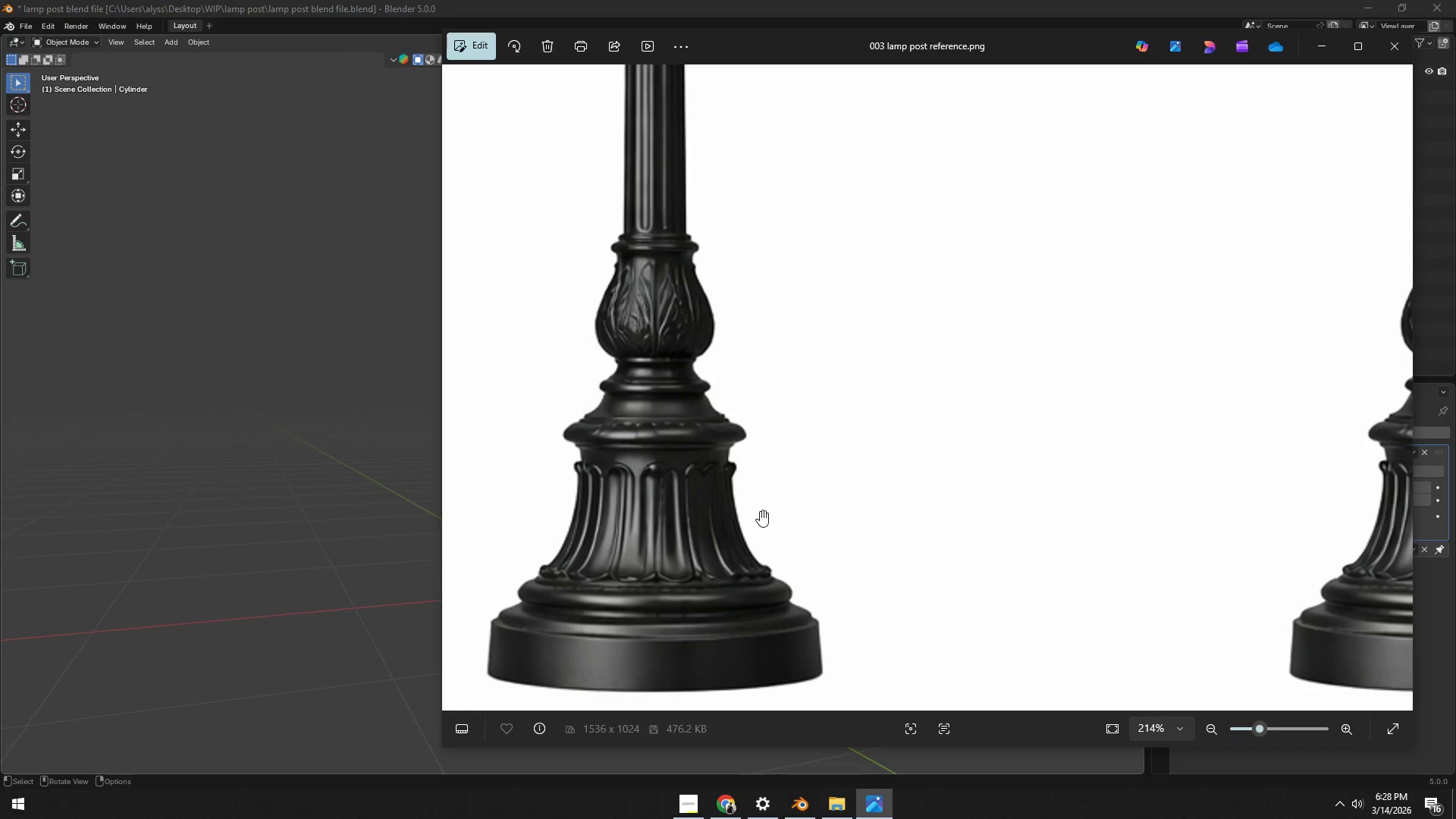 
key(Alt+AltLeft)
 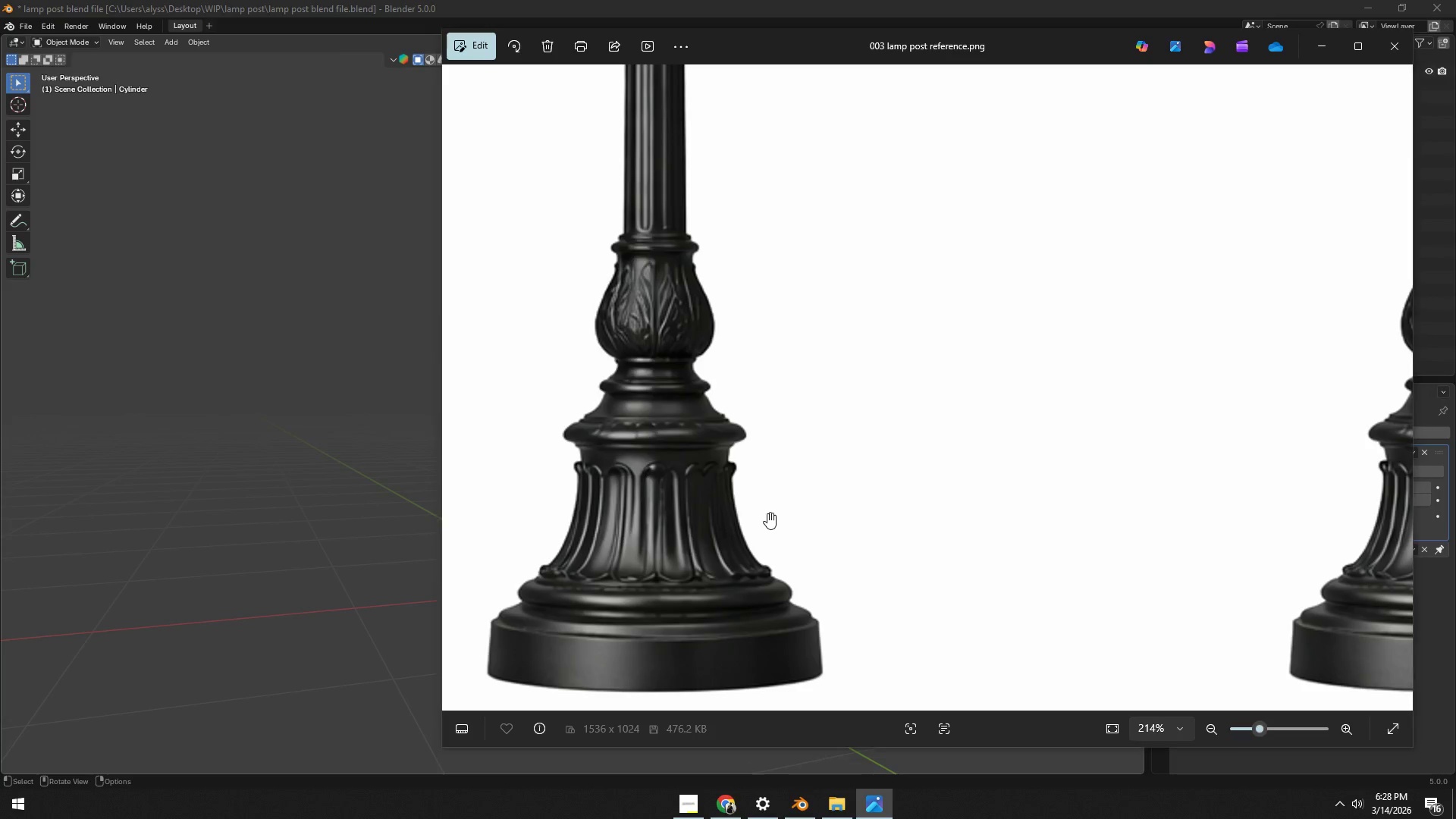 
key(Alt+Tab)
 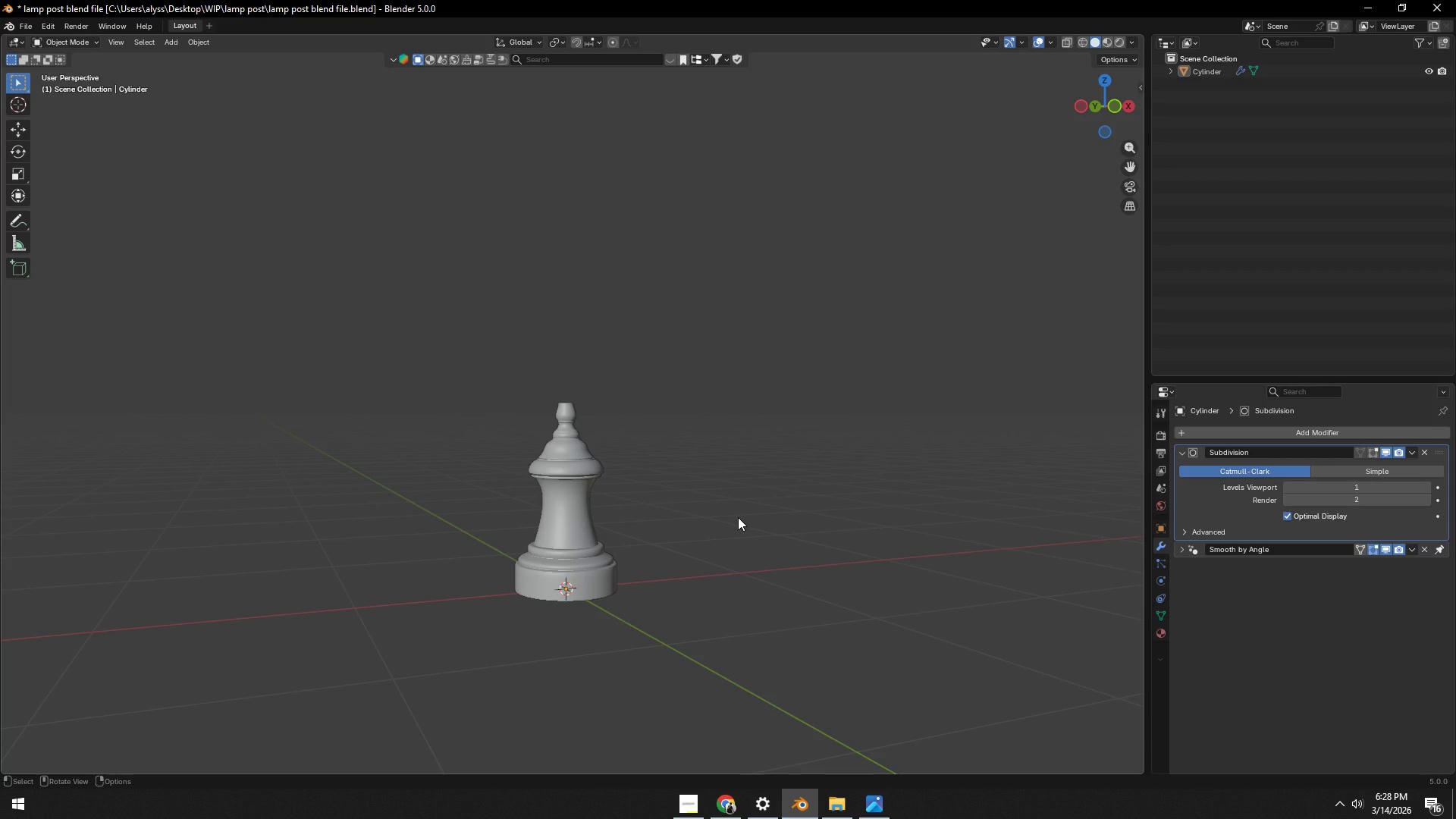 
key(Alt+AltLeft)
 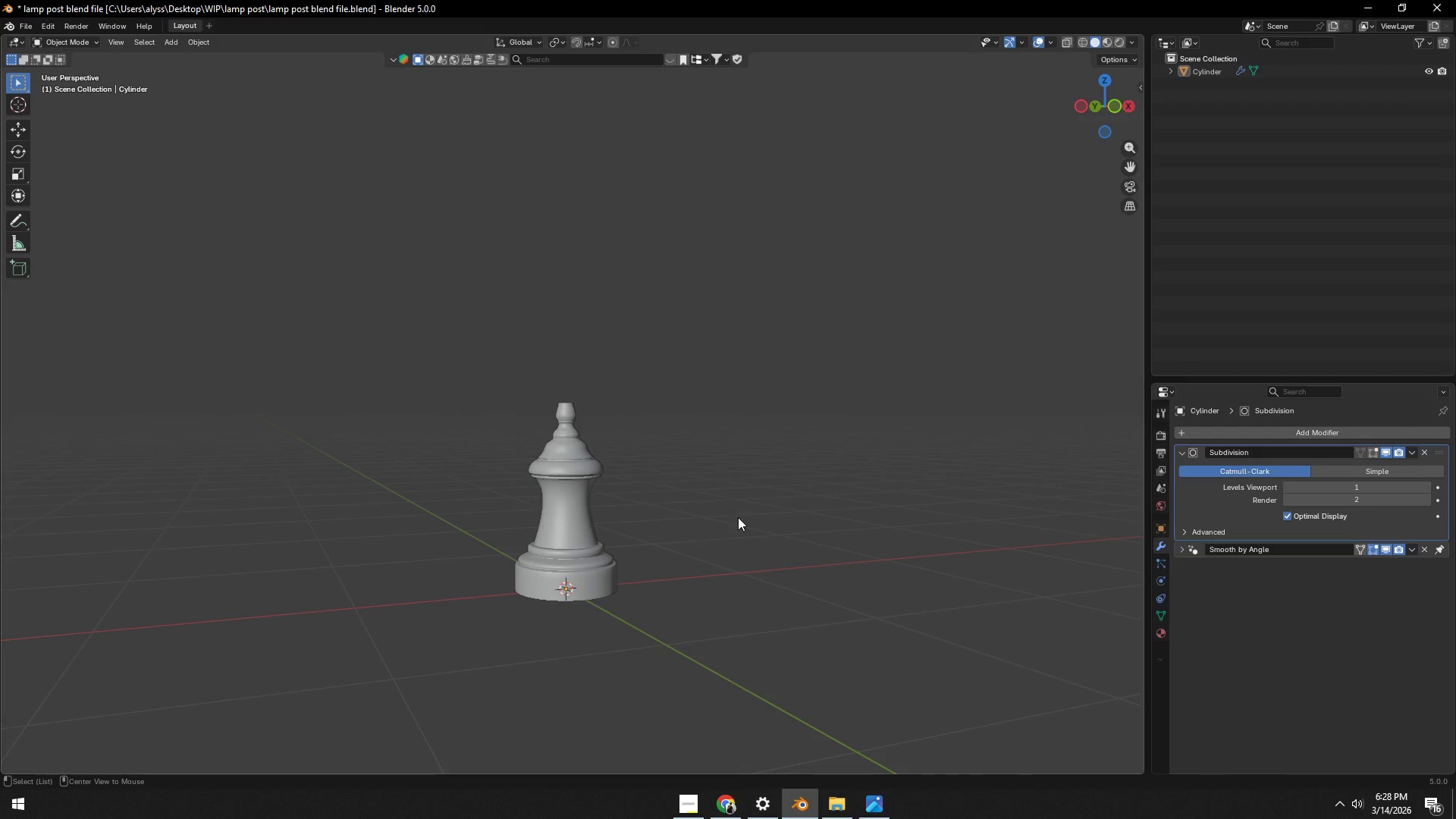 
key(Alt+Tab)
 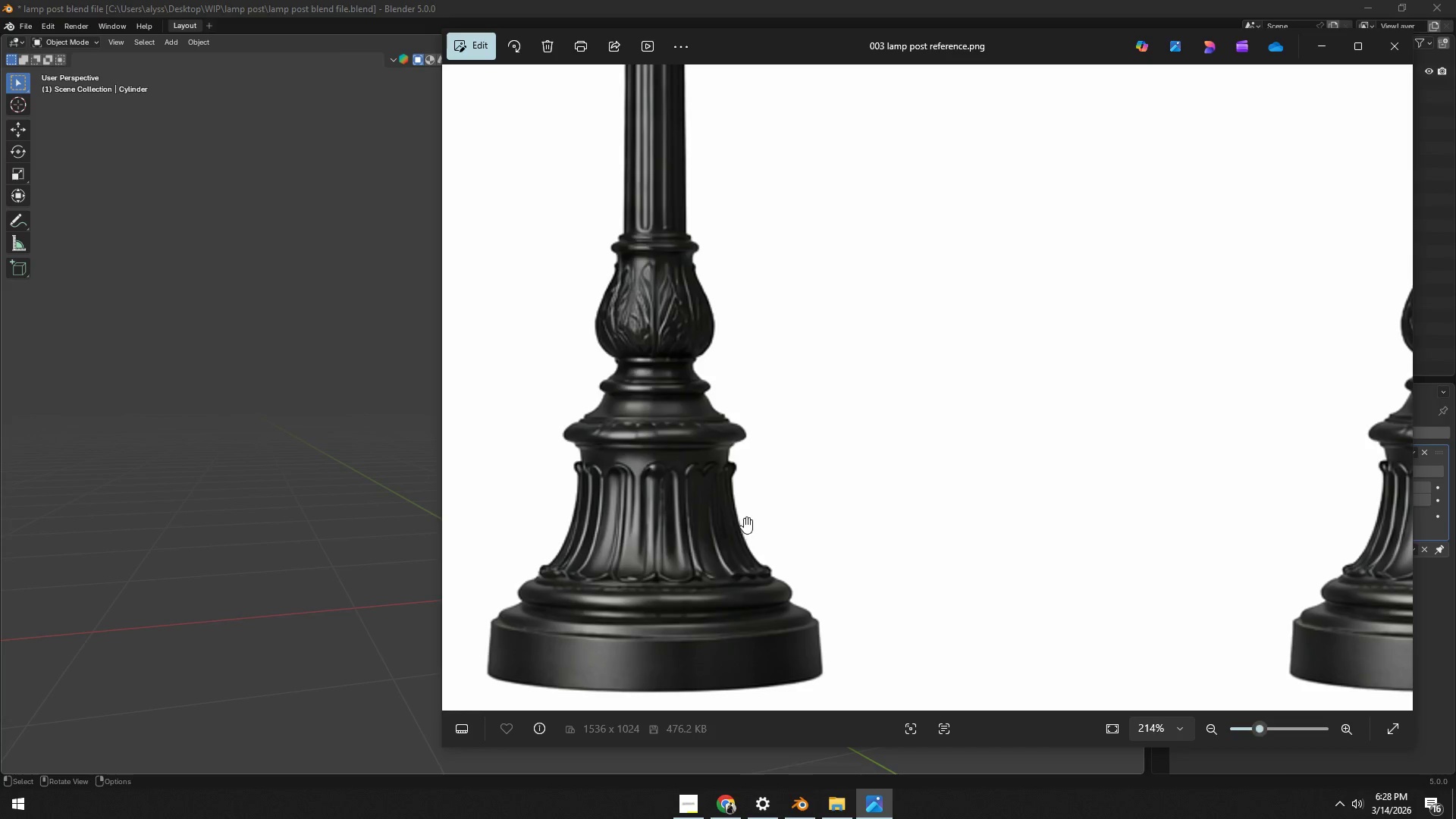 
key(Alt+AltLeft)
 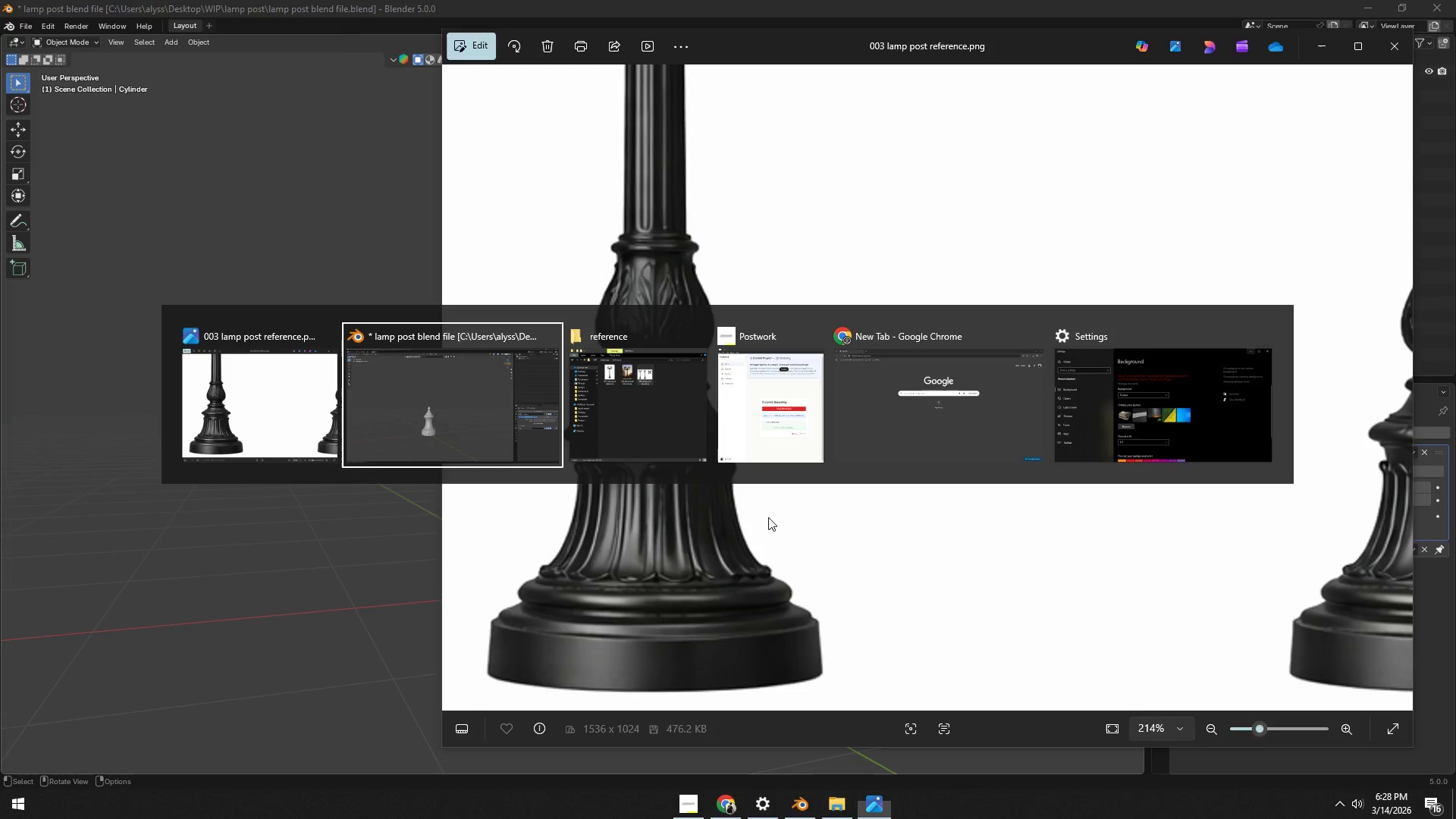 
key(Alt+Tab)
 